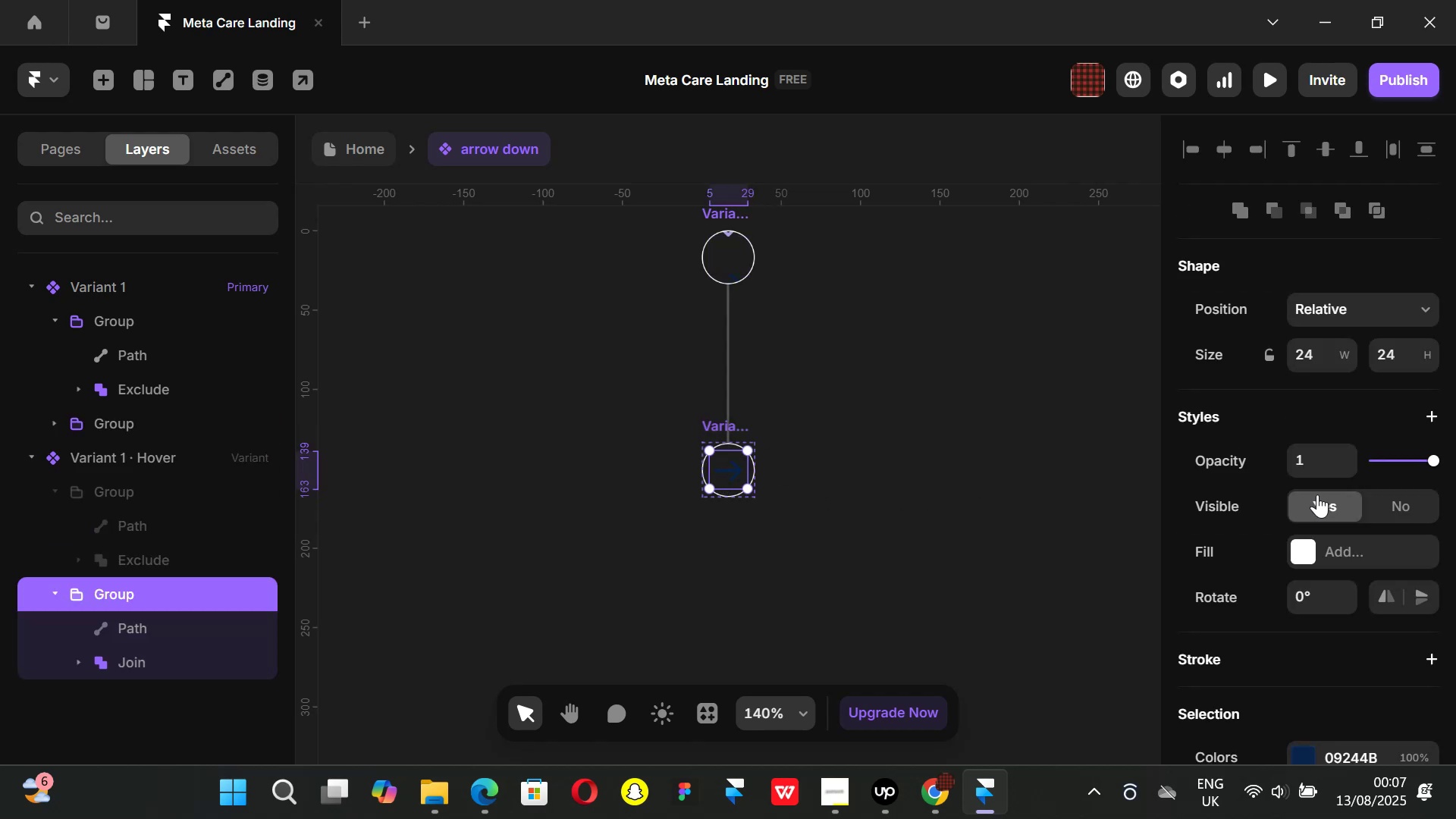 
scroll: coordinate [1317, 499], scroll_direction: down, amount: 3.0
 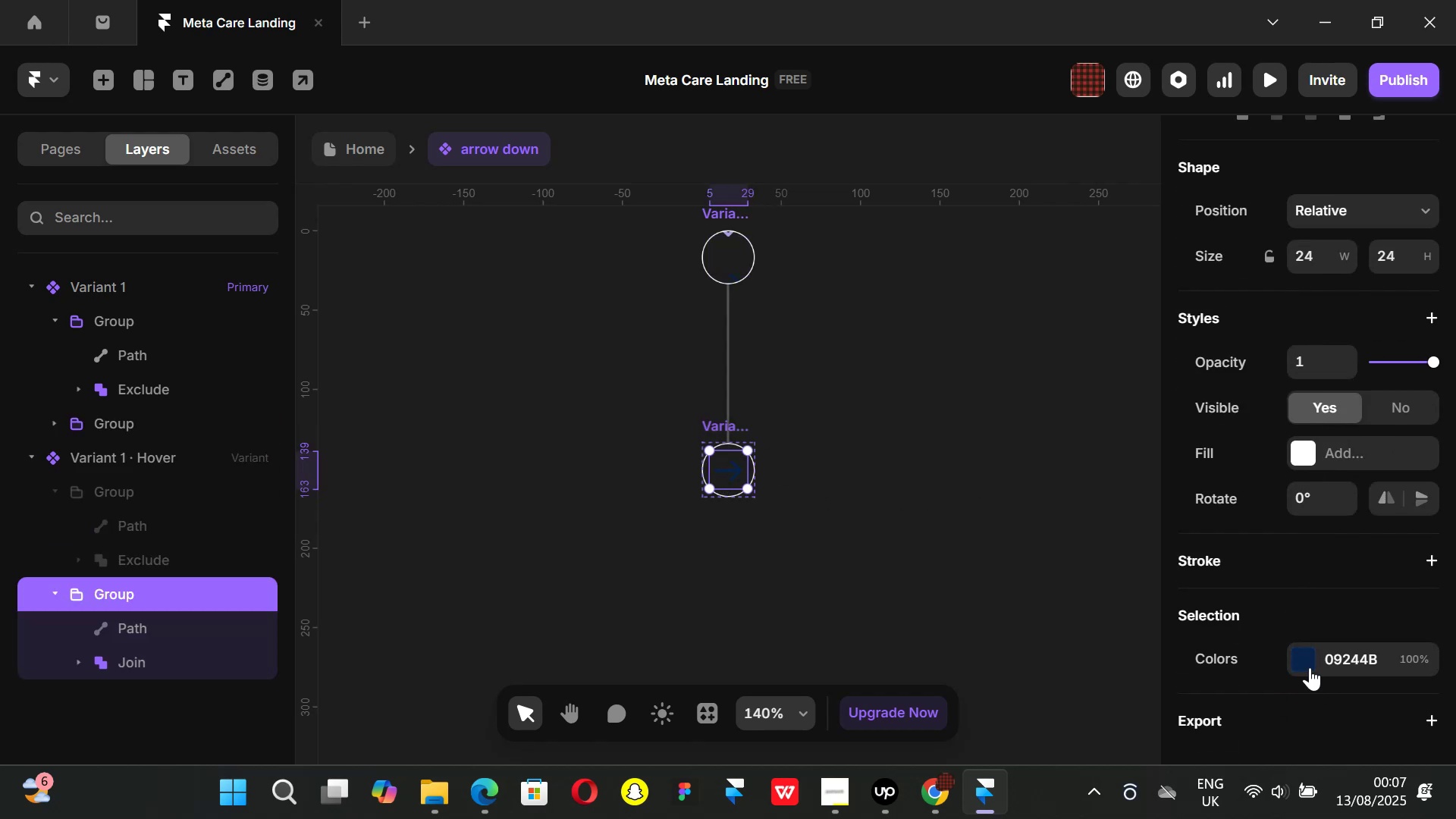 
left_click([1307, 664])
 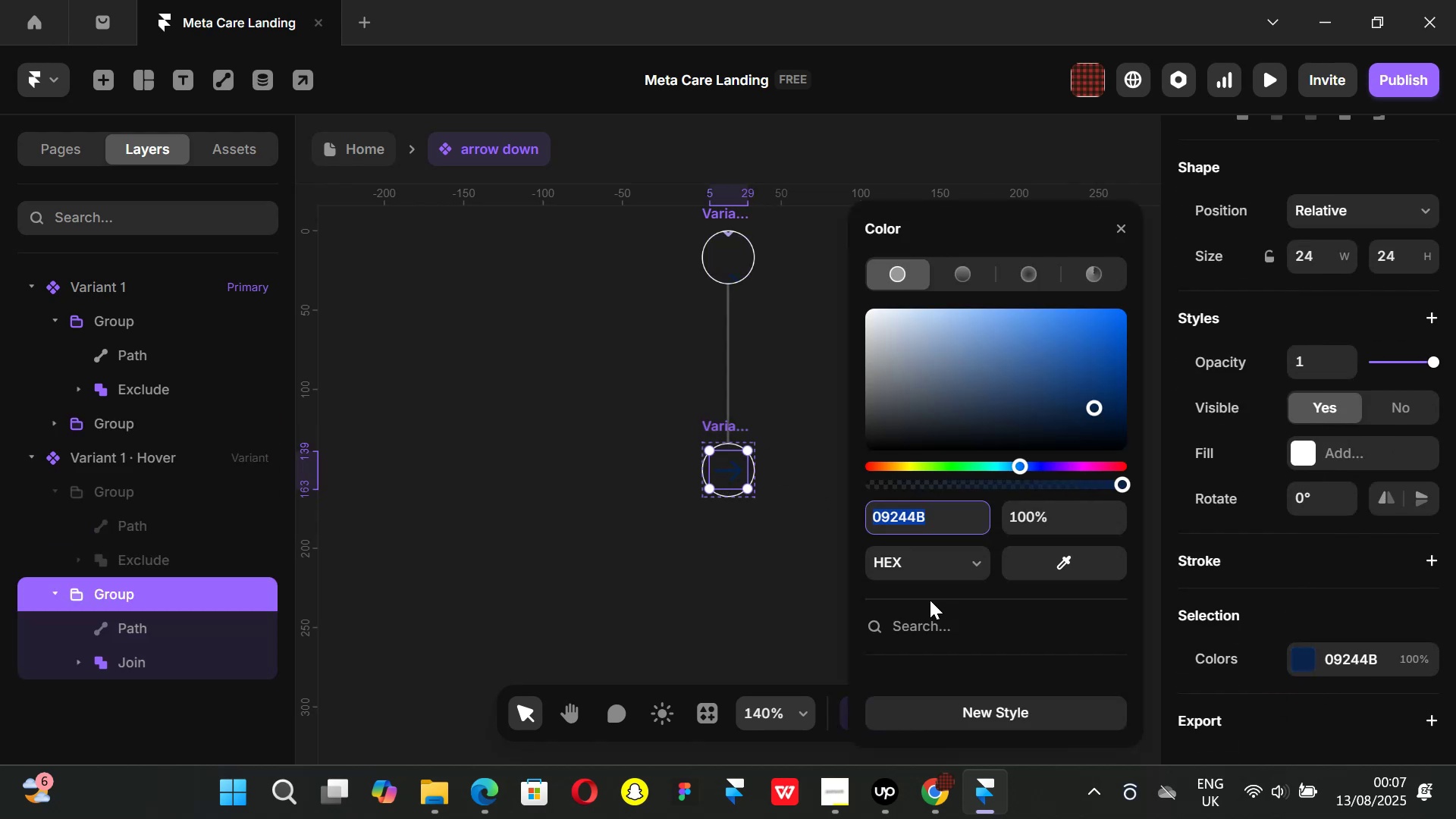 
scroll: coordinate [936, 620], scroll_direction: down, amount: 4.0
 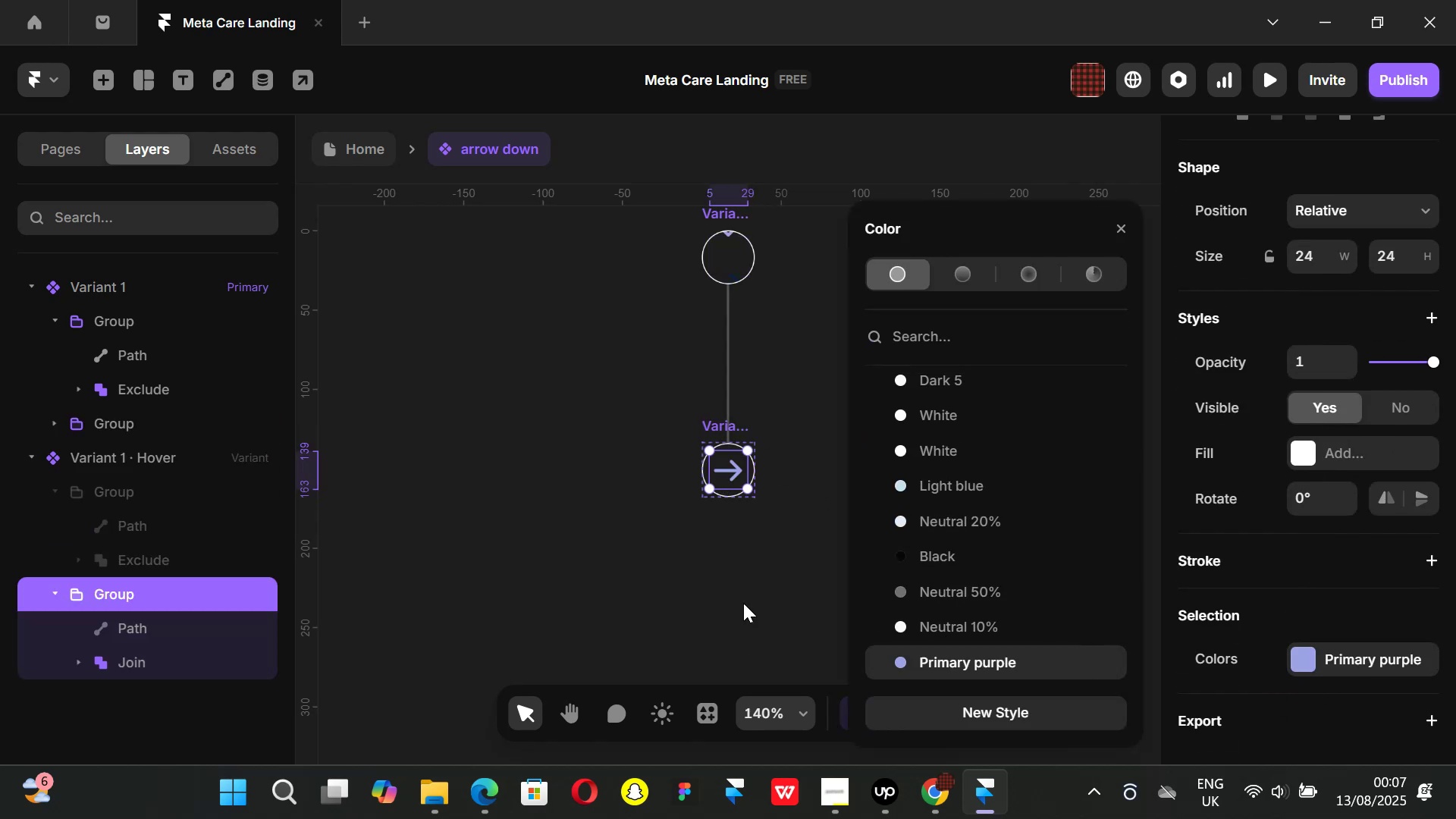 
double_click([641, 569])
 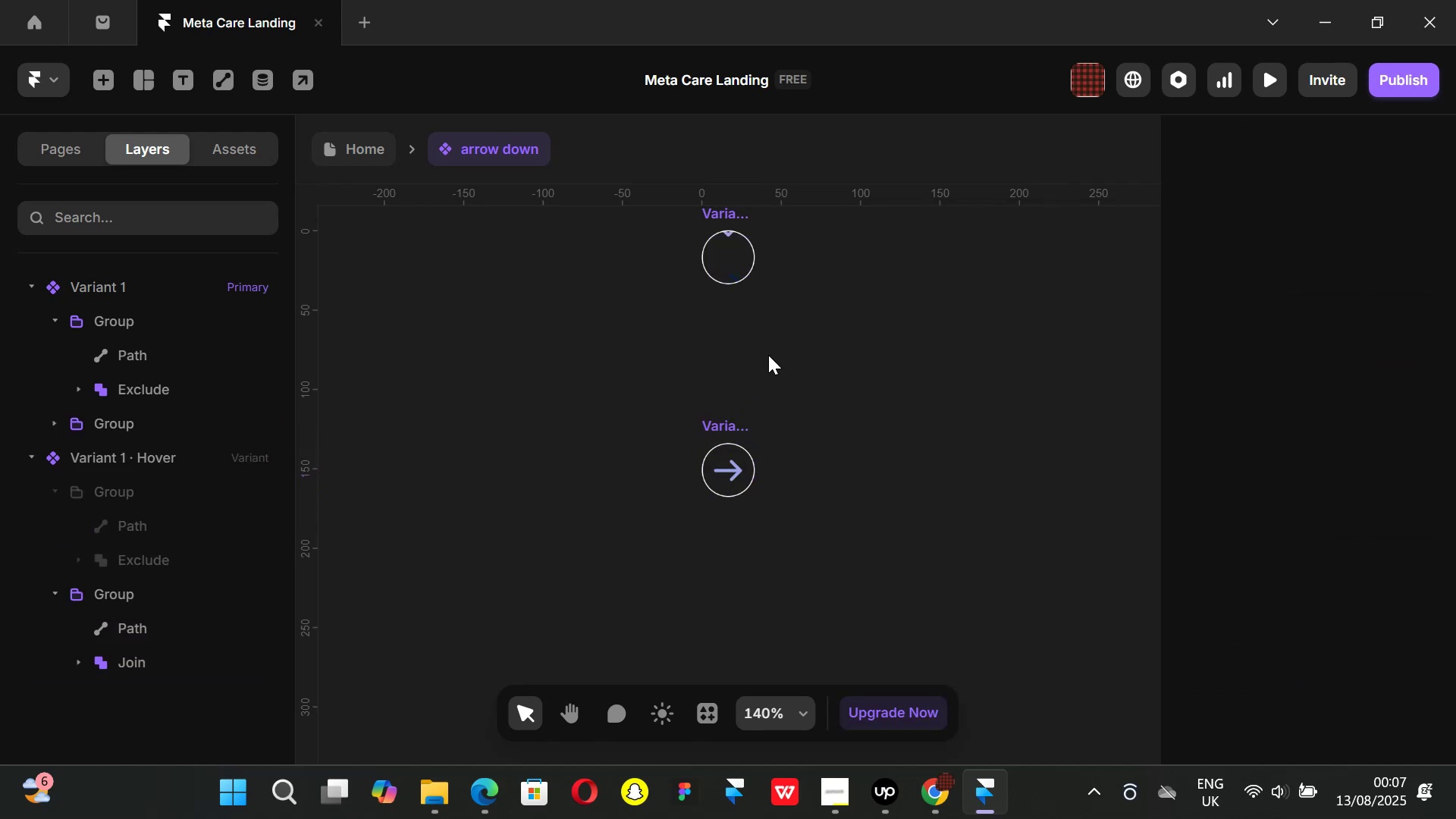 
scroll: coordinate [771, 354], scroll_direction: up, amount: 1.0
 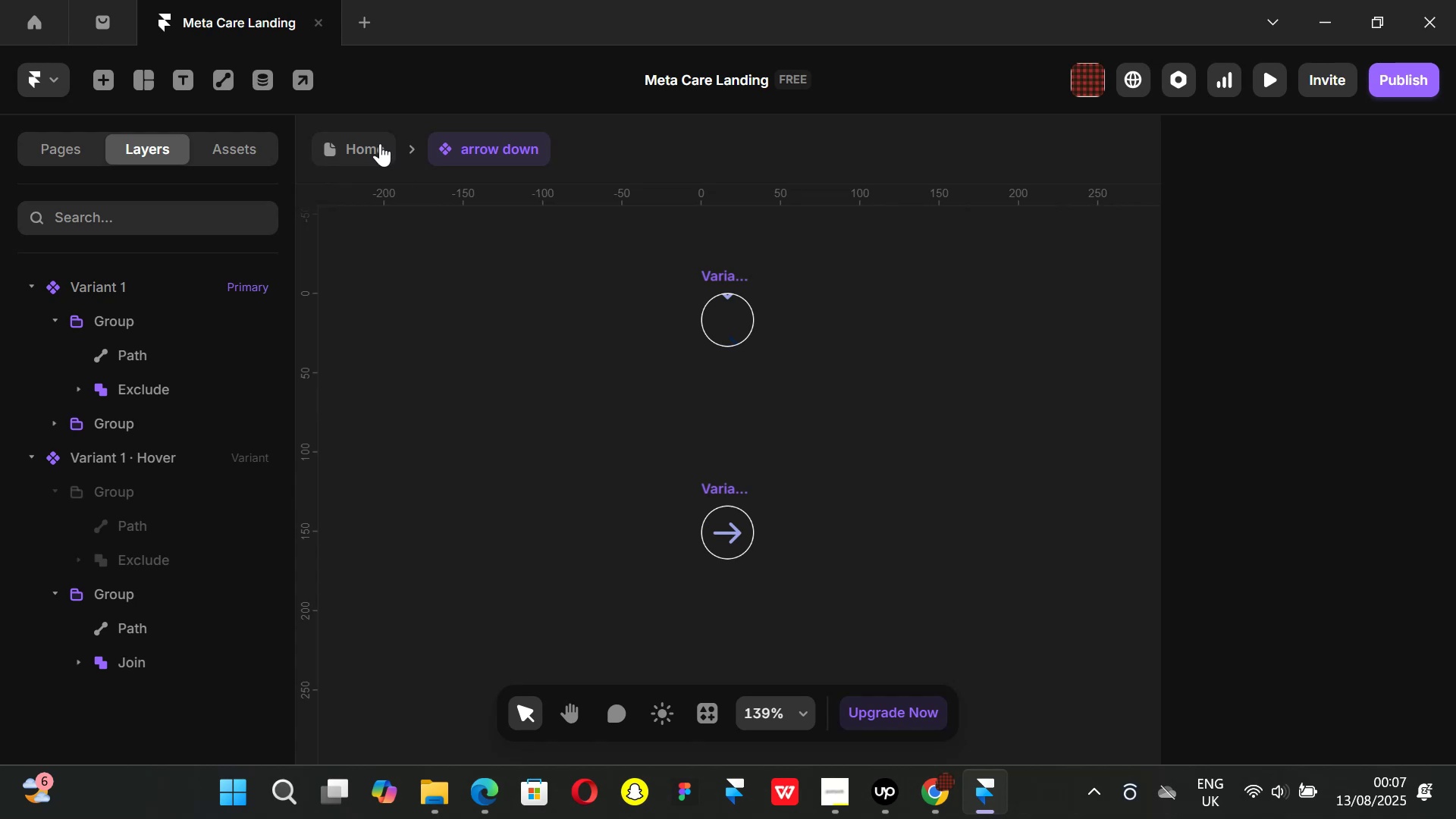 
left_click([375, 141])
 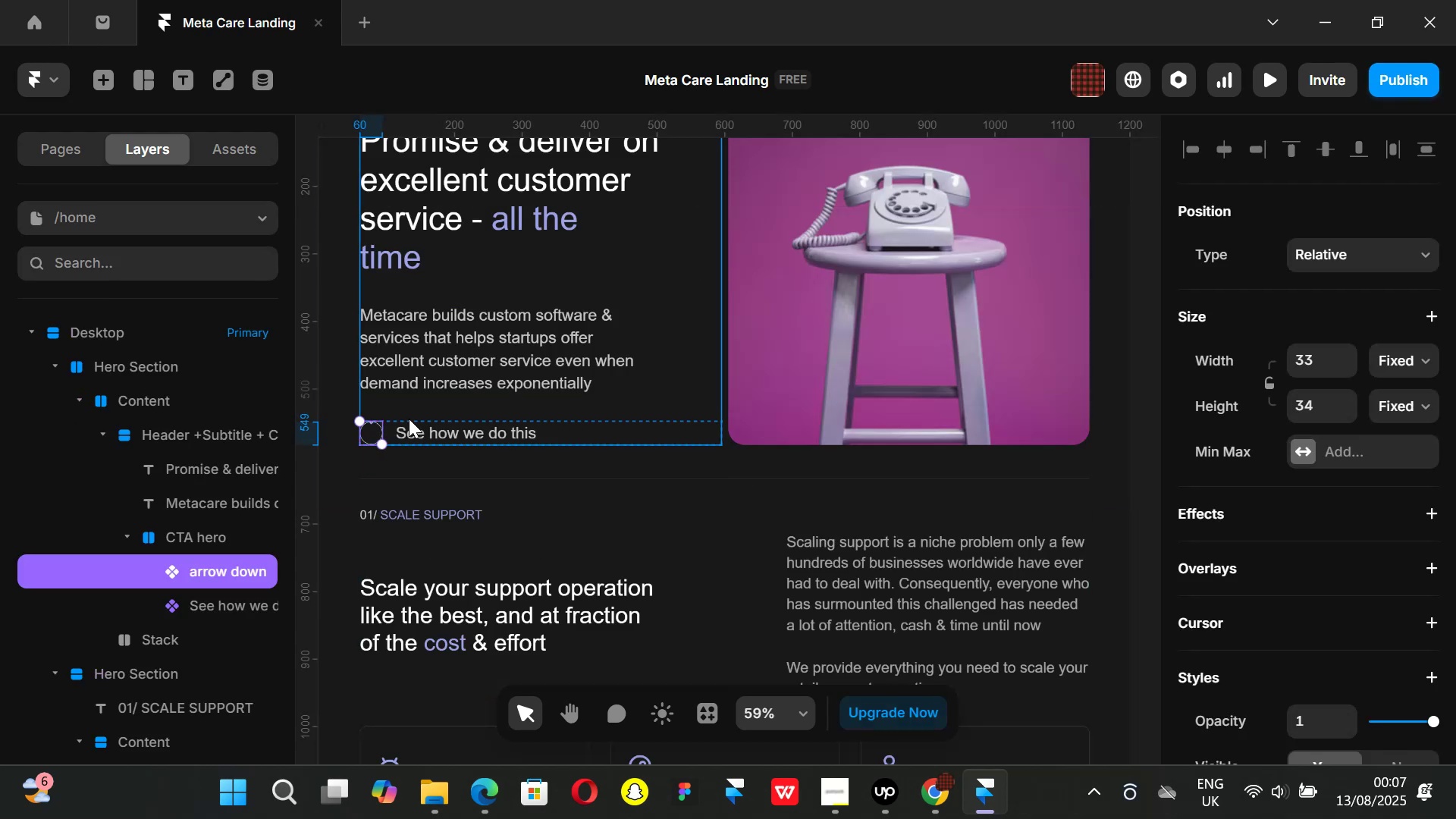 
wait(6.21)
 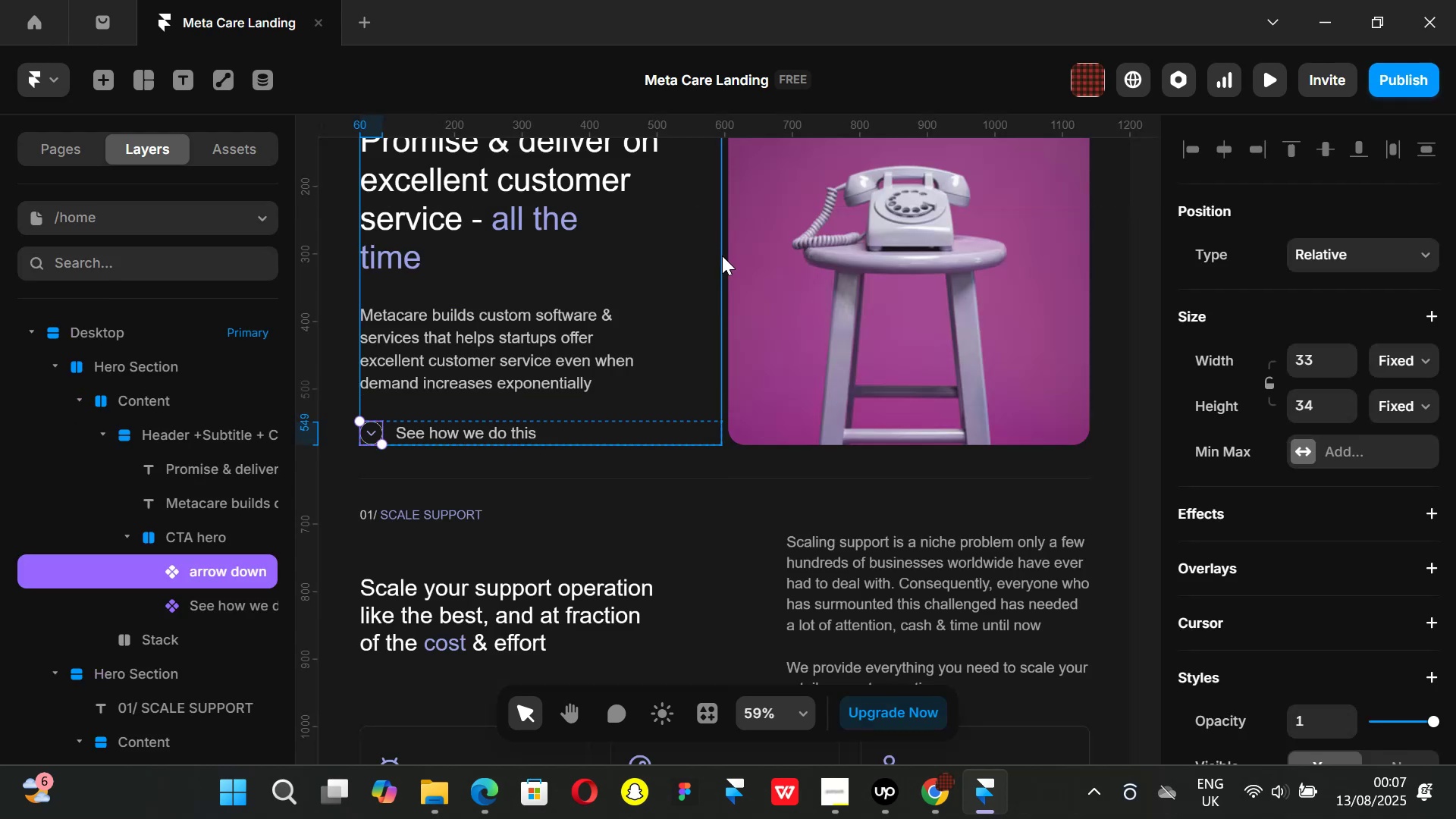 
mouse_move([923, 761])
 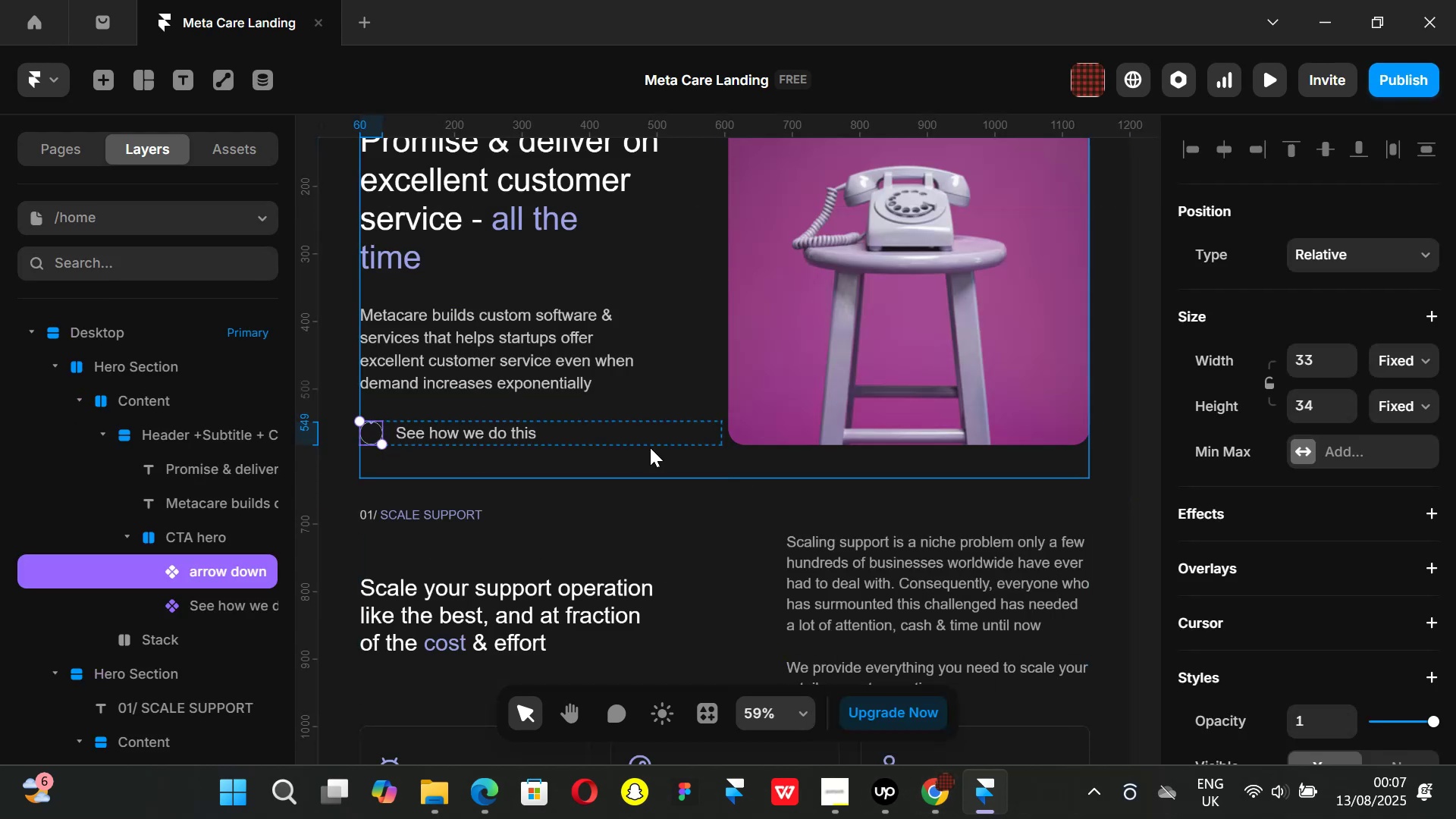 
key(Control+ControlLeft)
 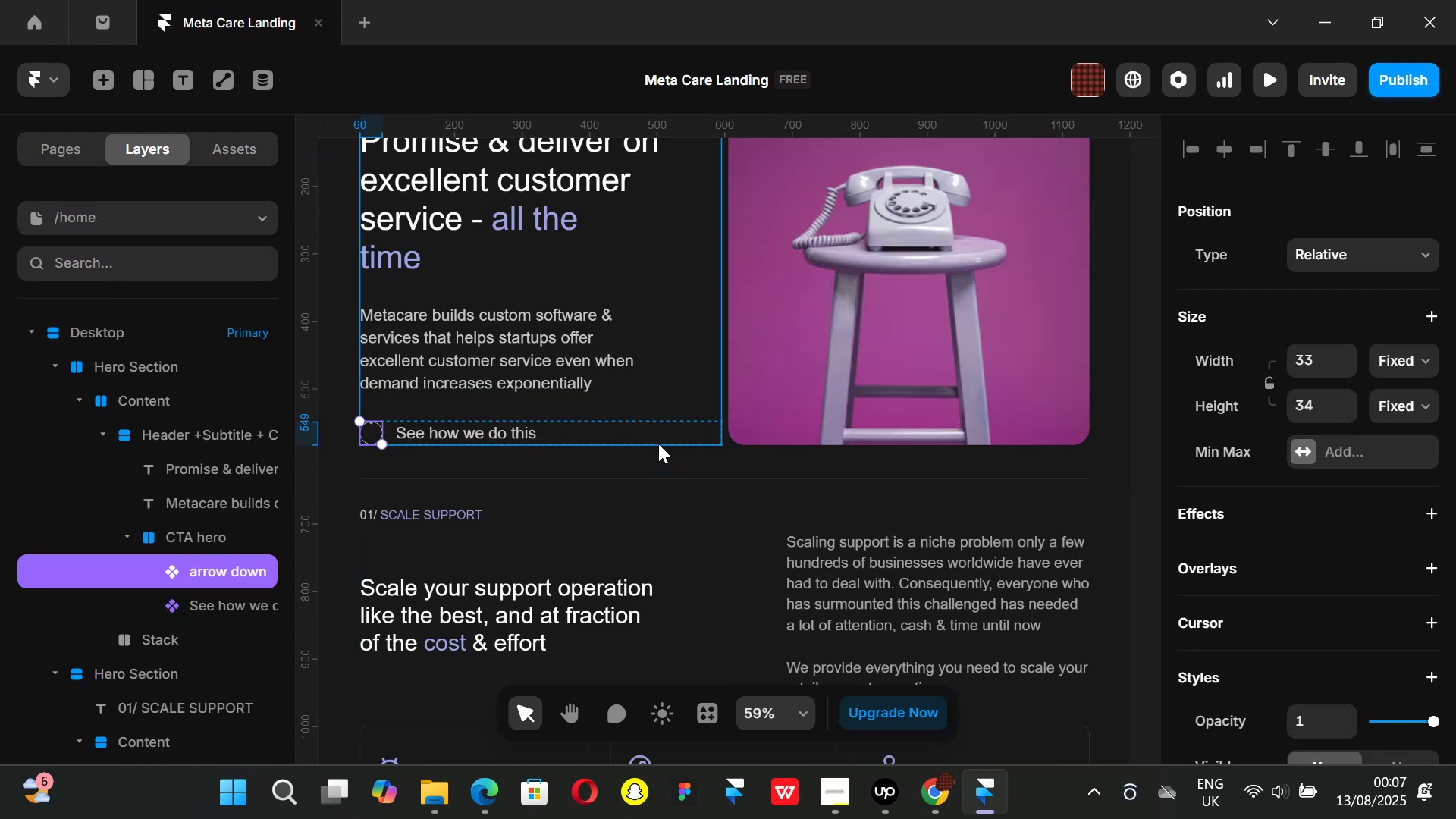 
scroll: coordinate [658, 444], scroll_direction: down, amount: 1.0
 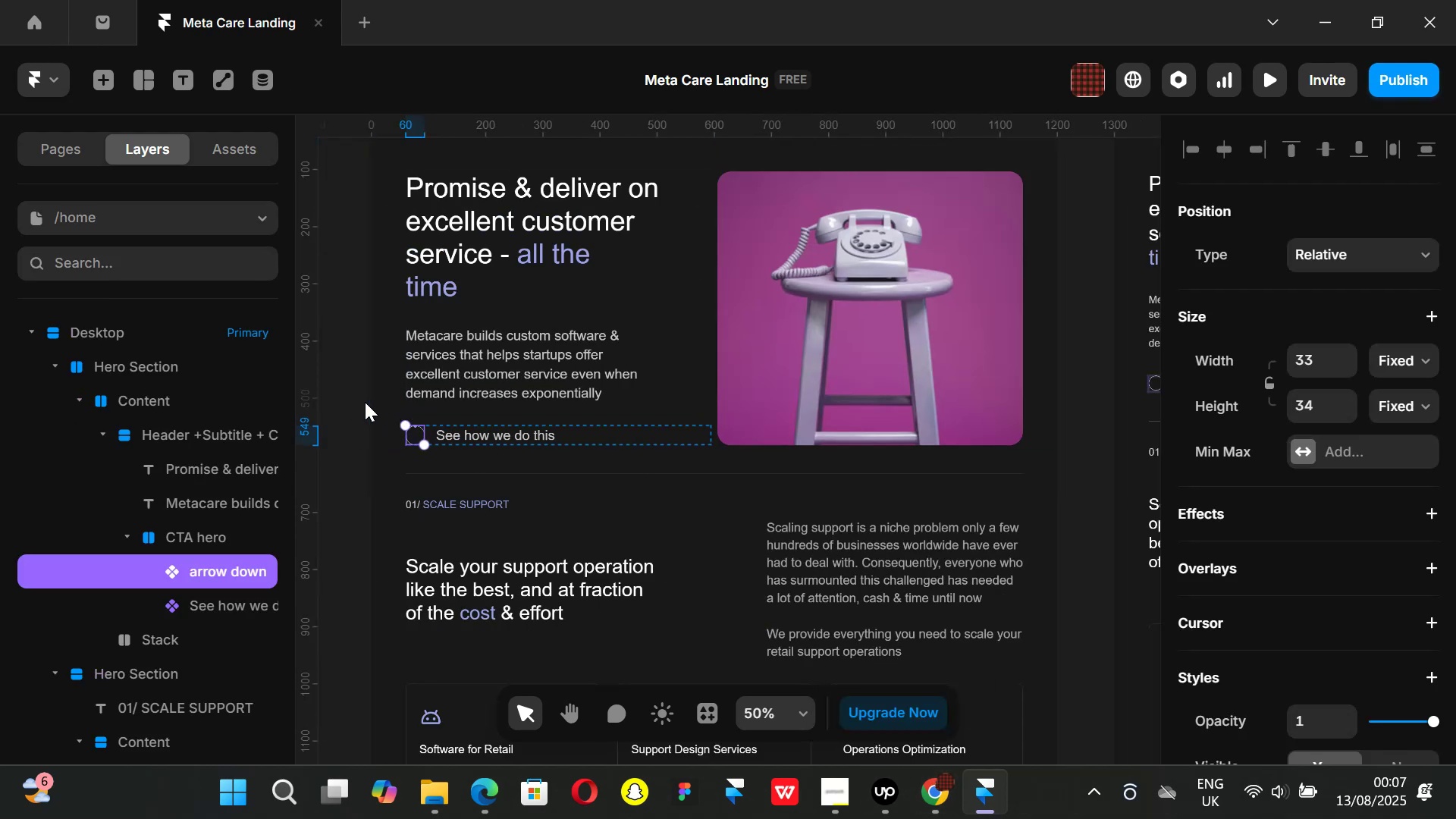 
left_click([356, 400])
 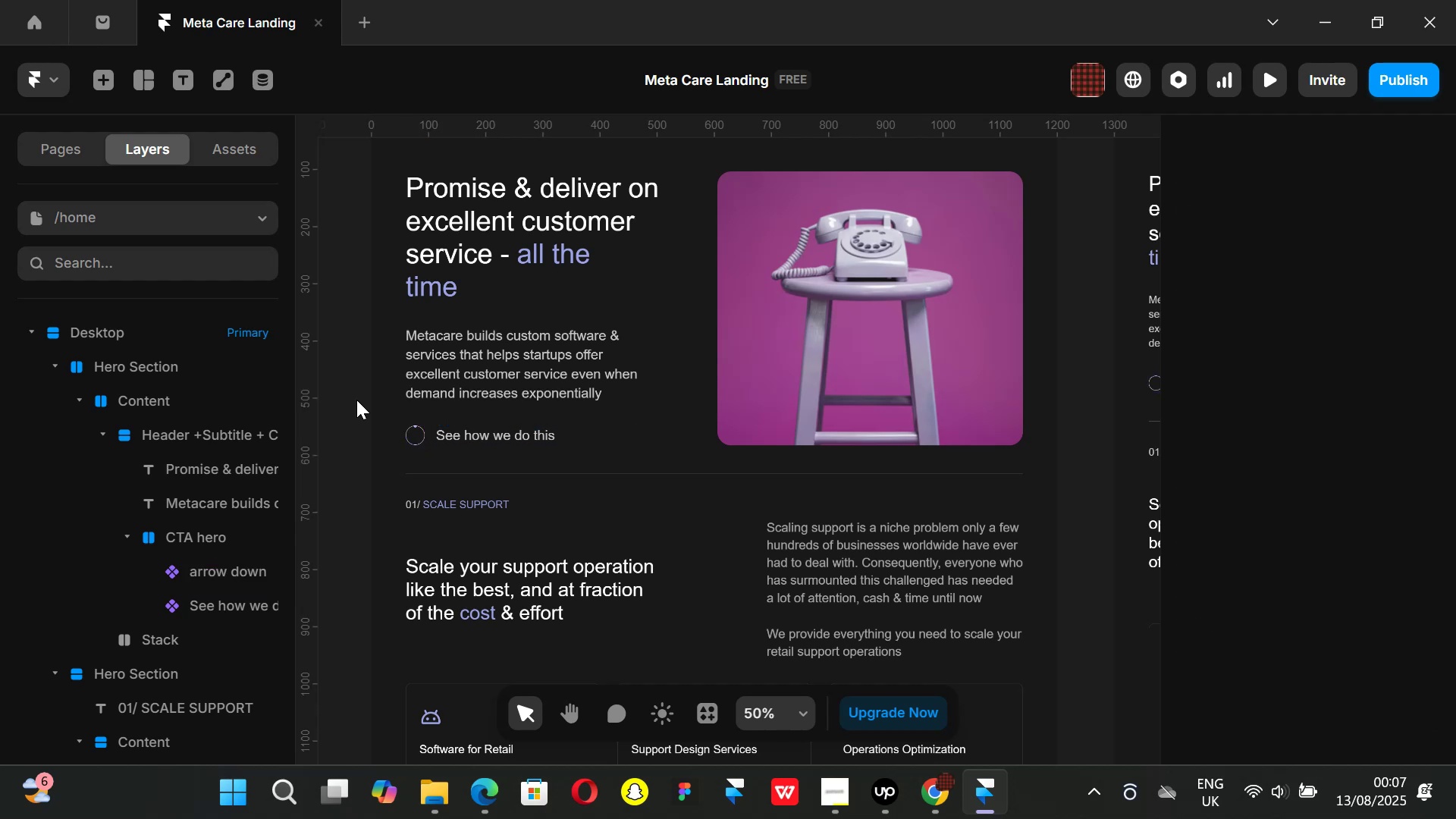 
key(Control+ControlLeft)
 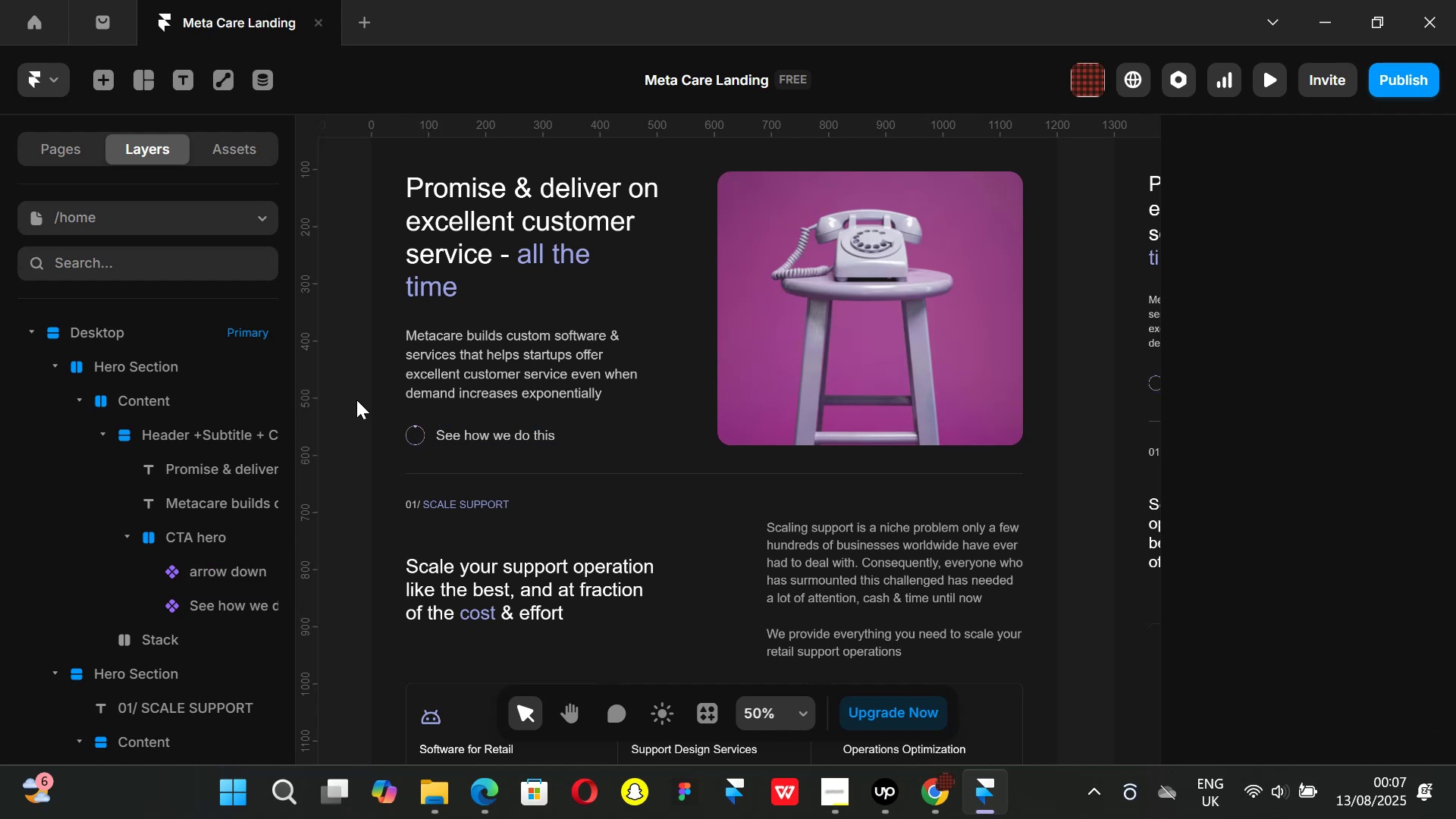 
key(Control+P)
 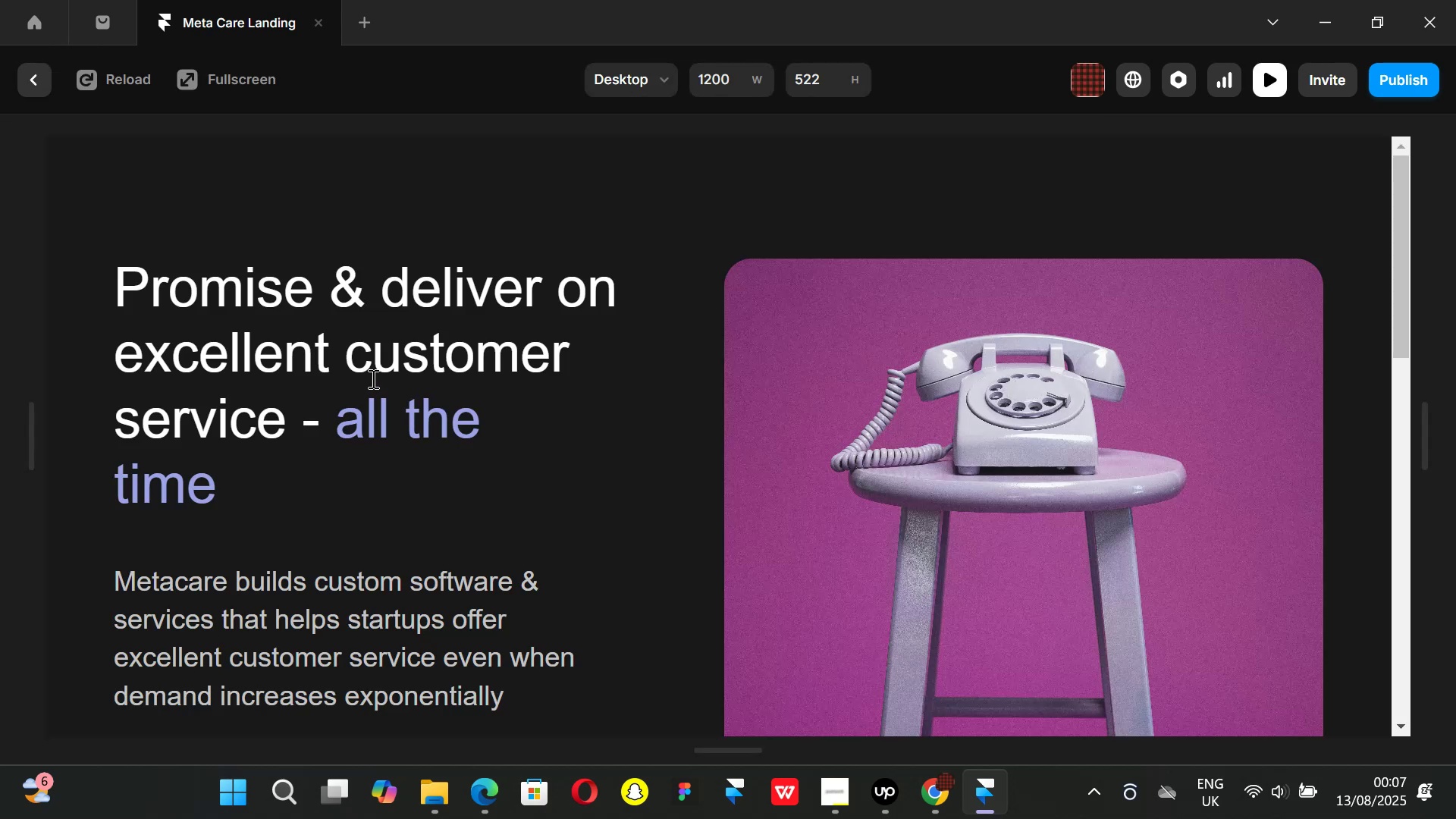 
scroll: coordinate [375, 375], scroll_direction: down, amount: 2.0
 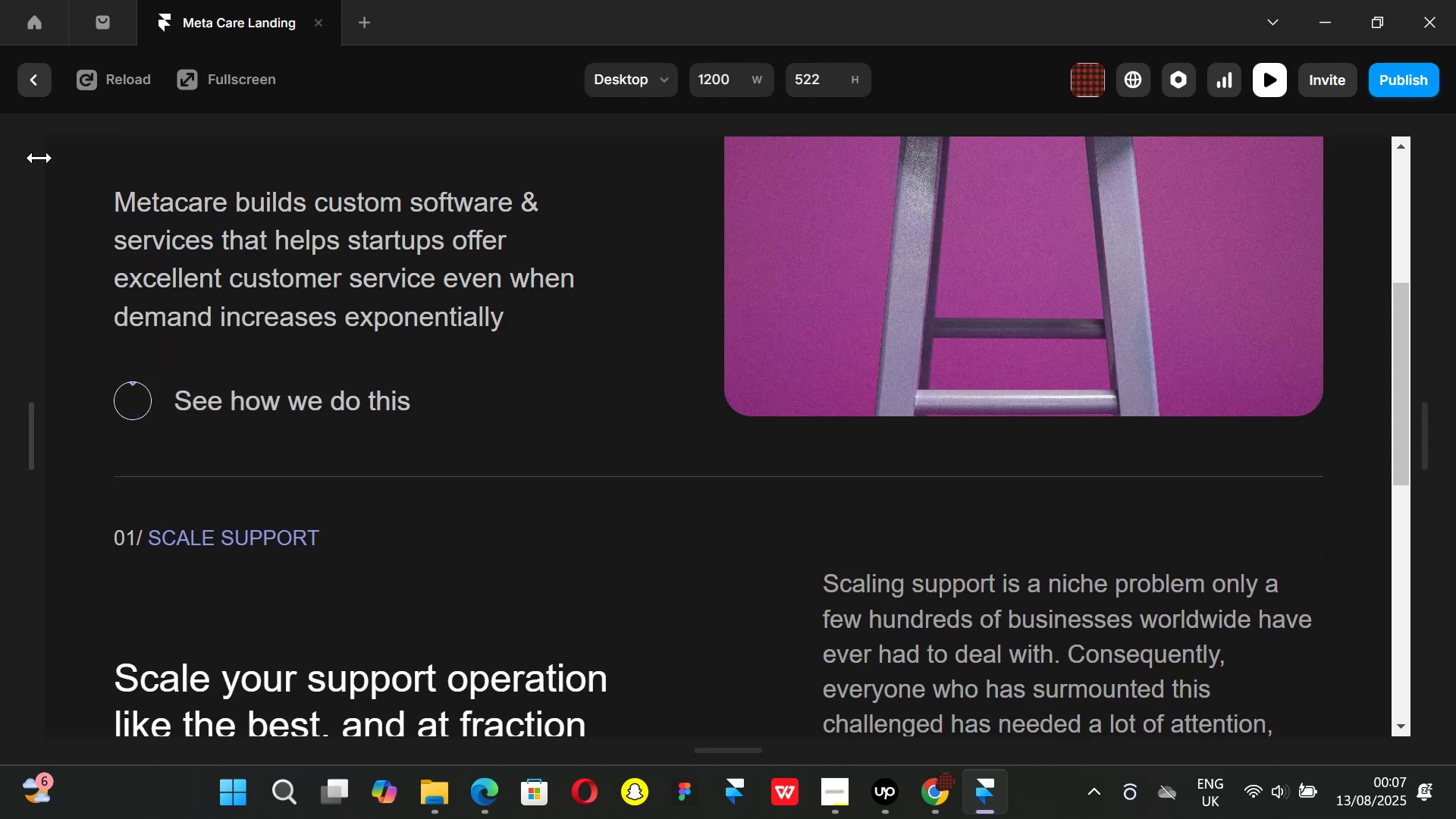 
wait(5.81)
 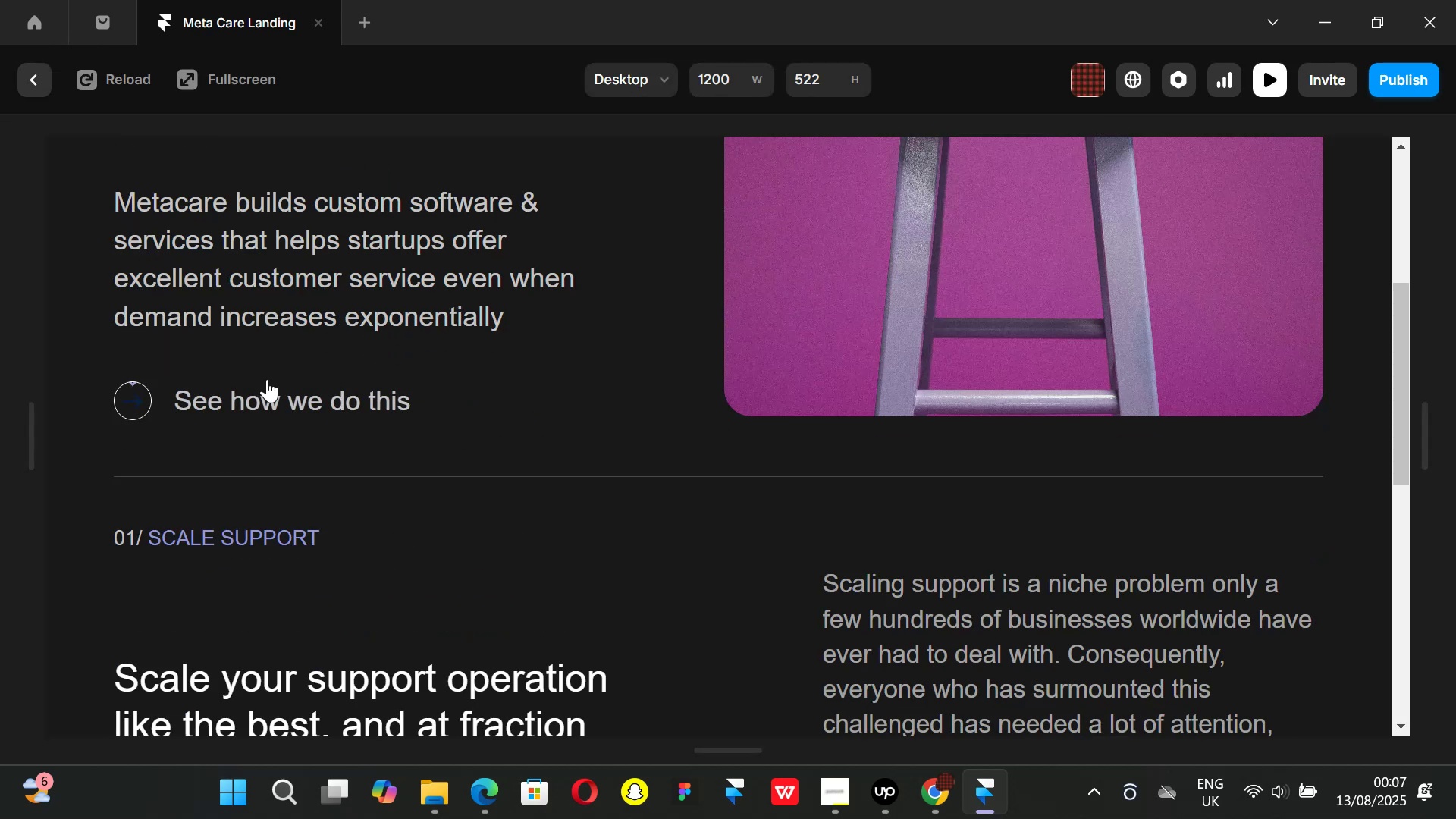 
left_click([946, 807])
 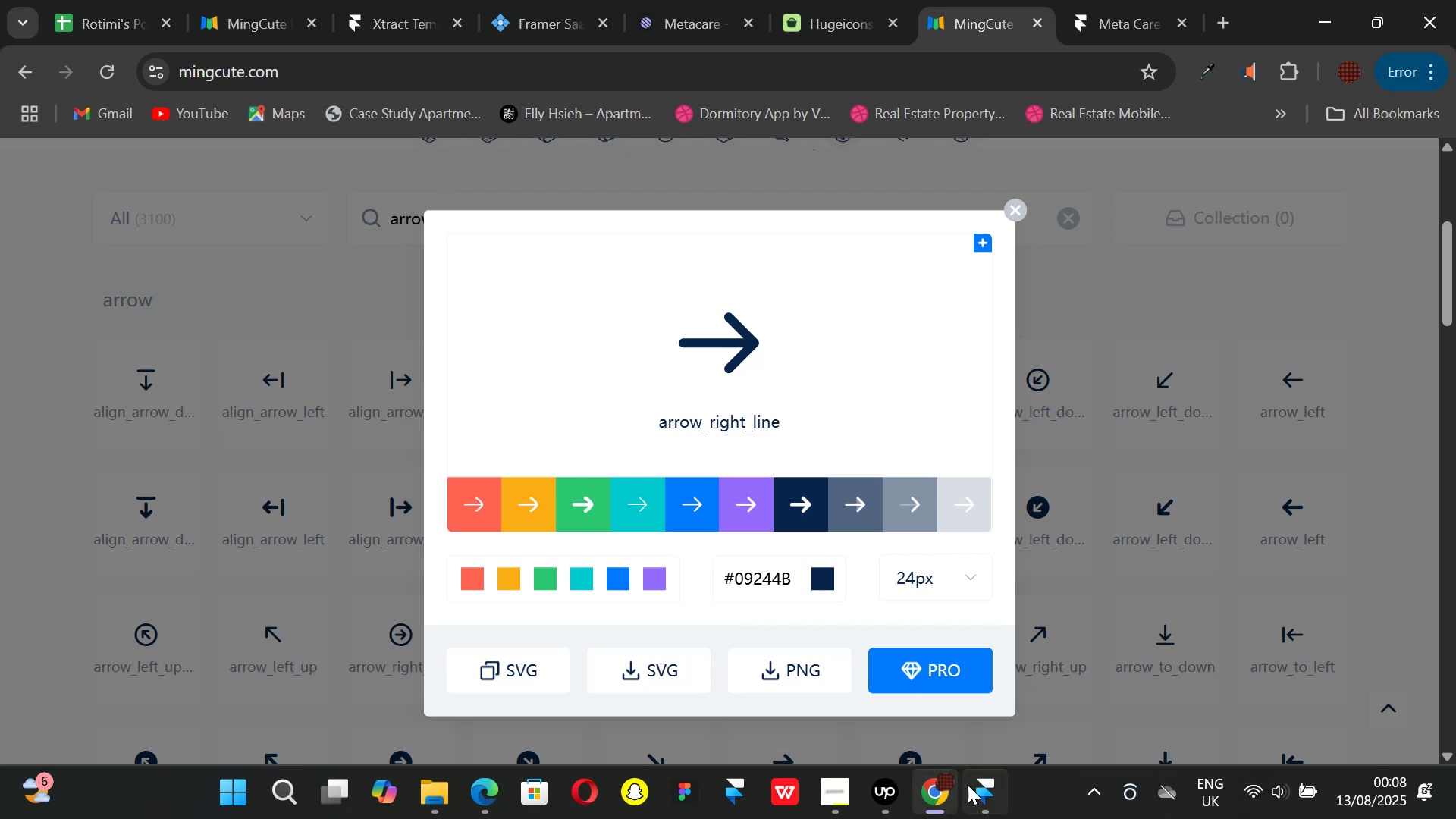 
left_click([974, 789])
 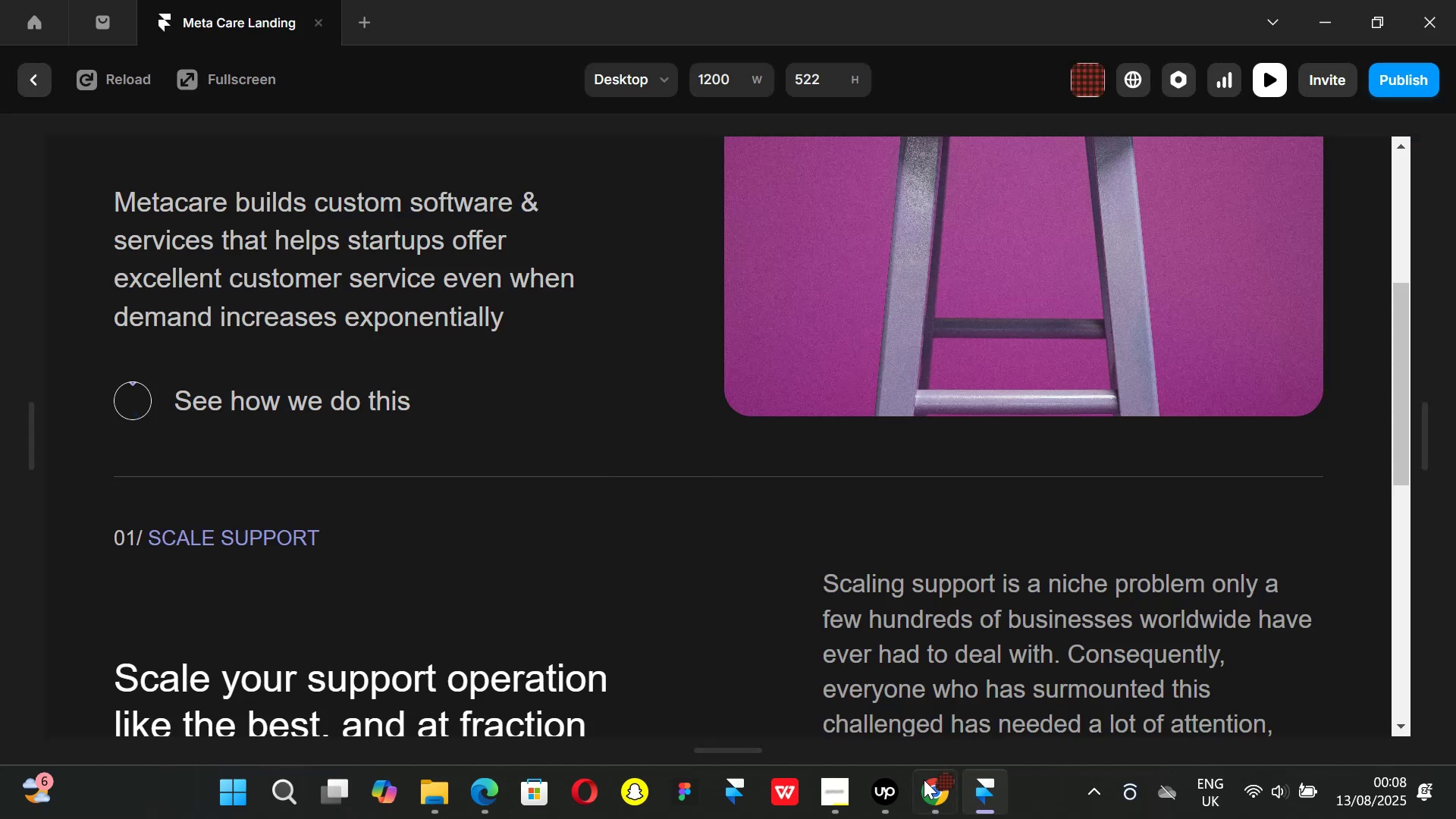 
left_click([928, 789])
 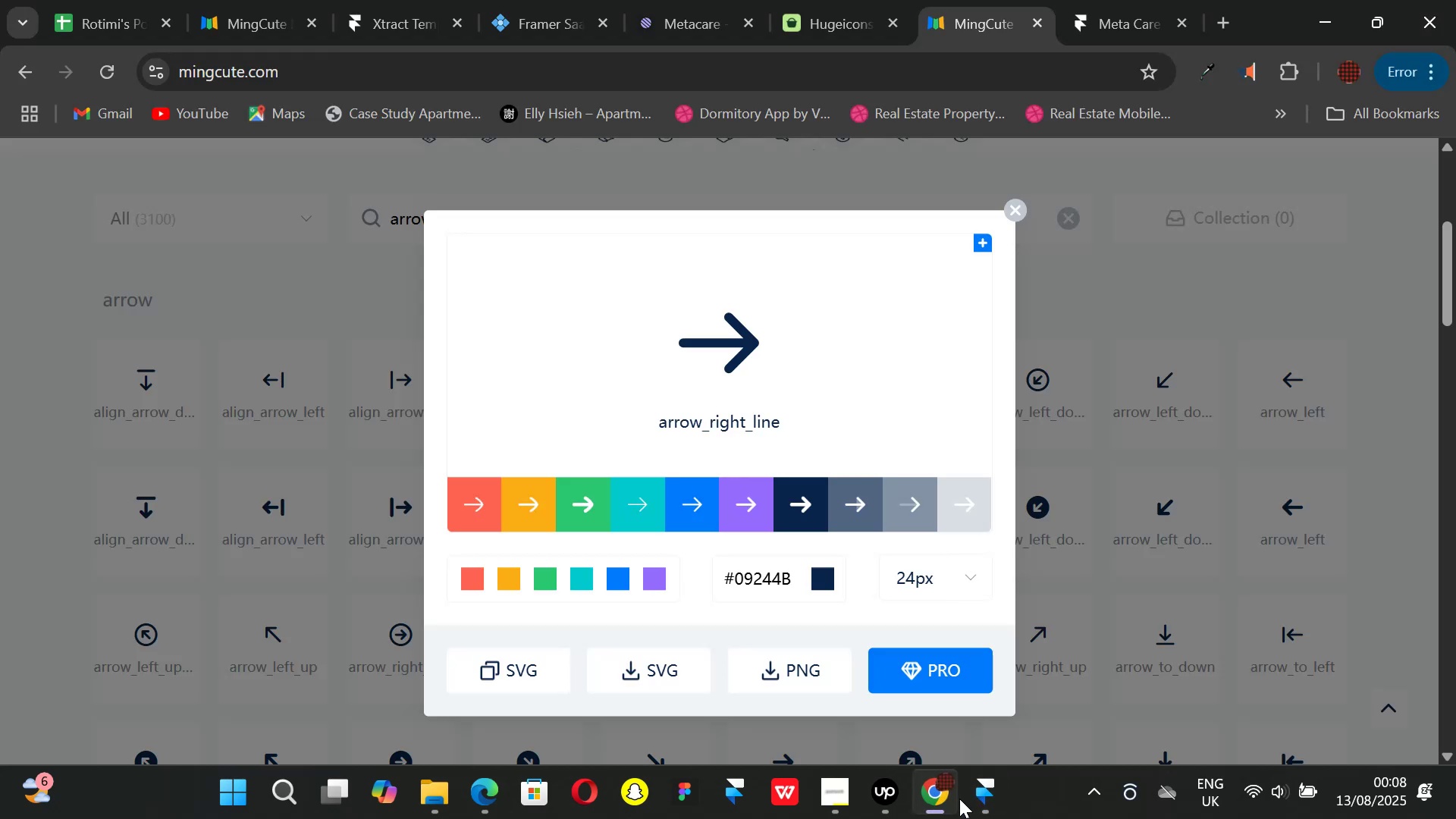 
left_click([984, 799])
 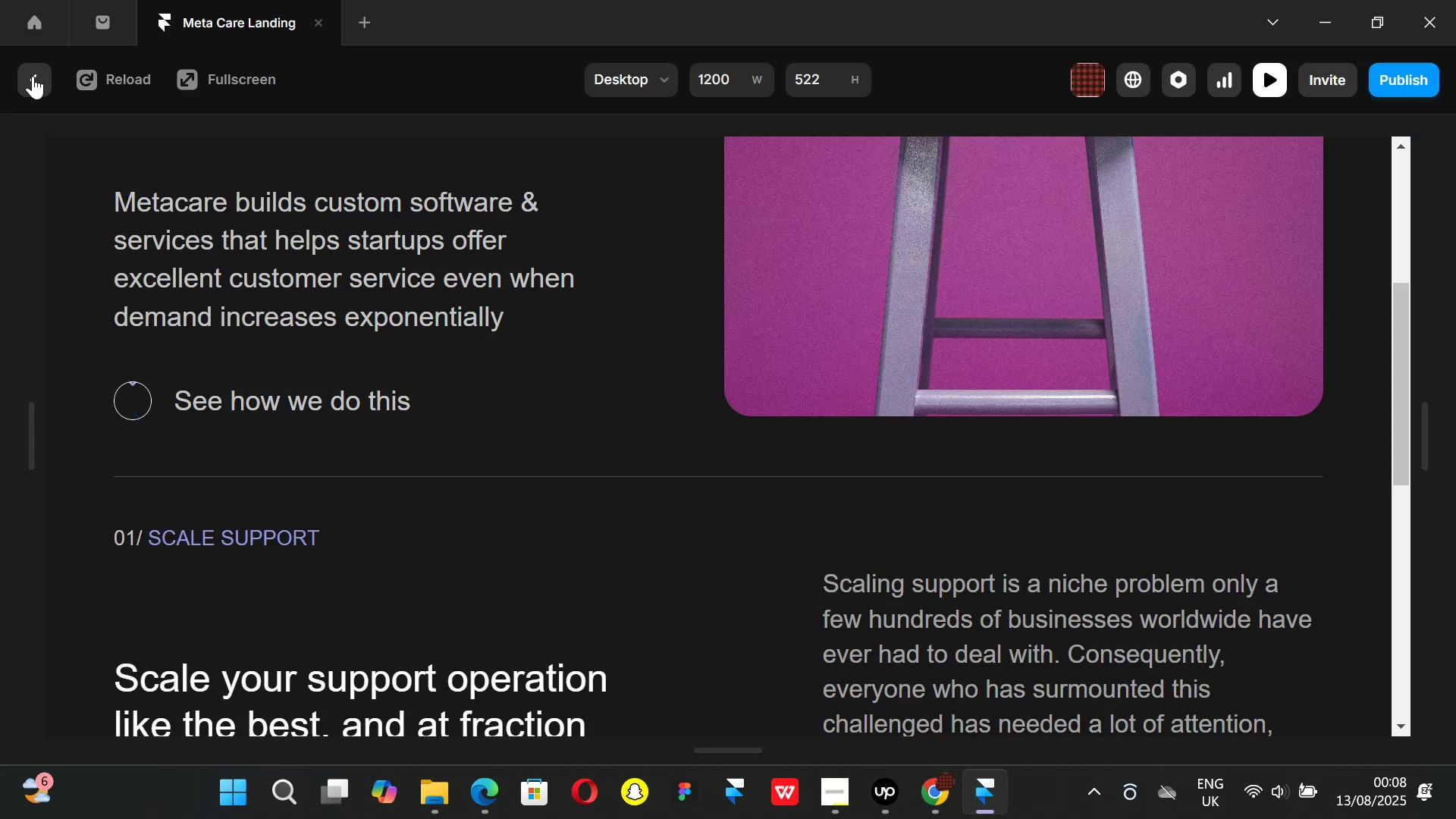 
left_click([32, 74])
 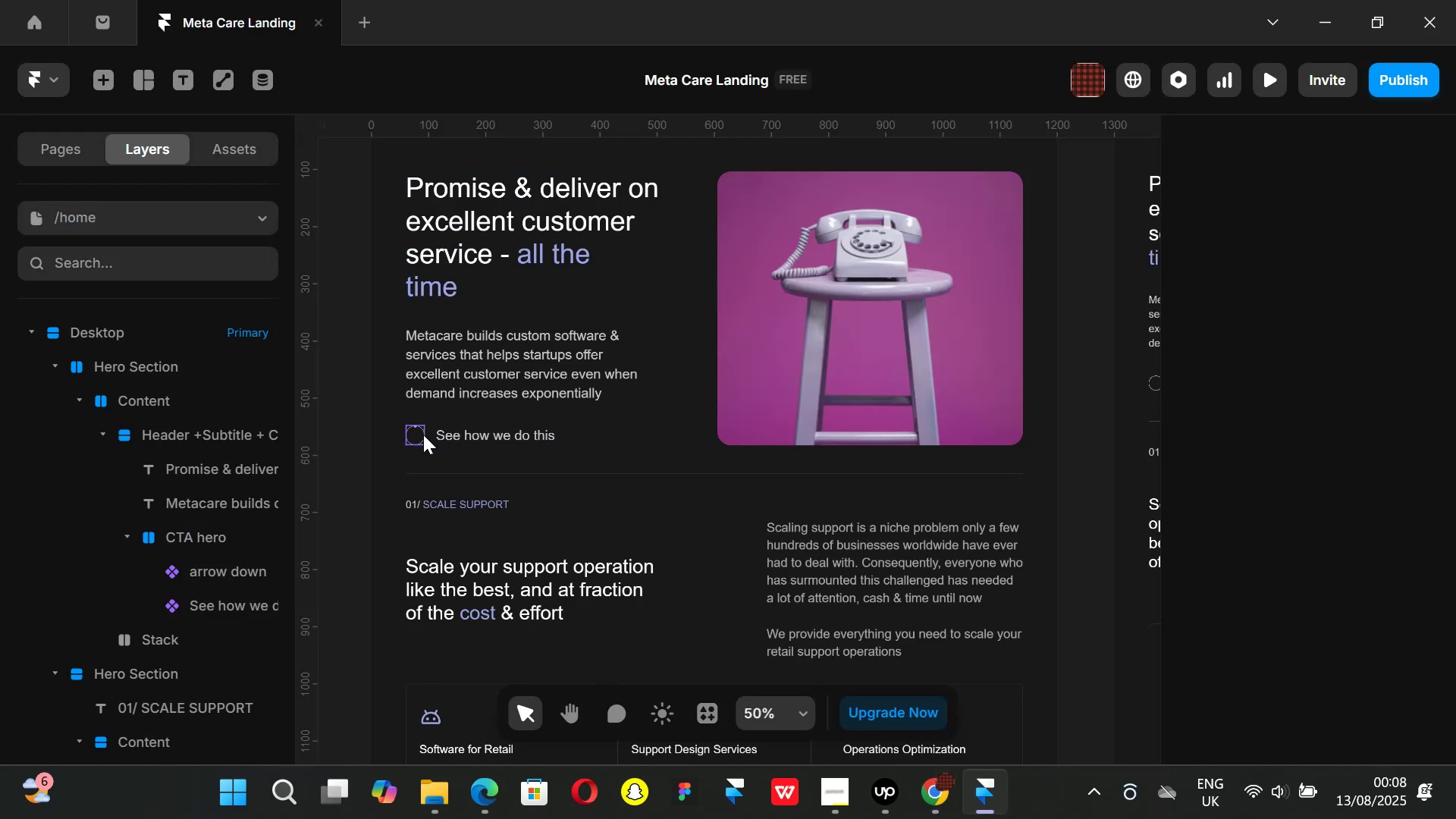 
double_click([420, 435])
 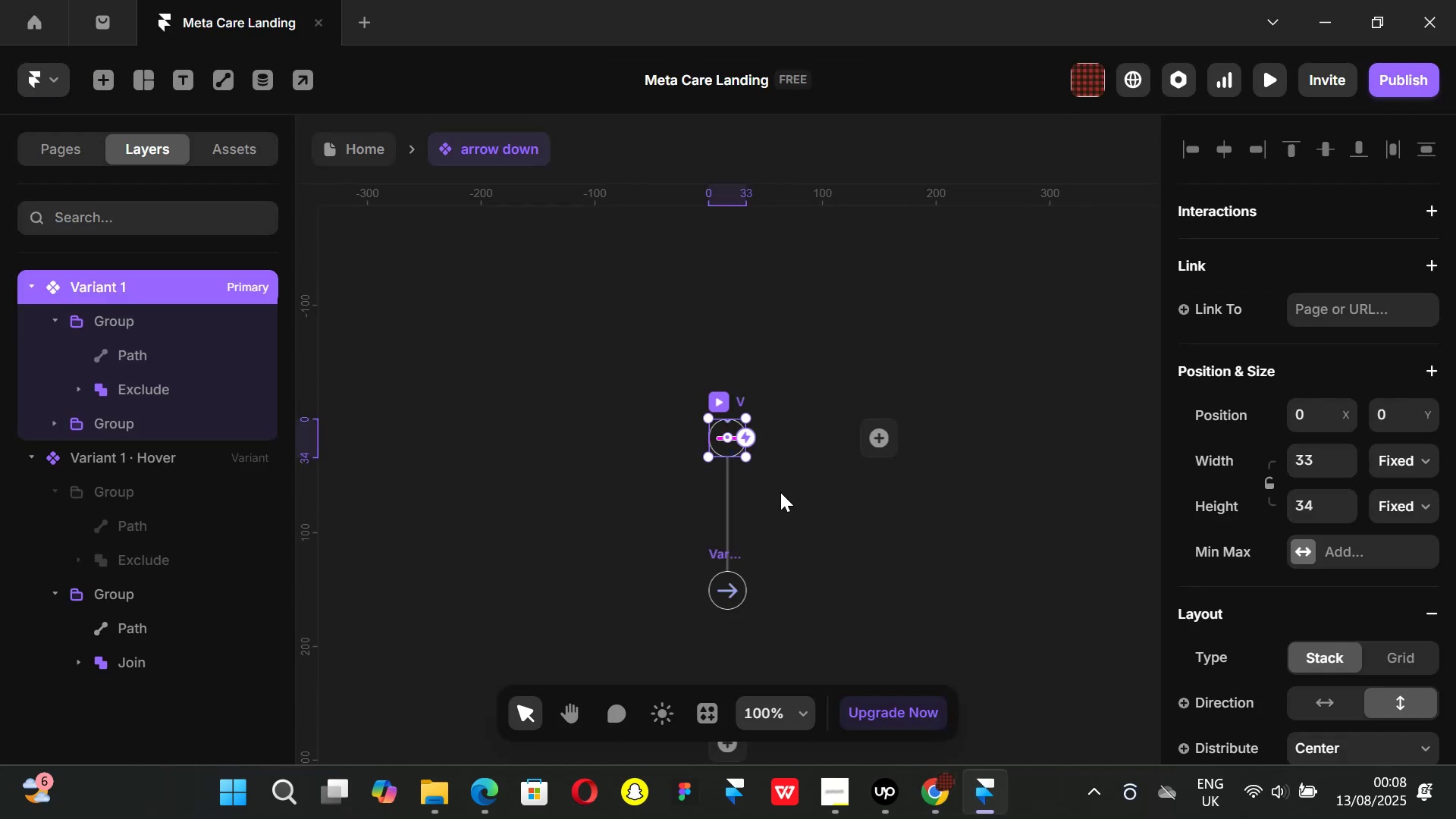 
left_click([777, 509])
 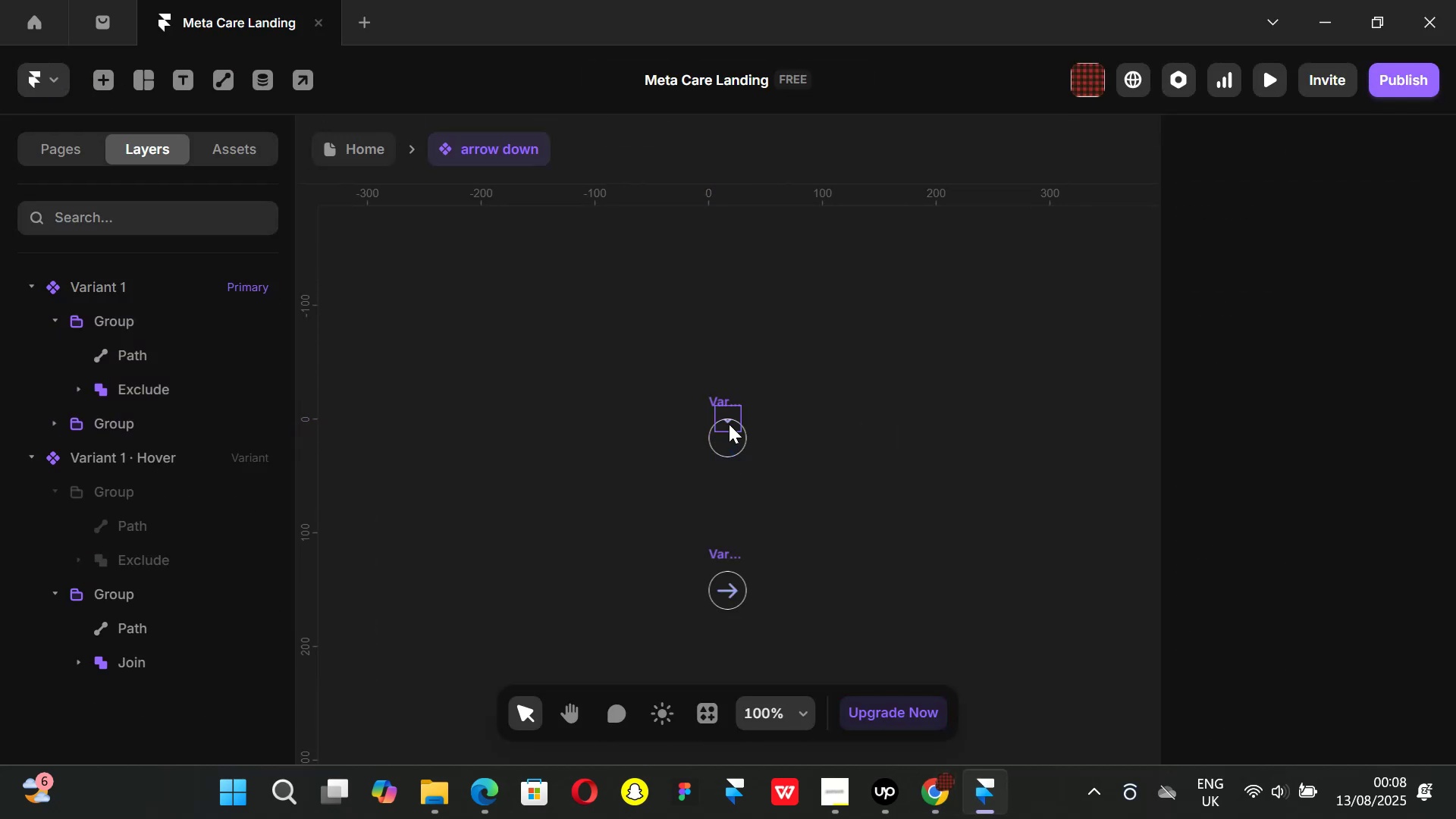 
left_click([729, 424])
 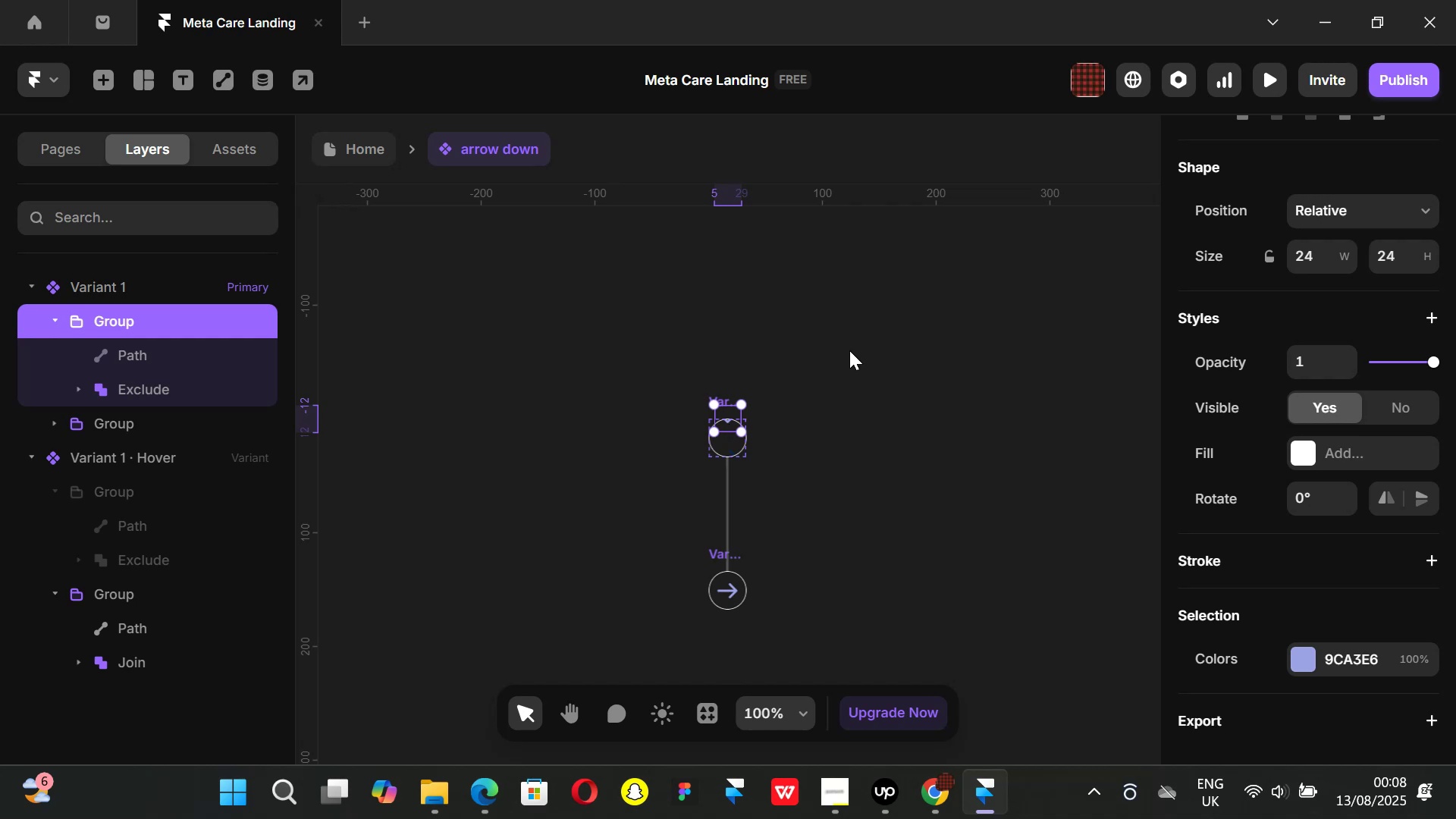 
key(ArrowDown)
 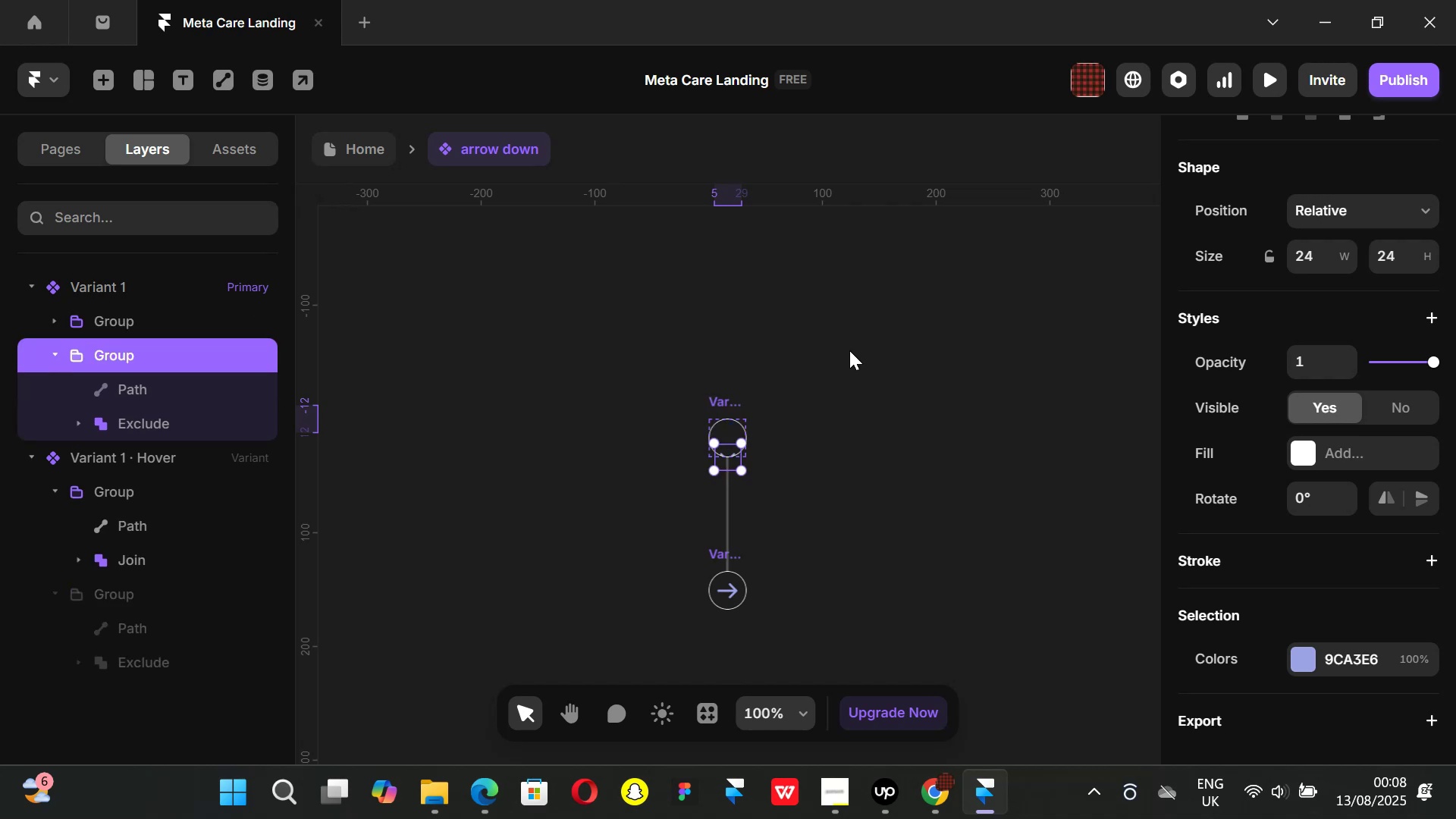 
key(ArrowUp)
 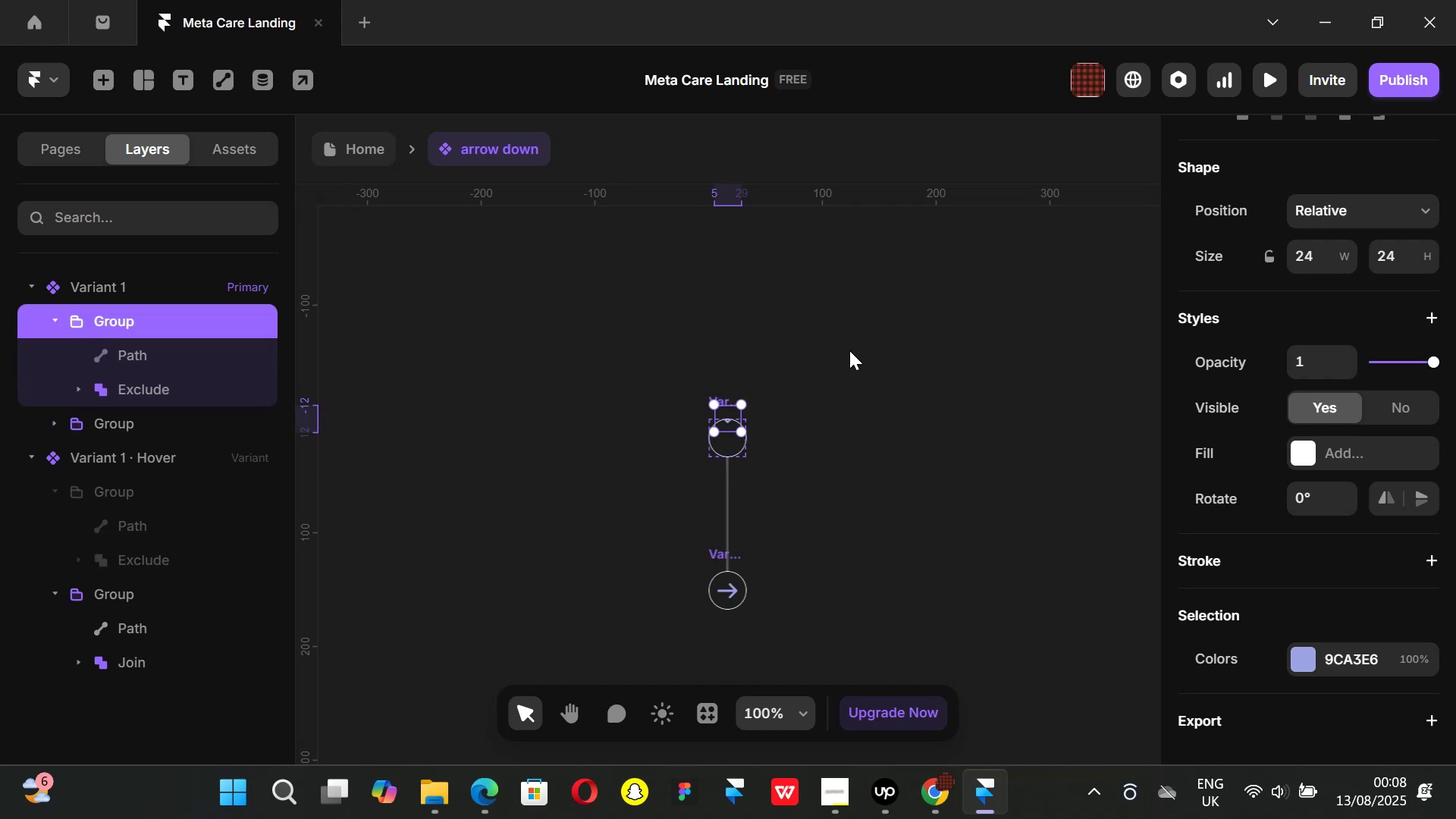 
key(ArrowDown)
 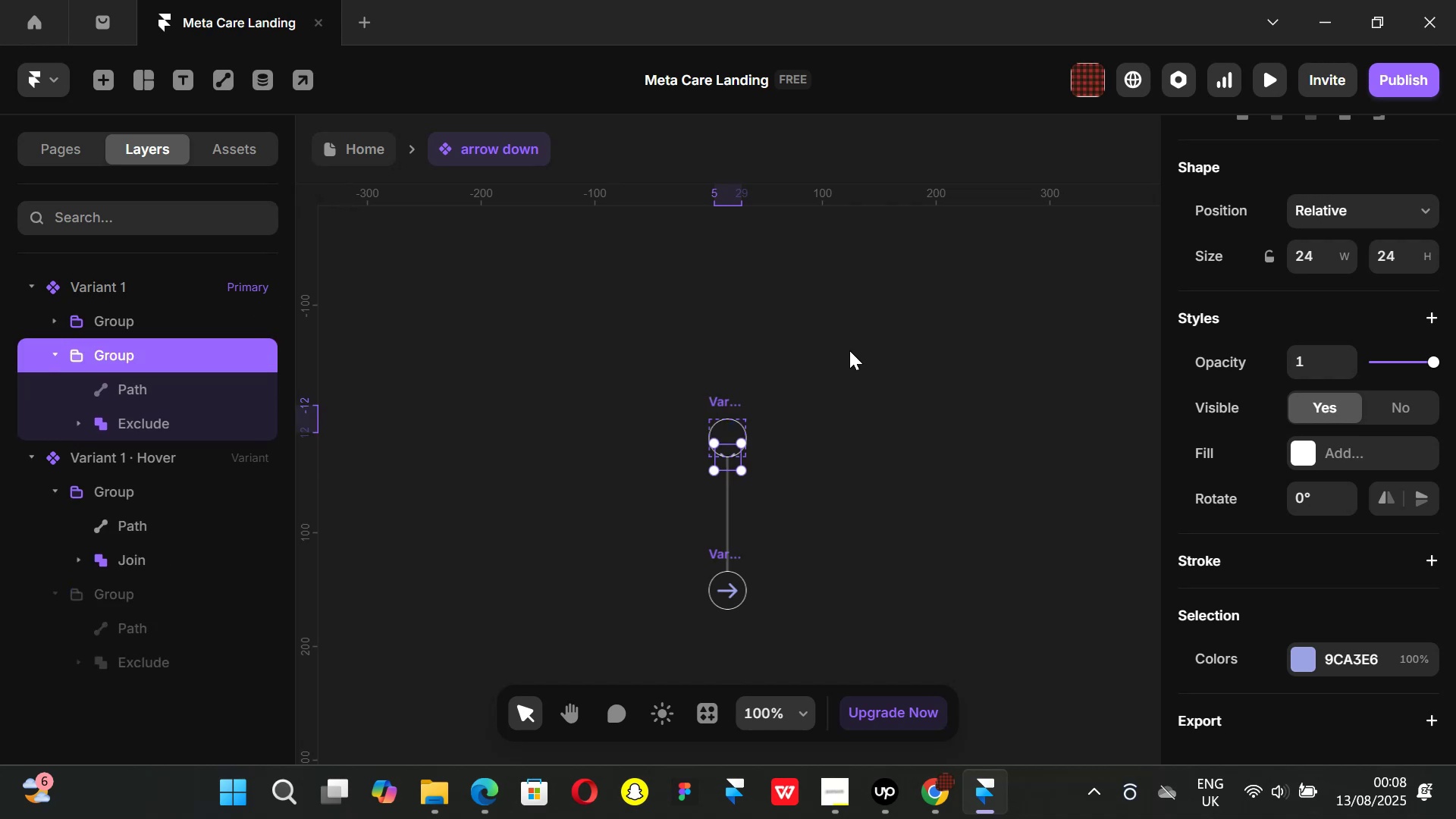 
key(ArrowUp)
 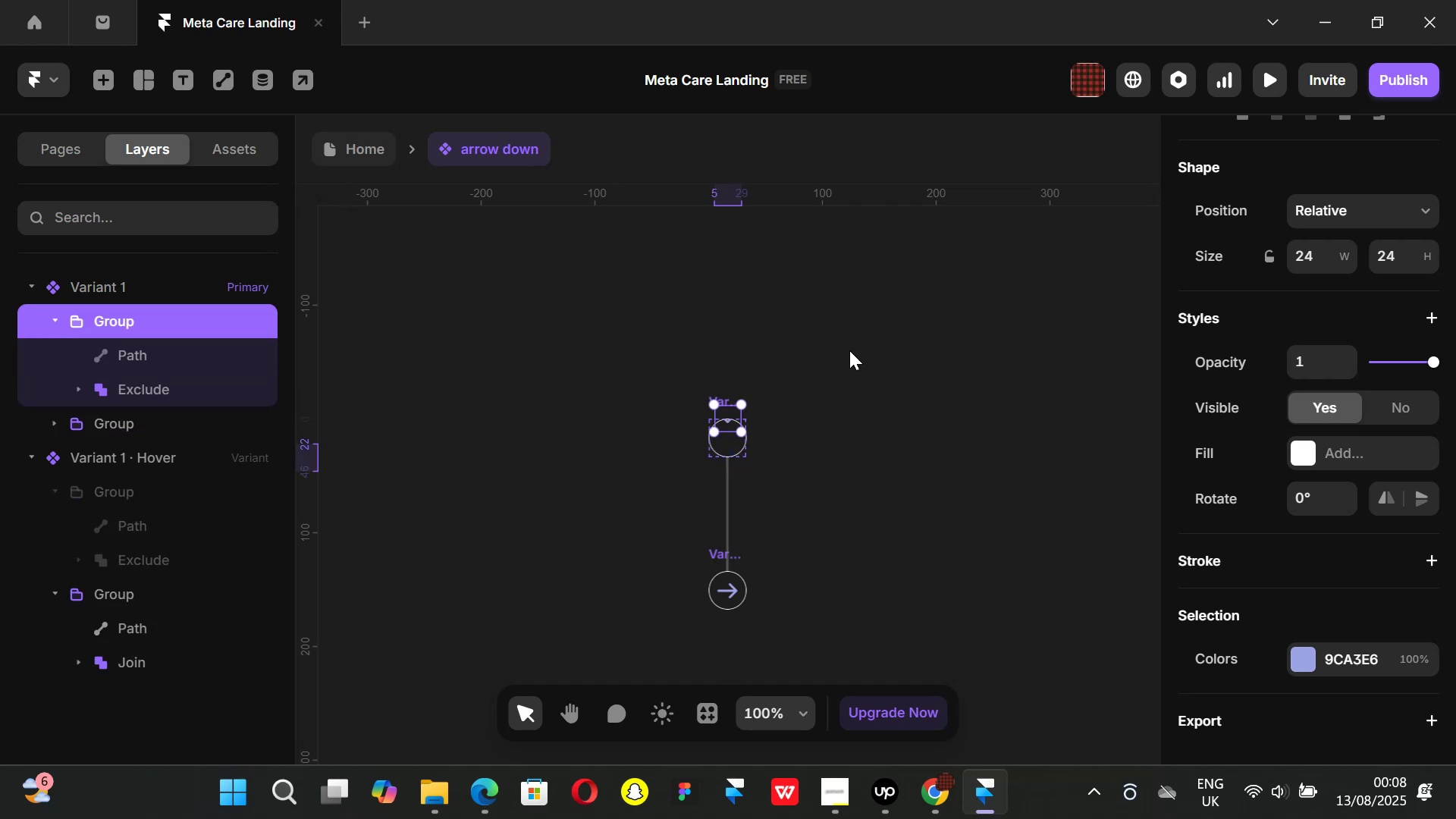 
hold_key(key=ControlLeft, duration=1.01)
 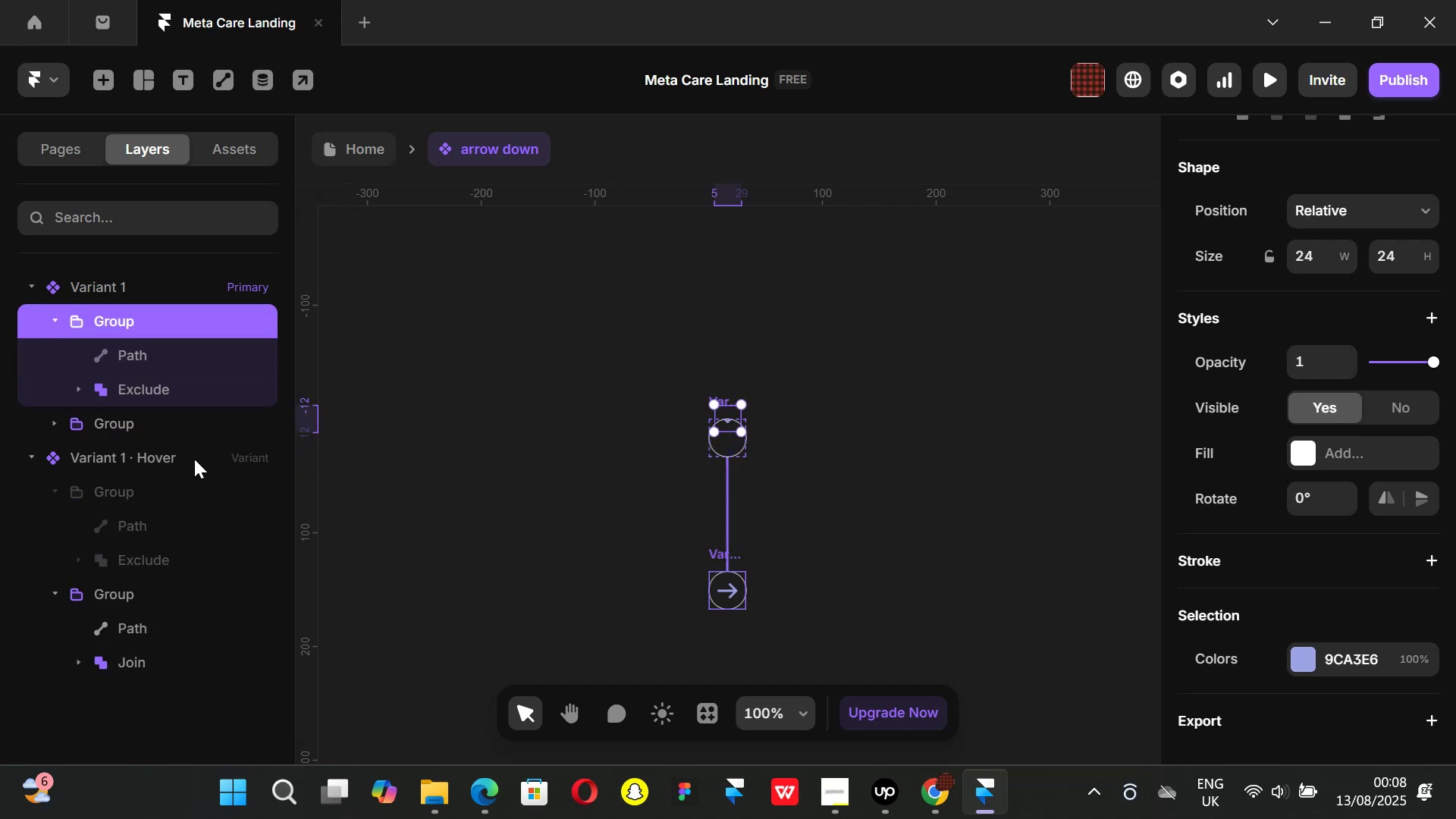 
scroll: coordinate [1348, 484], scroll_direction: up, amount: 4.0
 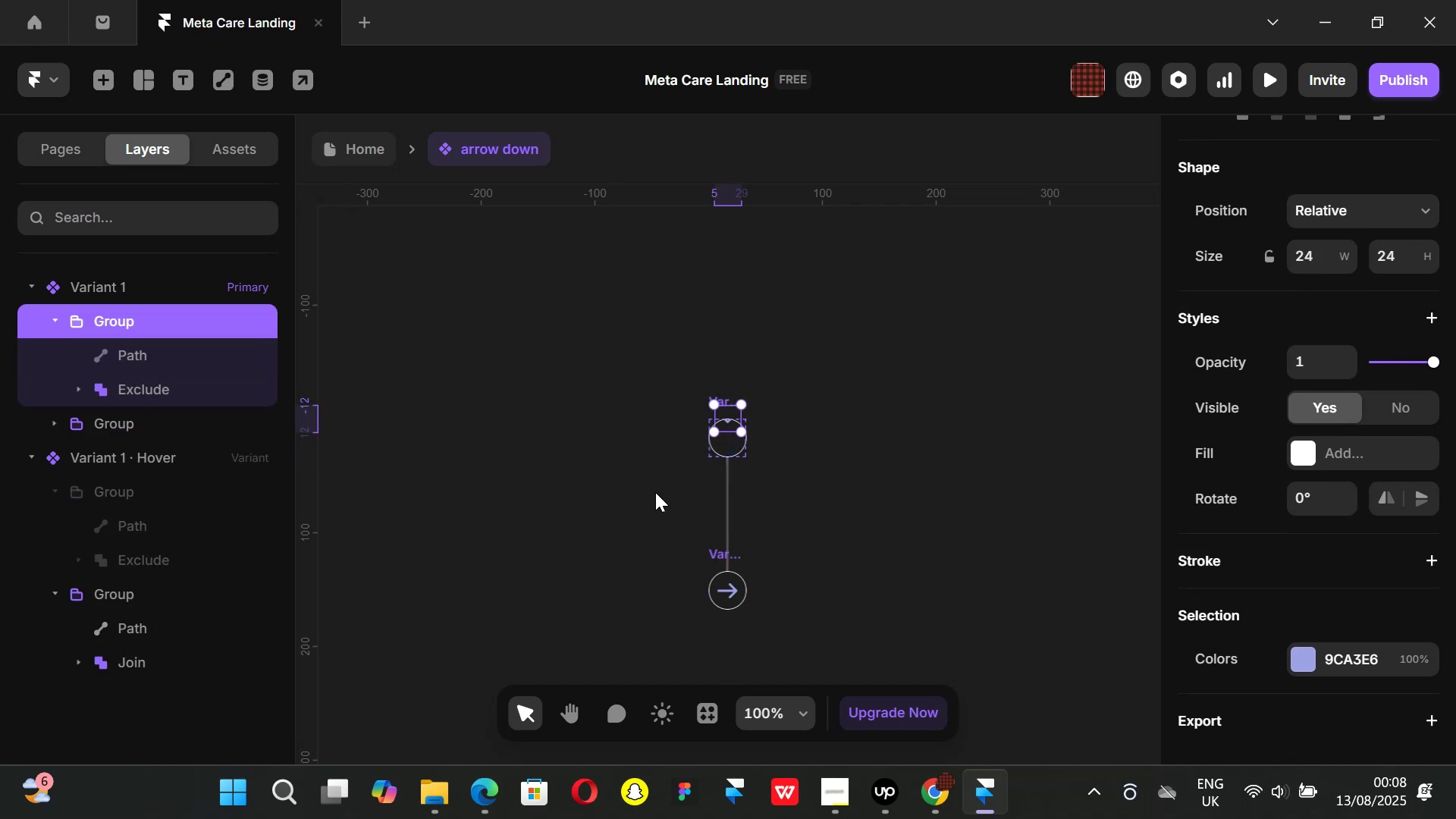 
left_click([614, 495])
 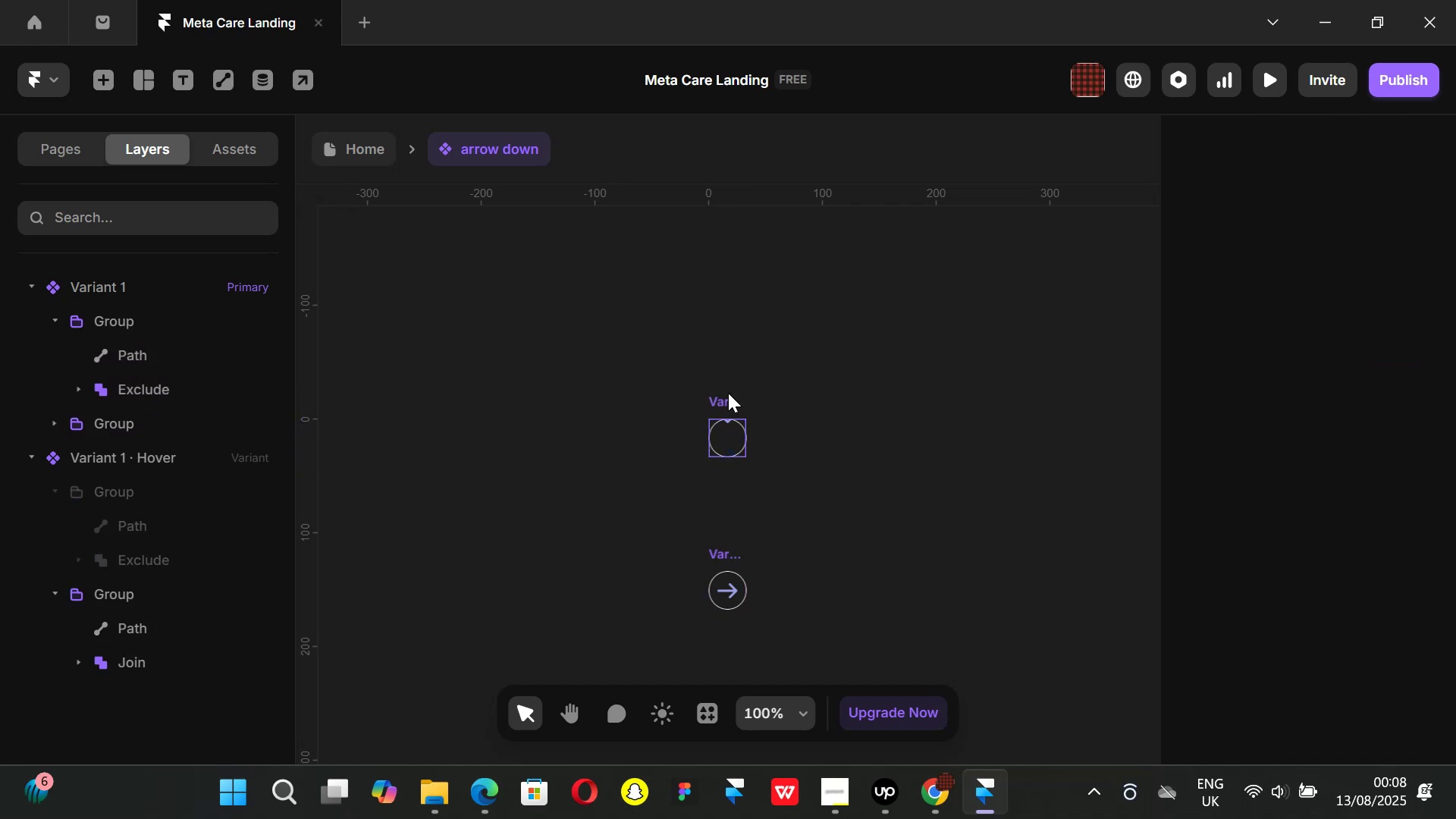 
left_click([727, 393])
 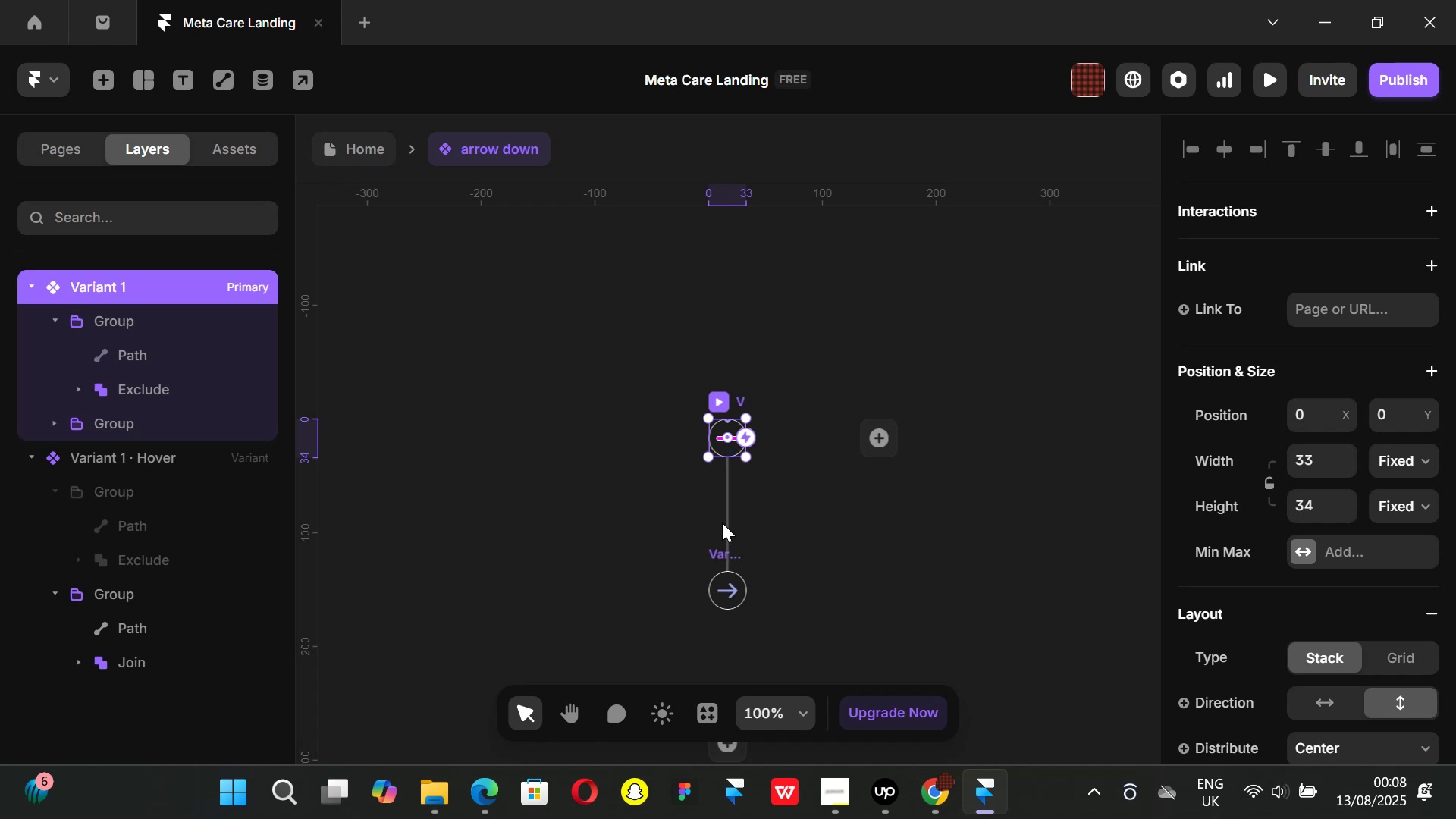 
left_click([725, 526])
 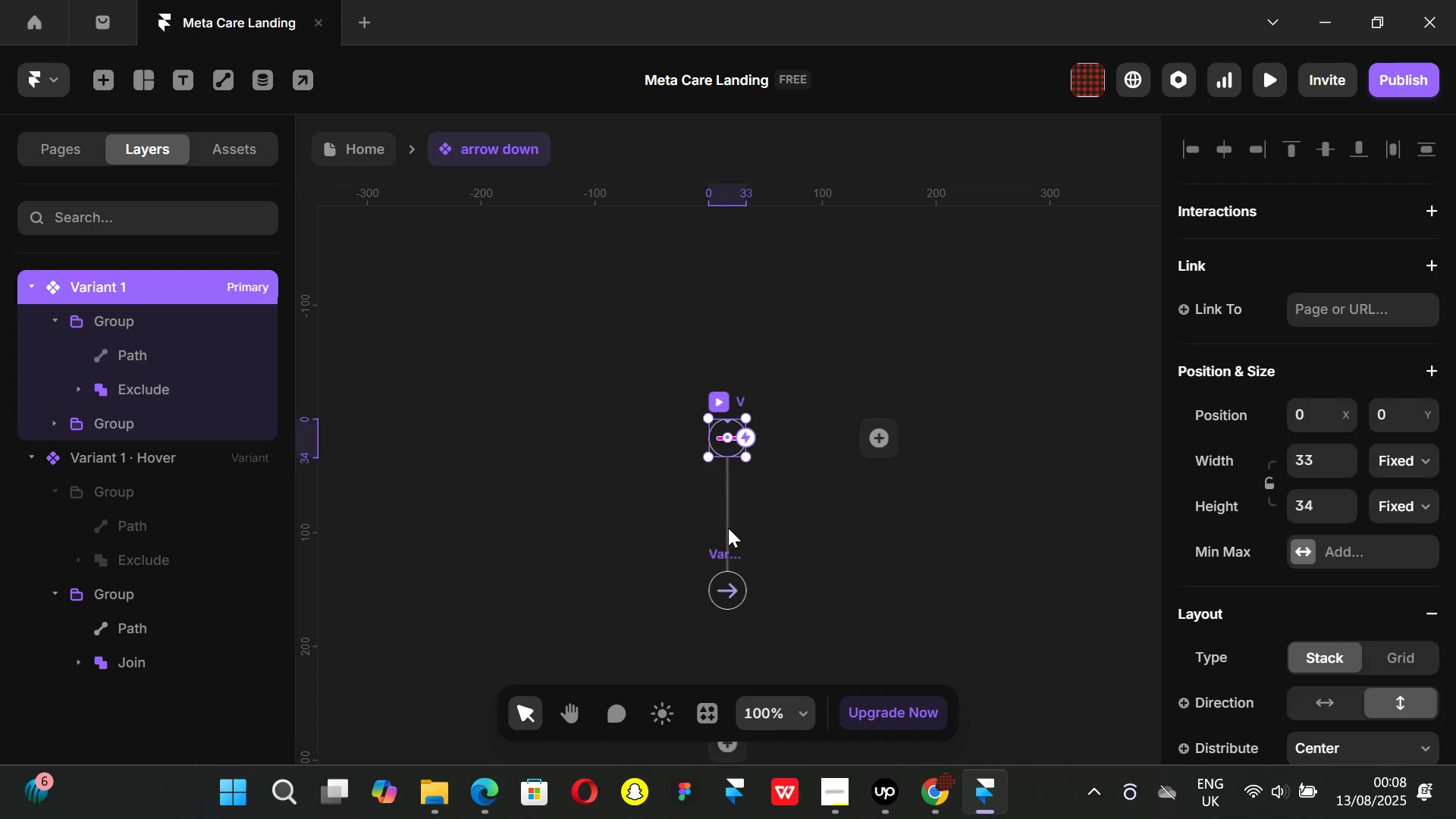 
left_click([728, 528])
 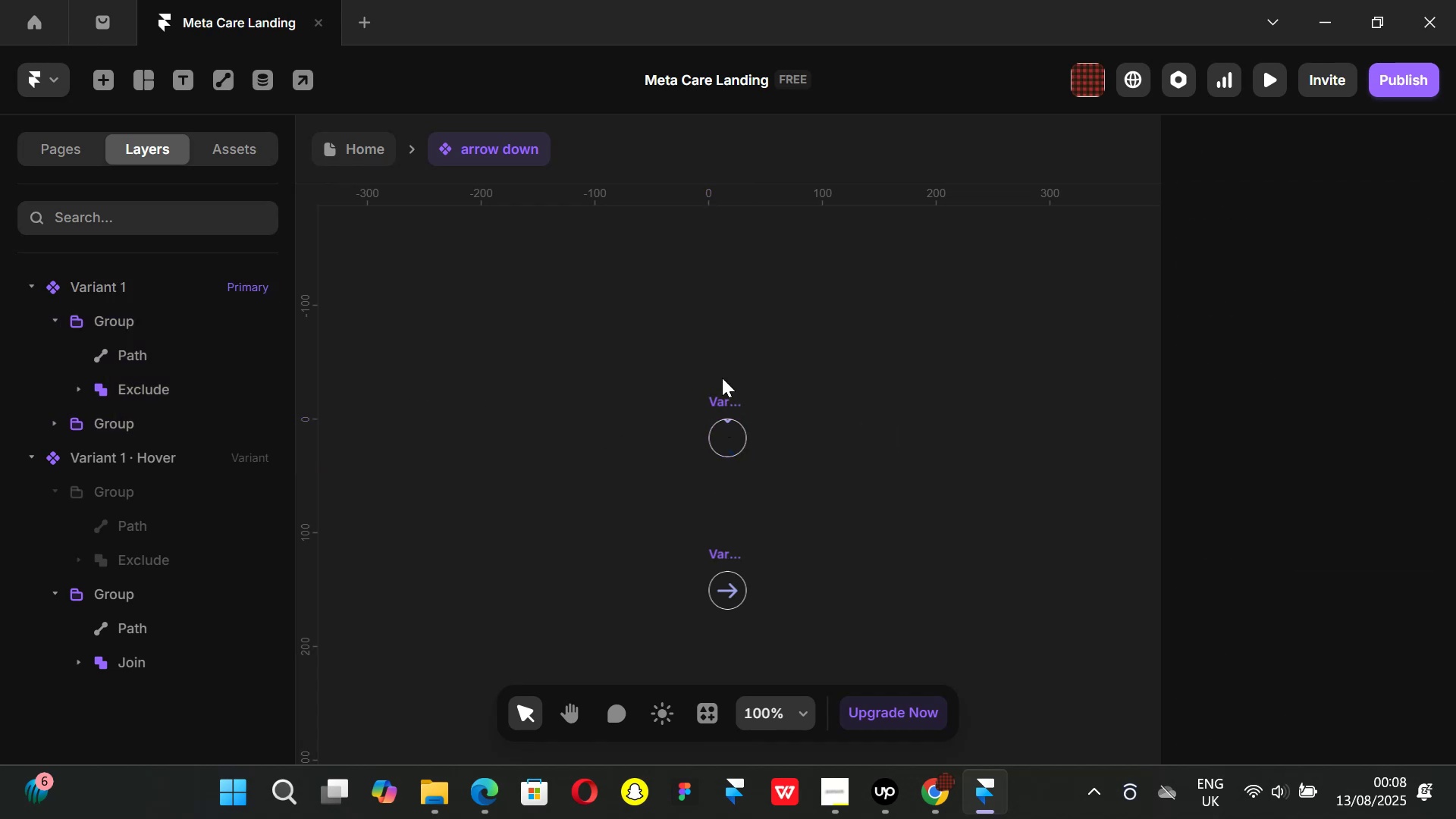 
left_click_drag(start_coordinate=[727, 399], to_coordinate=[723, 399])
 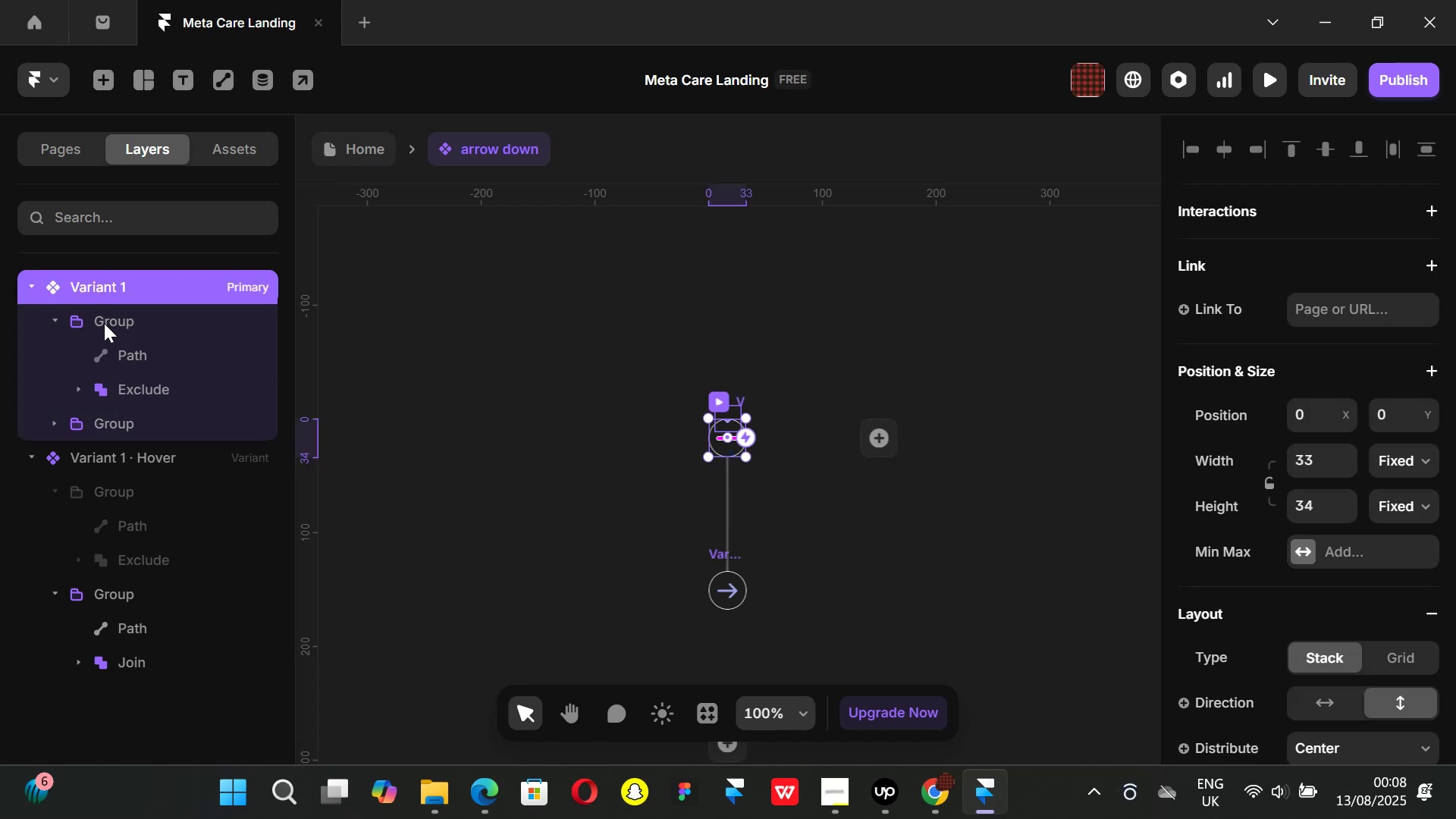 
left_click([108, 316])
 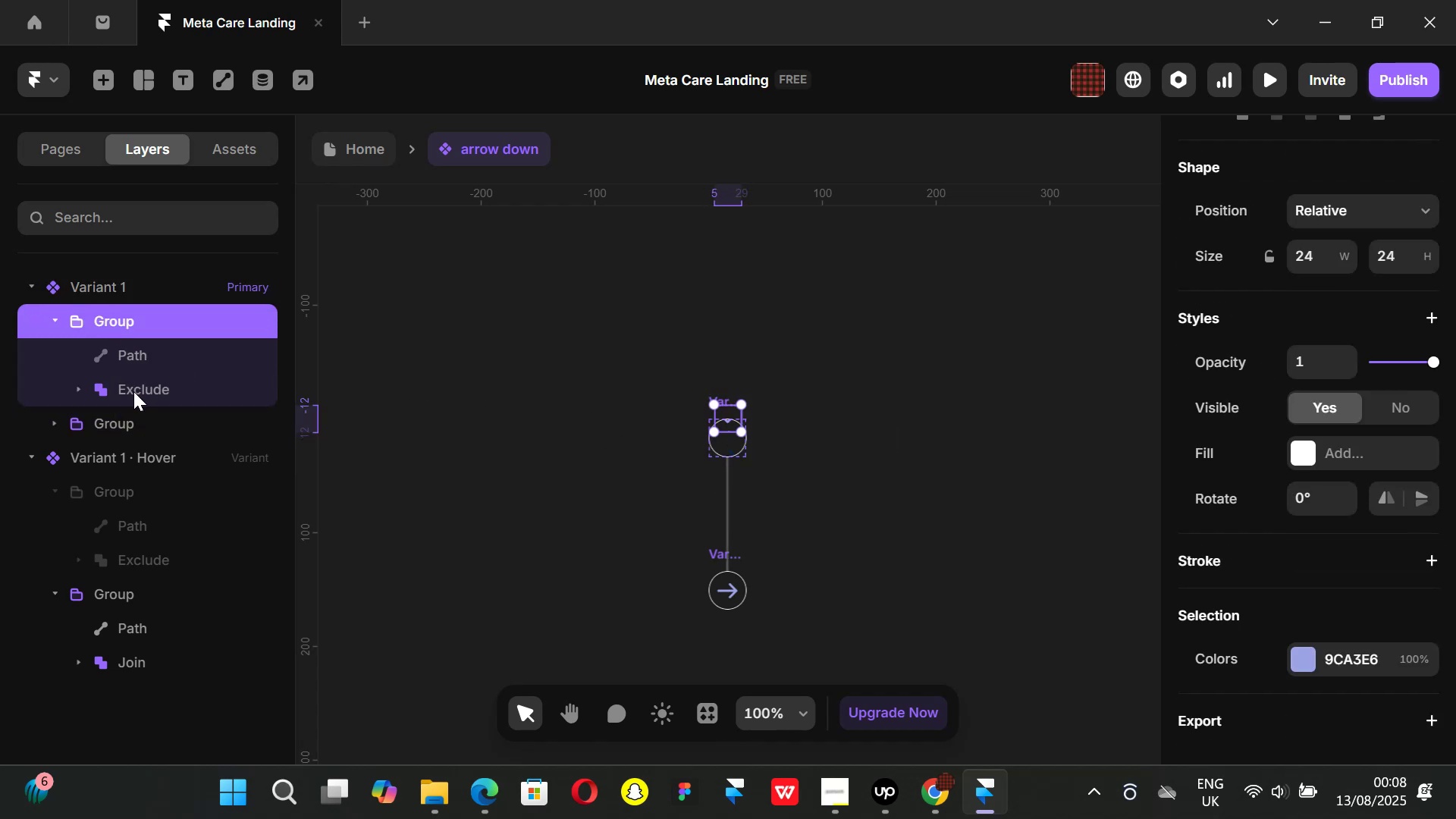 
left_click([103, 425])
 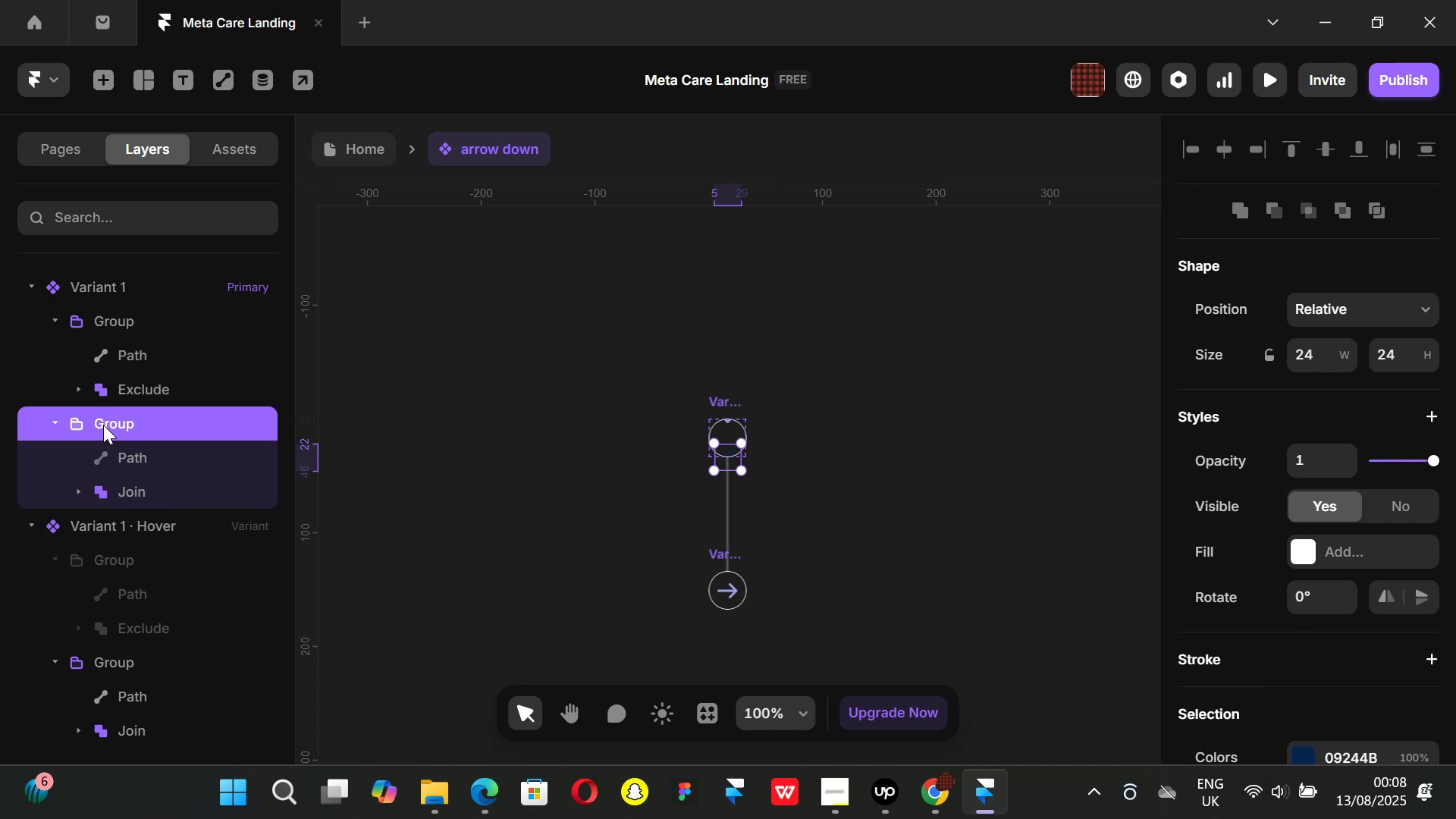 
left_click([133, 322])
 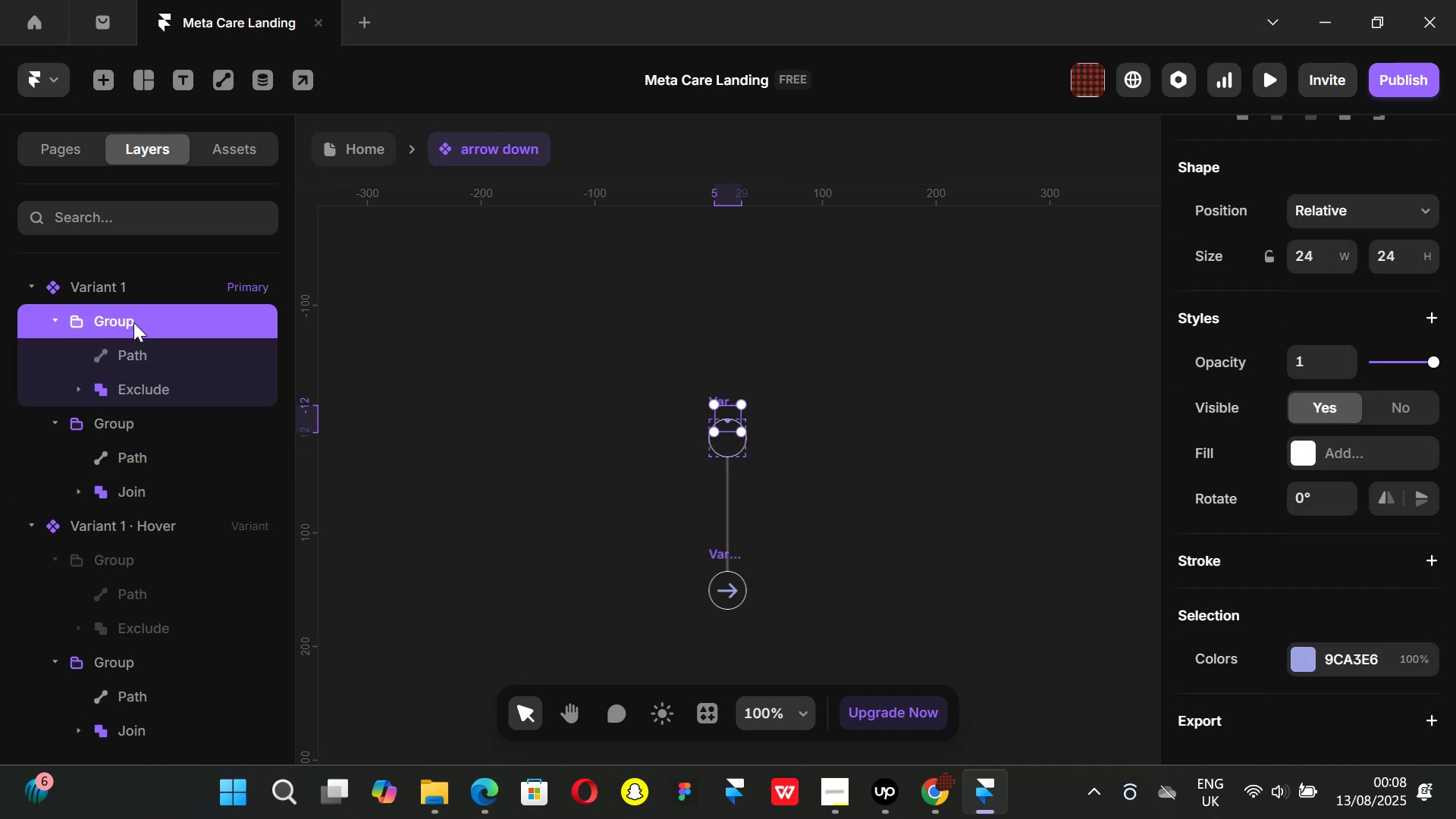 
key(Backspace)
 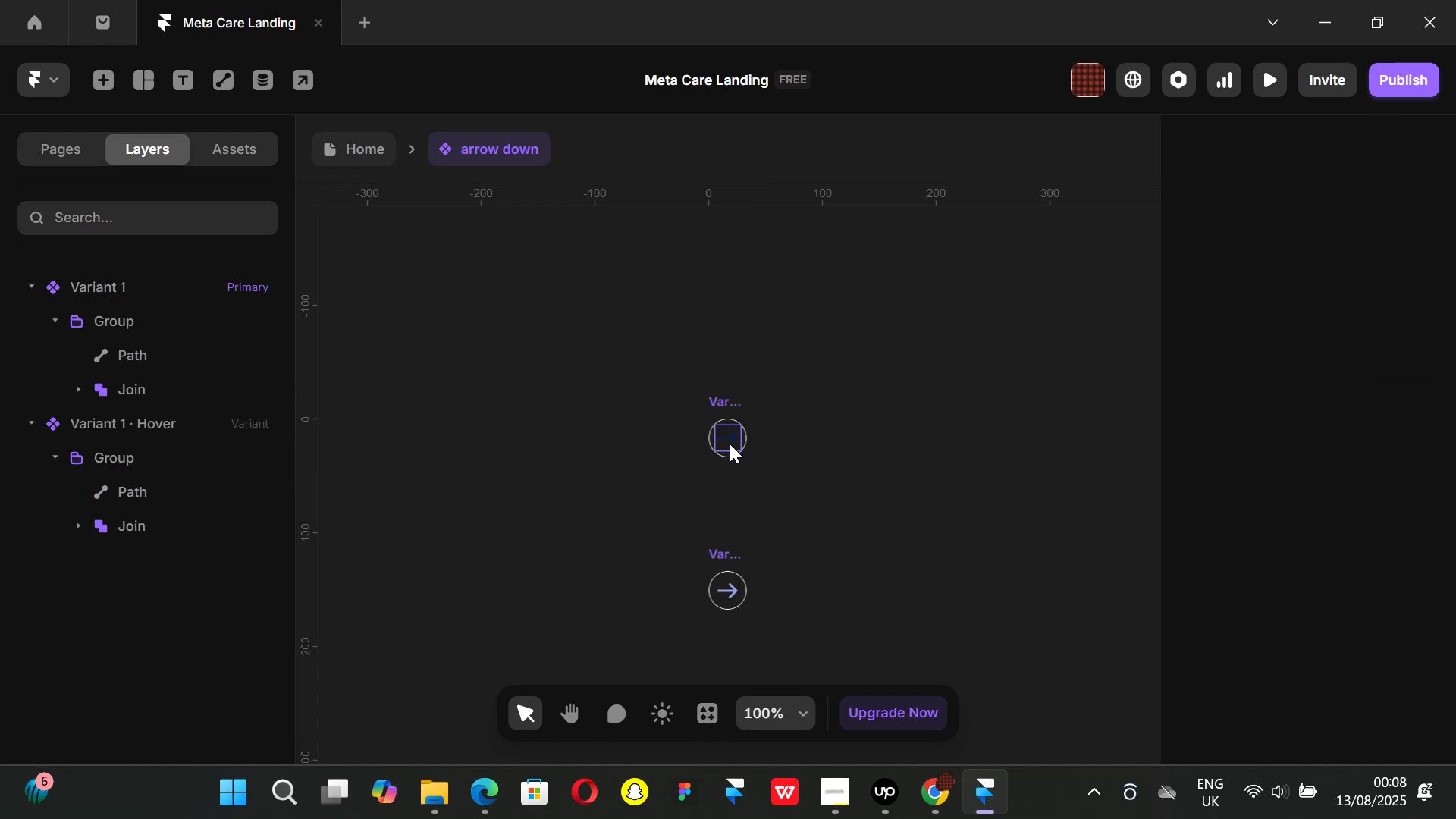 
hold_key(key=ControlLeft, duration=0.99)
scroll: coordinate [745, 462], scroll_direction: up, amount: 2.0
 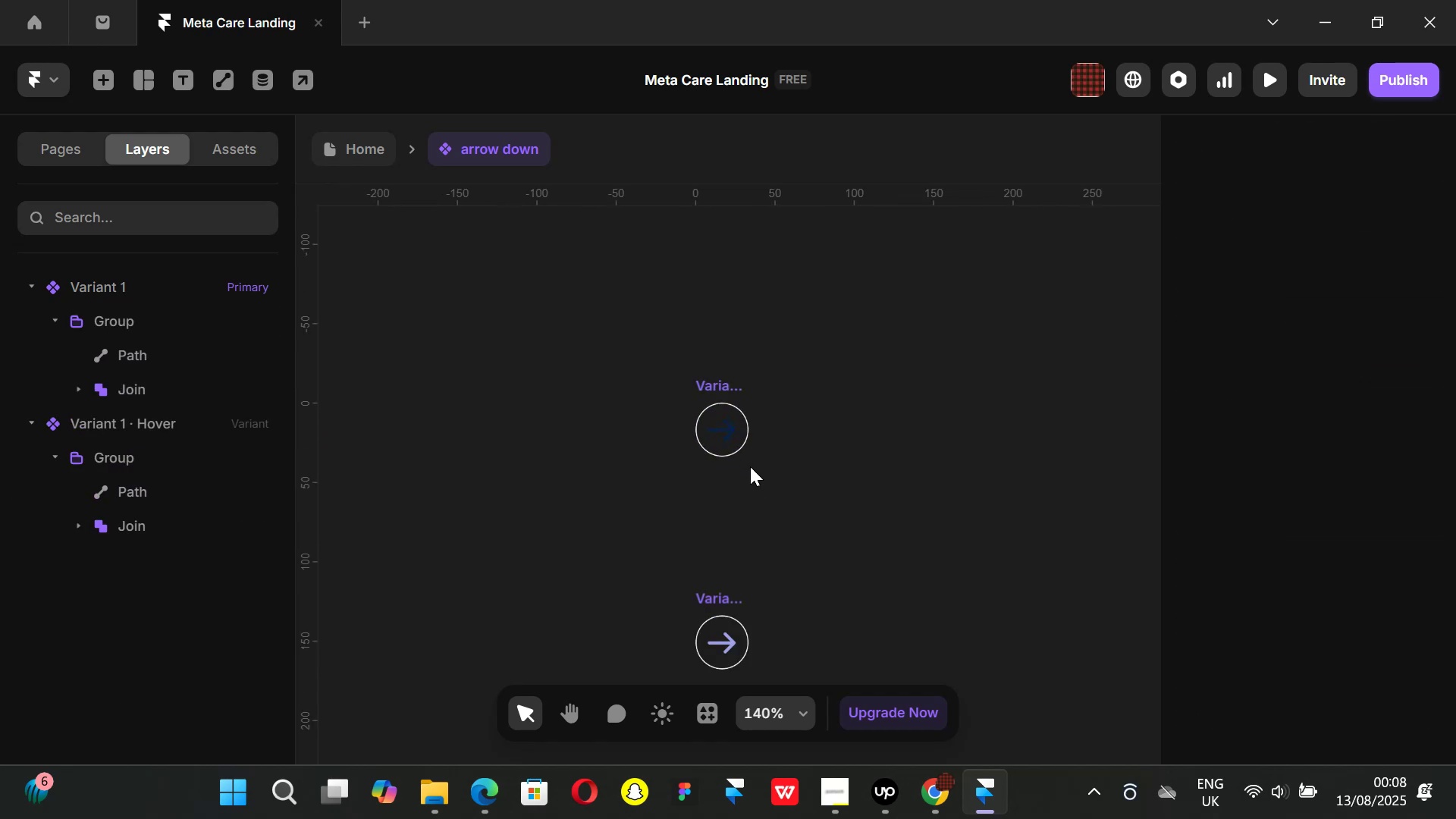 
key(Control+Z)
 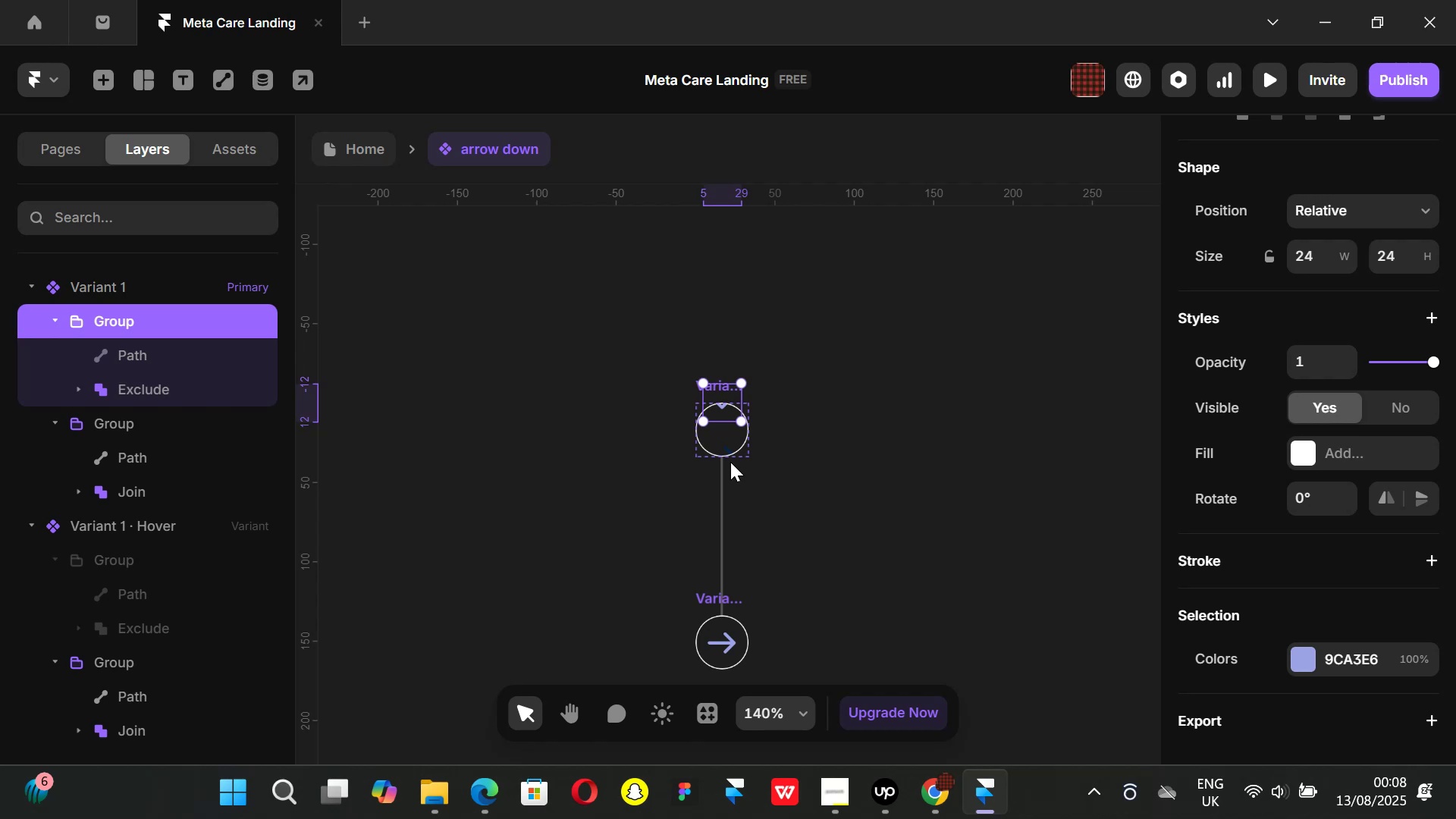 
left_click([720, 441])
 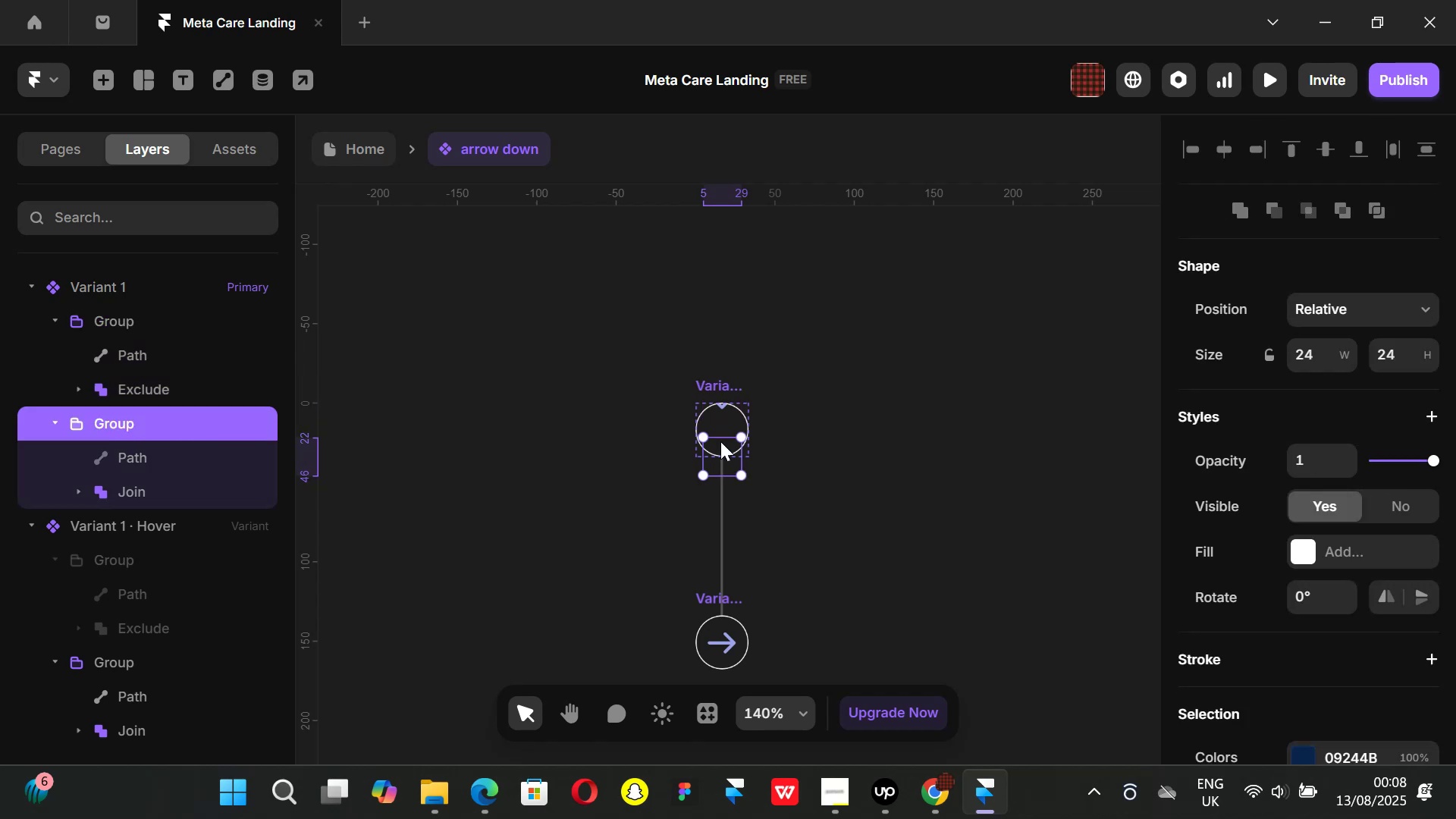 
key(Backspace)
 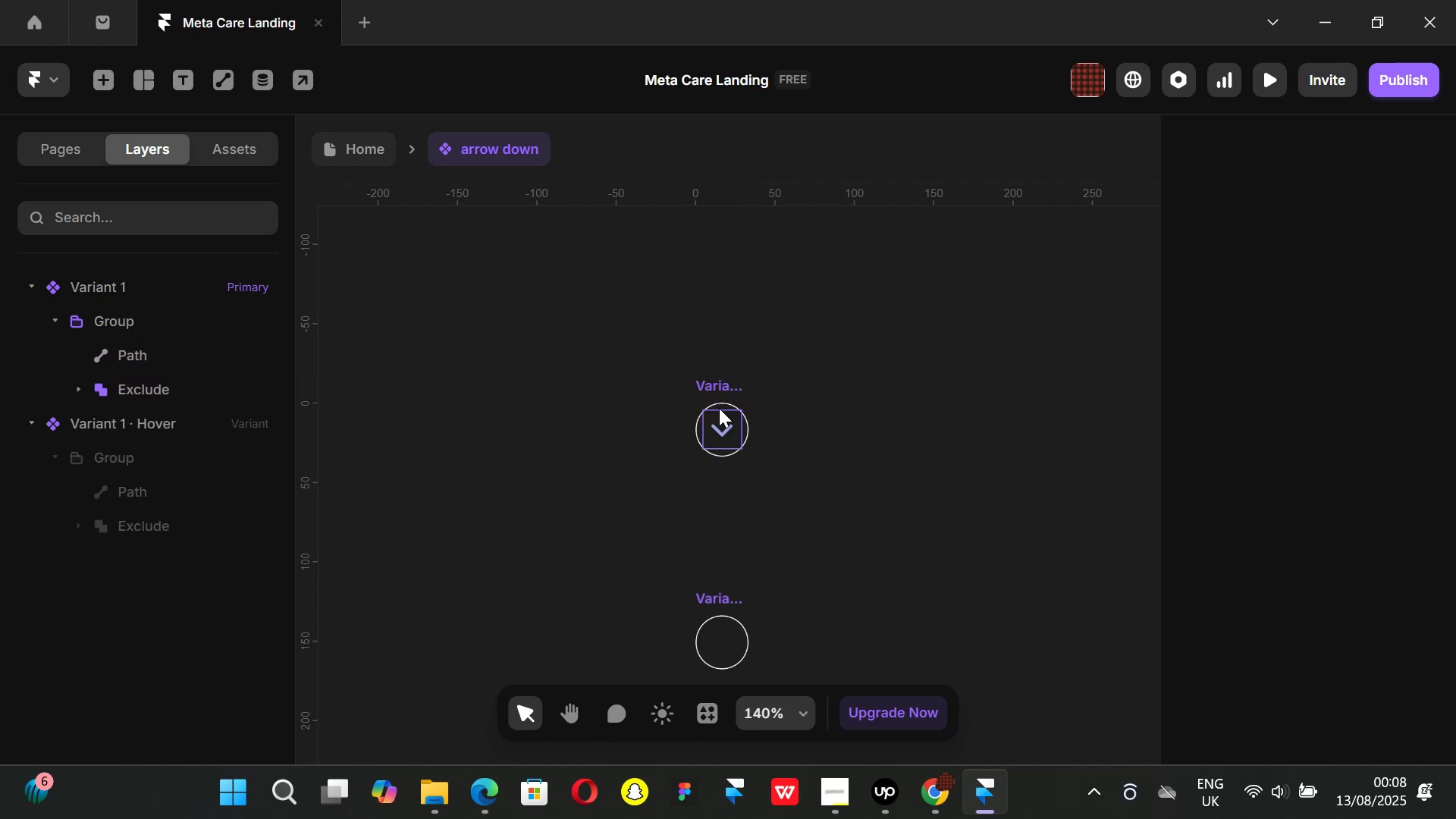 
left_click([726, 430])
 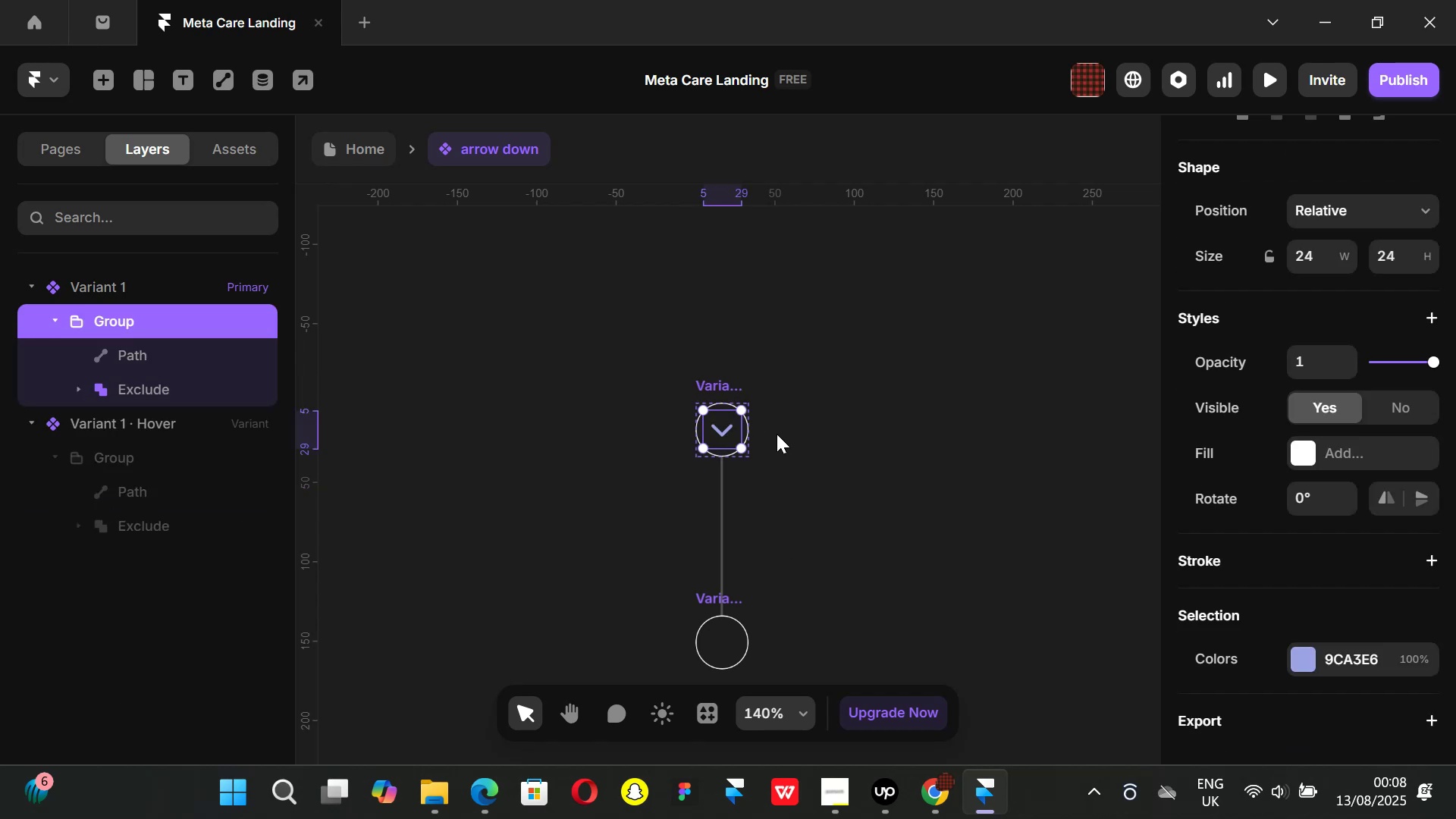 
scroll: coordinate [777, 434], scroll_direction: down, amount: 1.0
 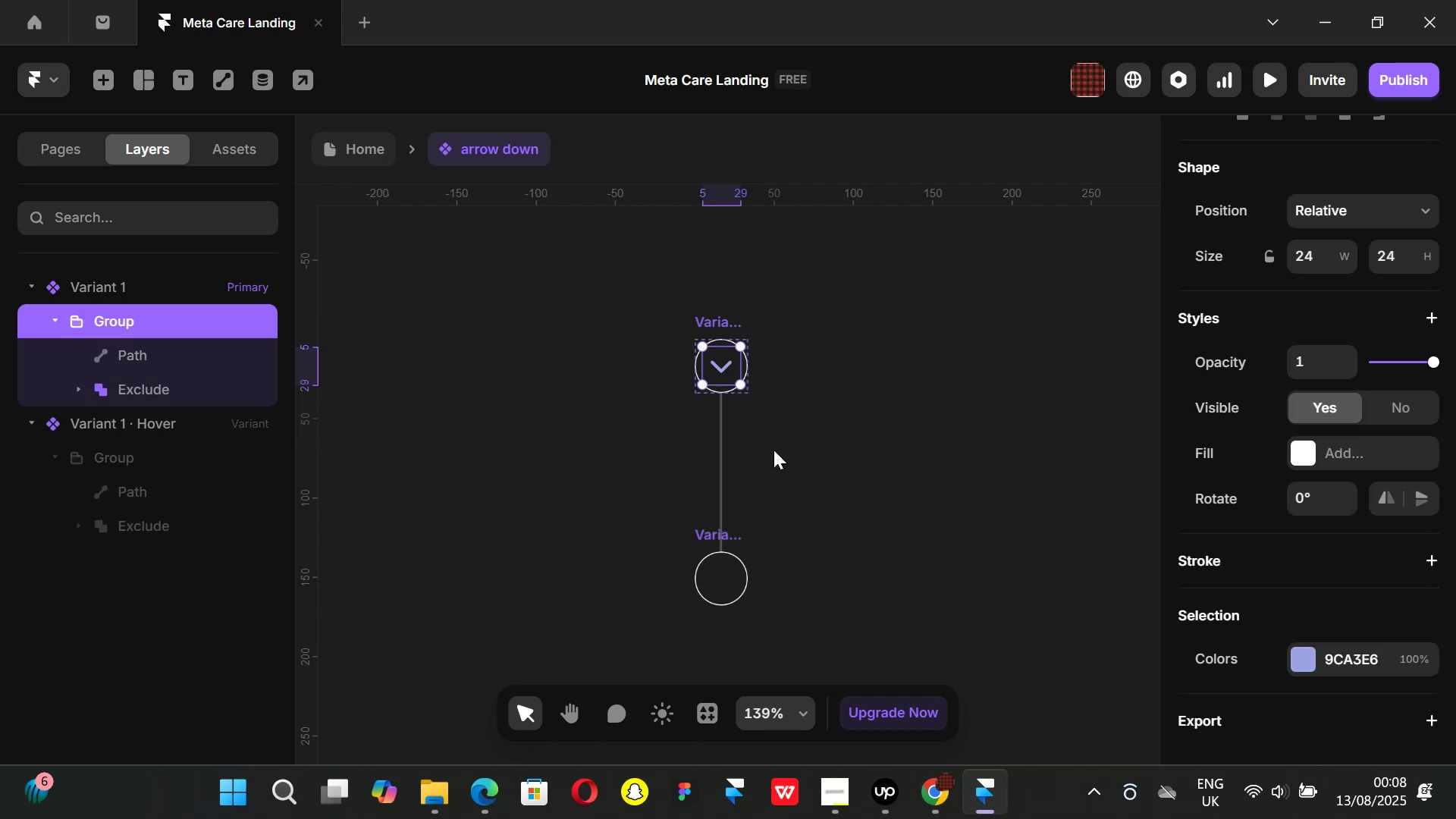 
scroll: coordinate [774, 450], scroll_direction: up, amount: 1.0
 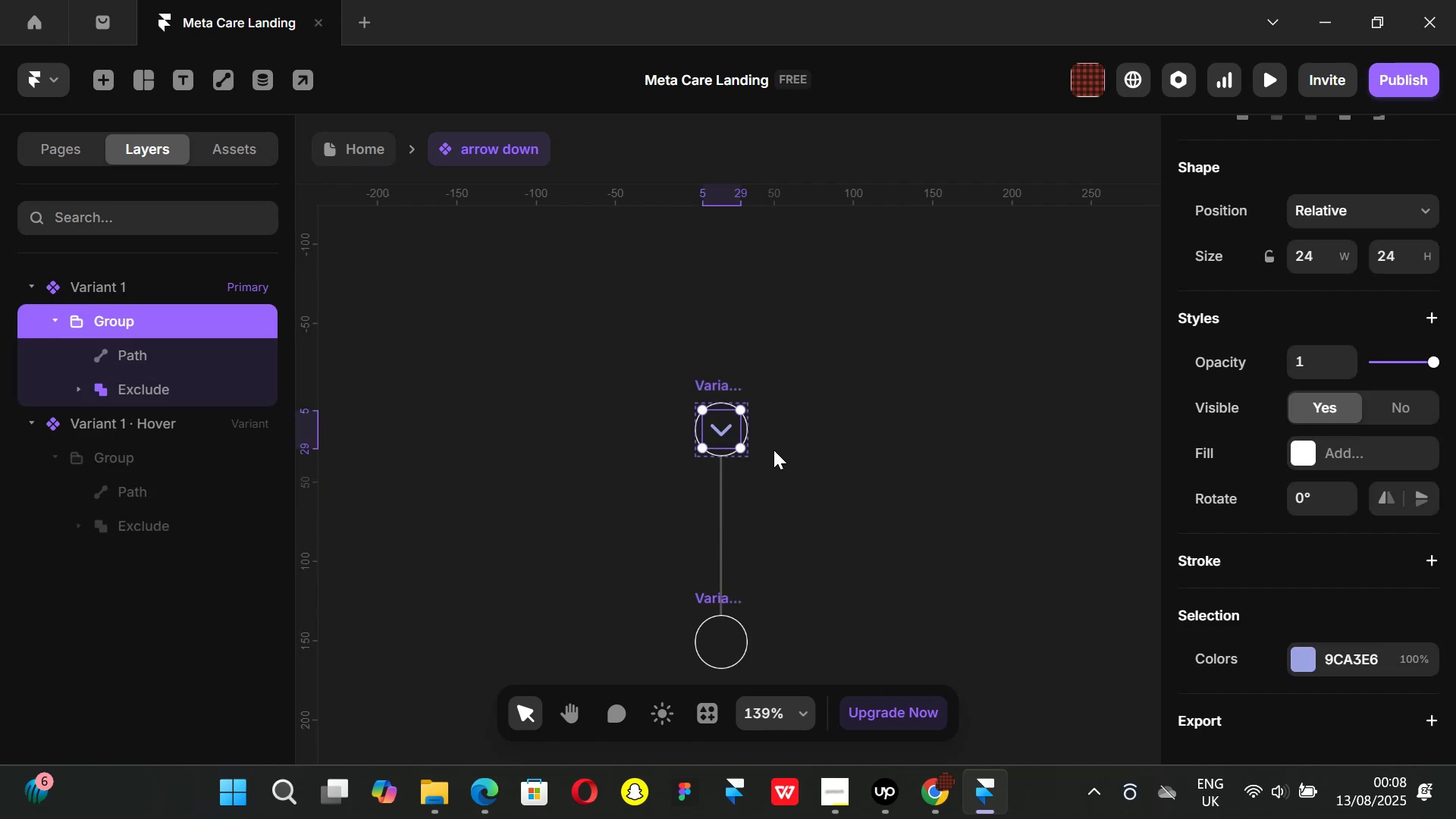 
scroll: coordinate [774, 450], scroll_direction: down, amount: 1.0
 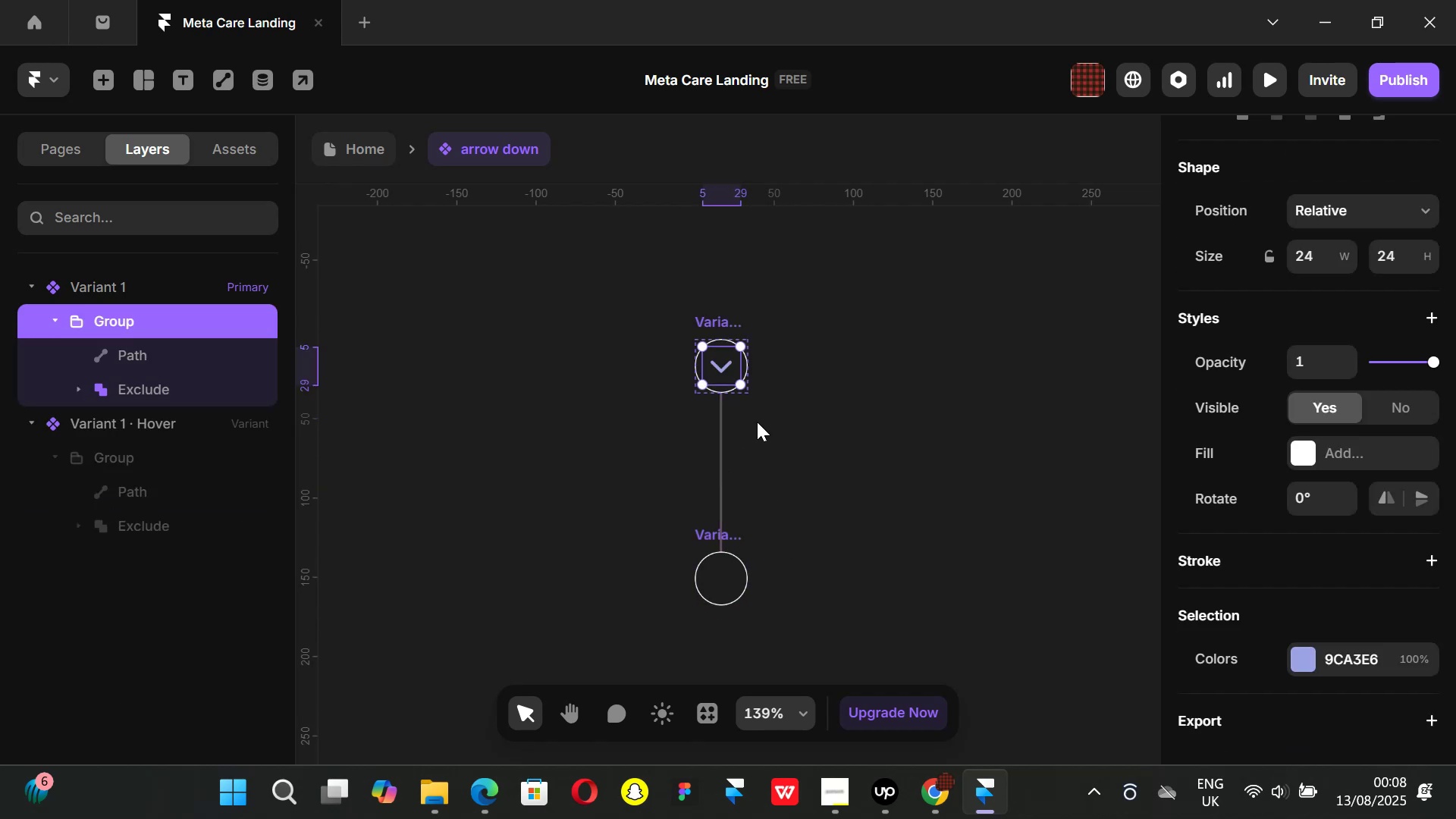 
wait(8.87)
 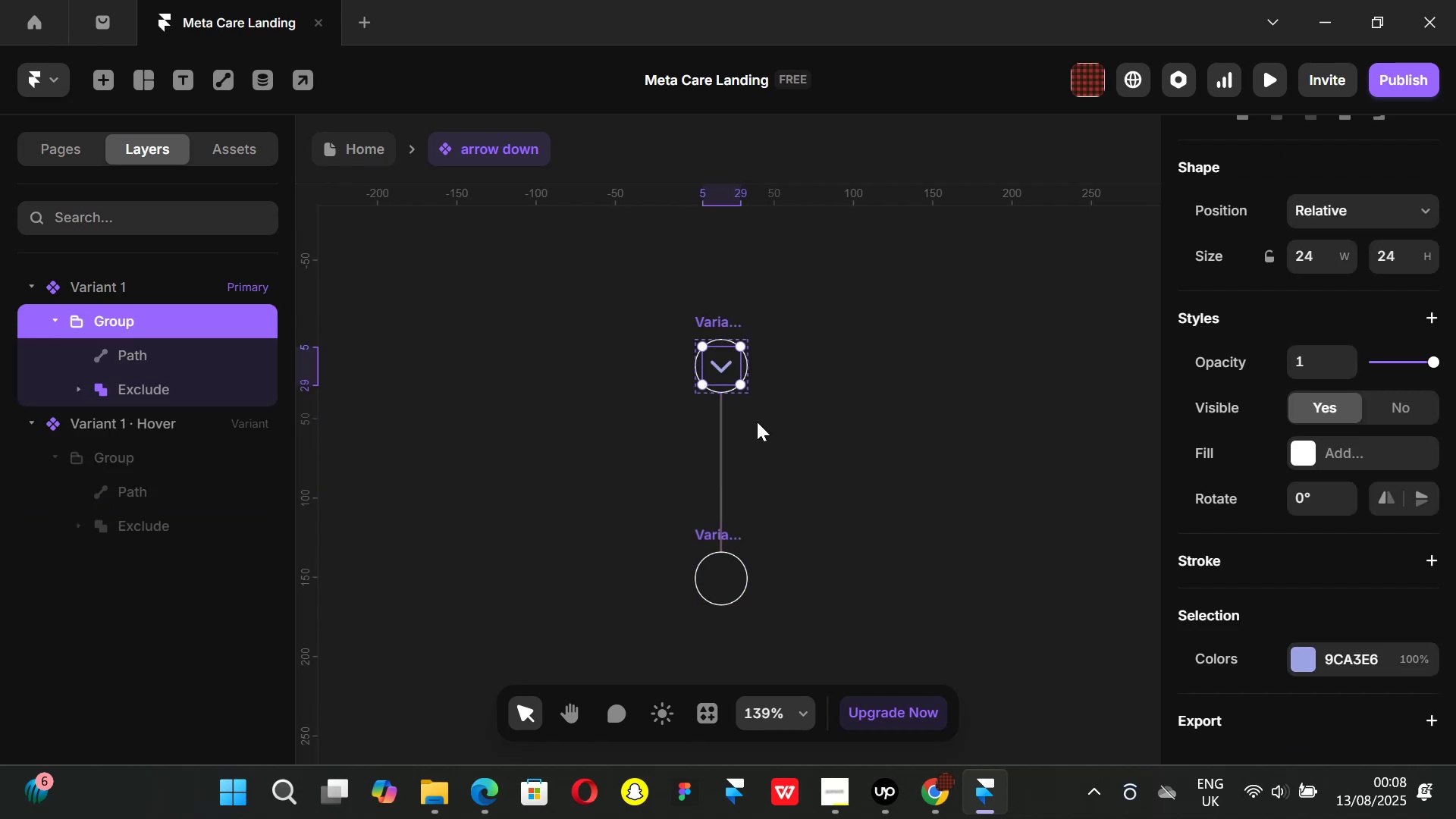 
left_click([704, 526])
 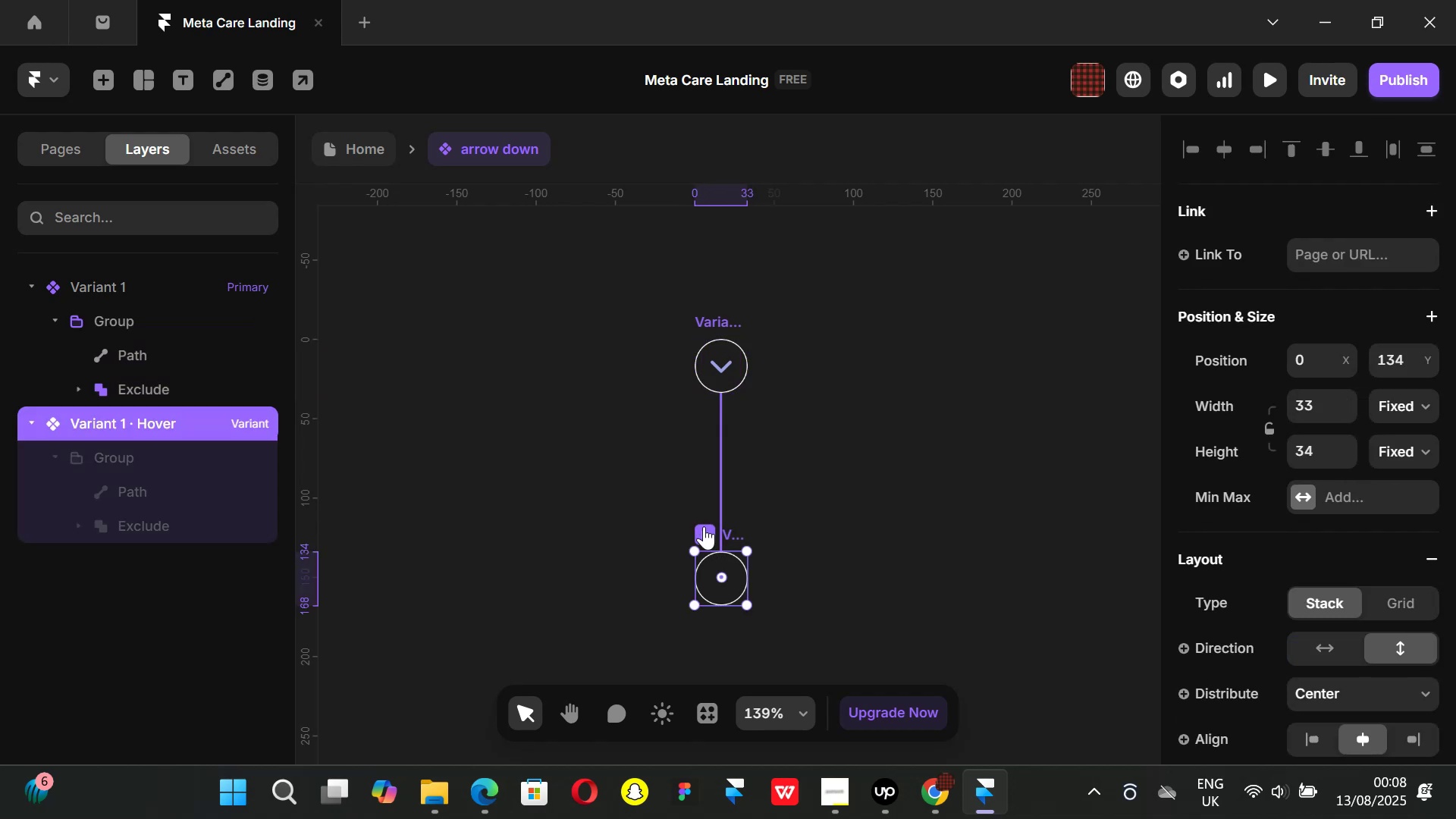 
key(Backspace)
 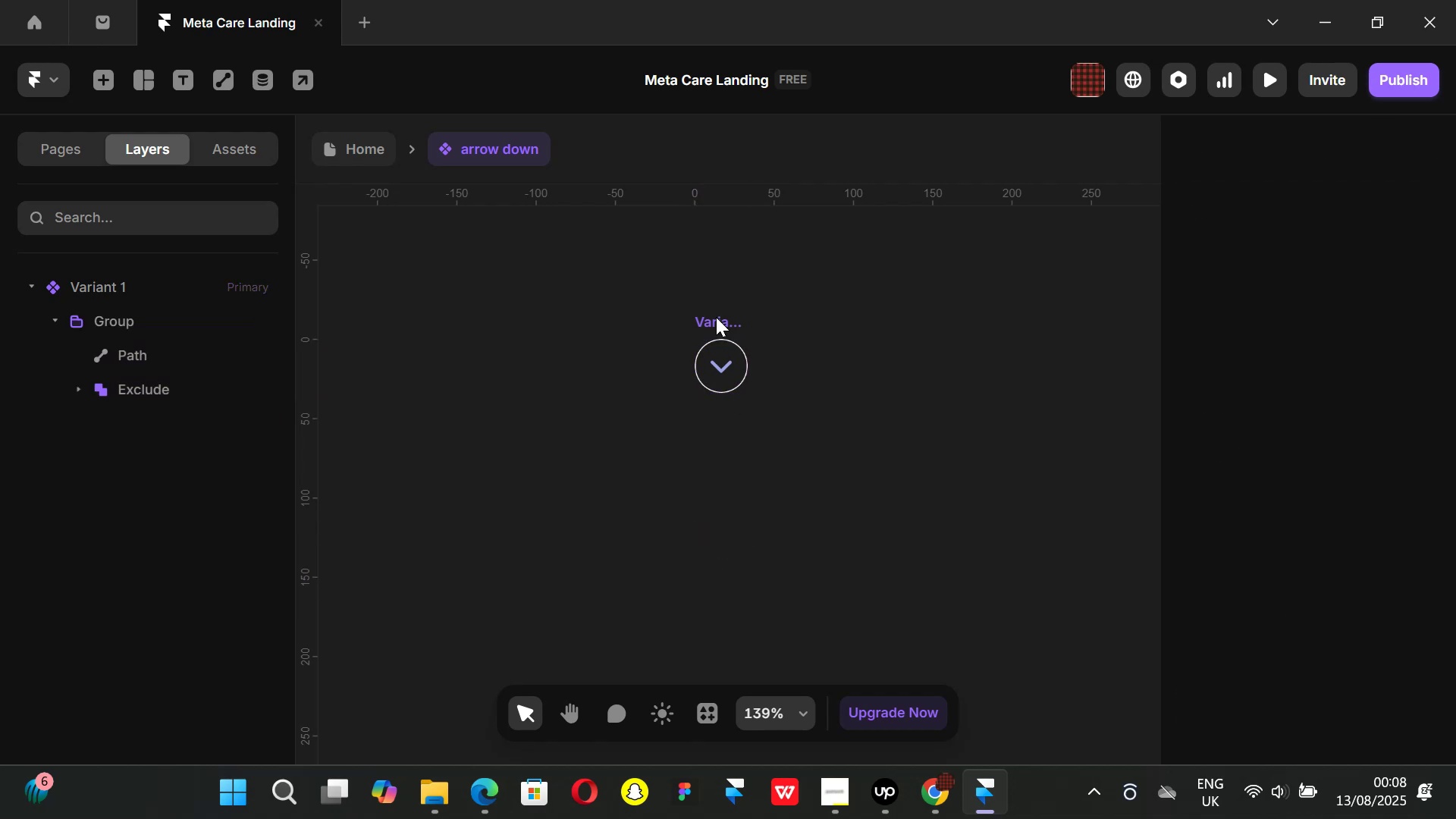 
left_click([703, 321])
 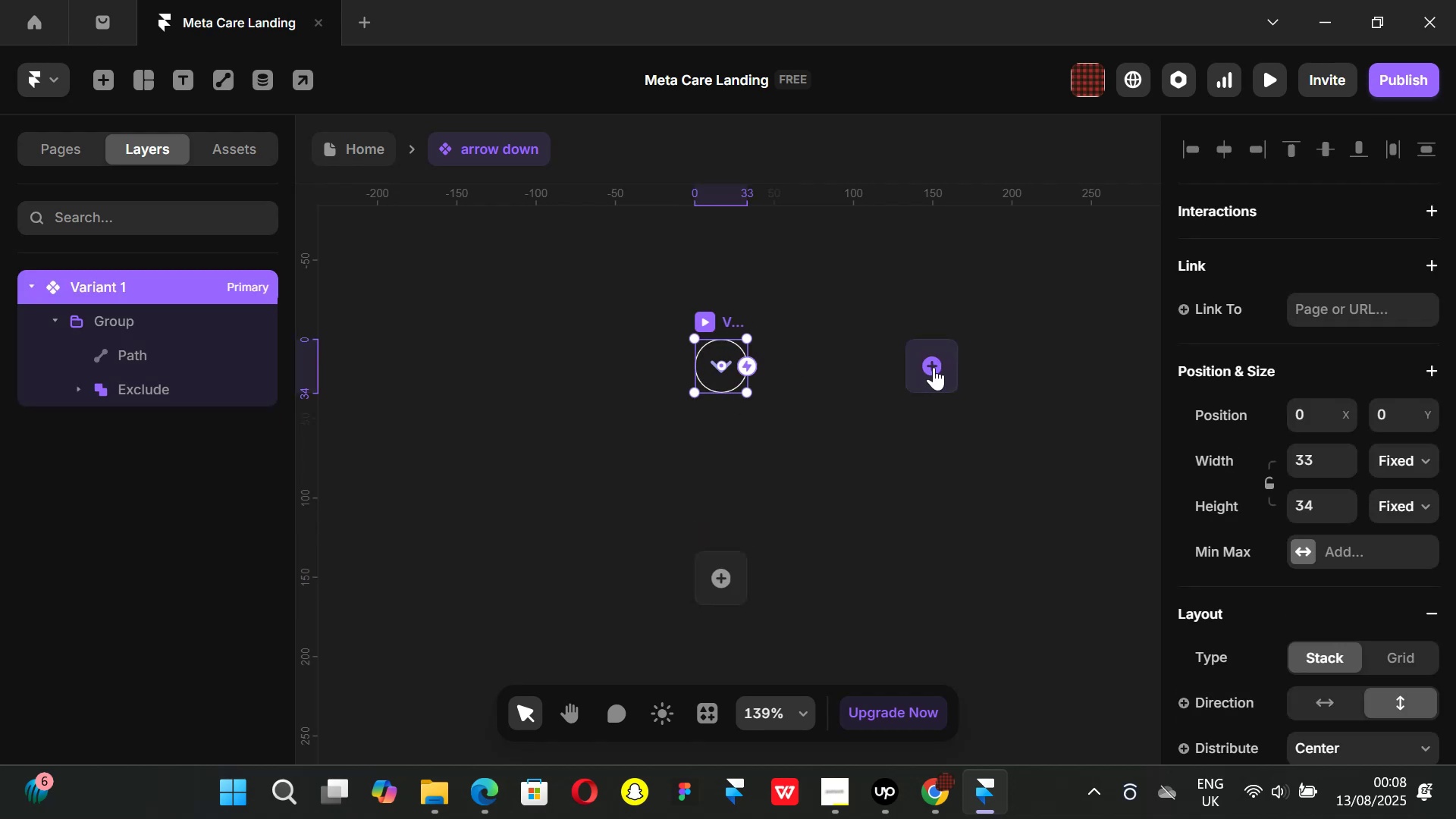 
left_click([934, 367])
 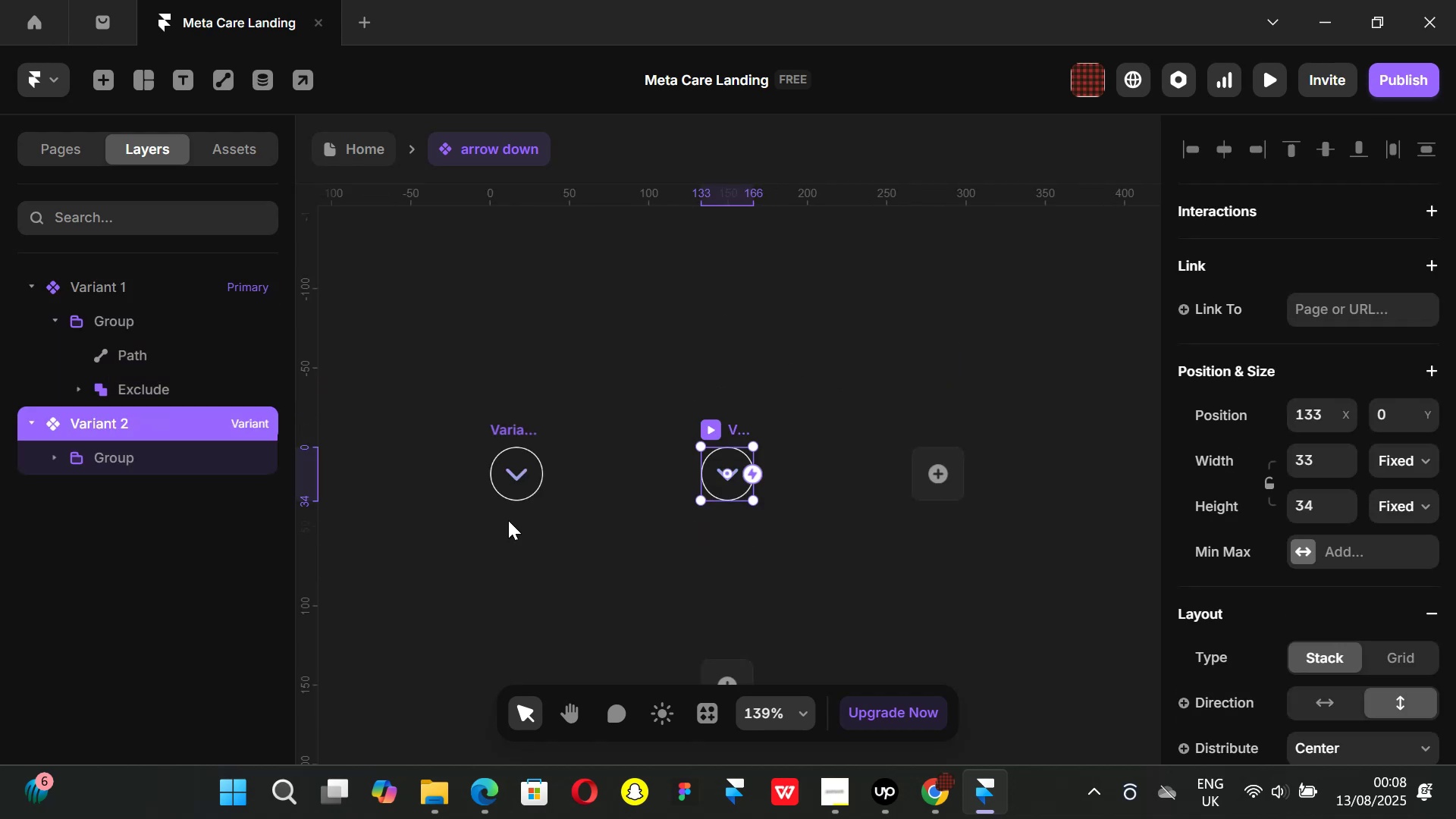 
scroll: coordinate [559, 545], scroll_direction: down, amount: 1.0
 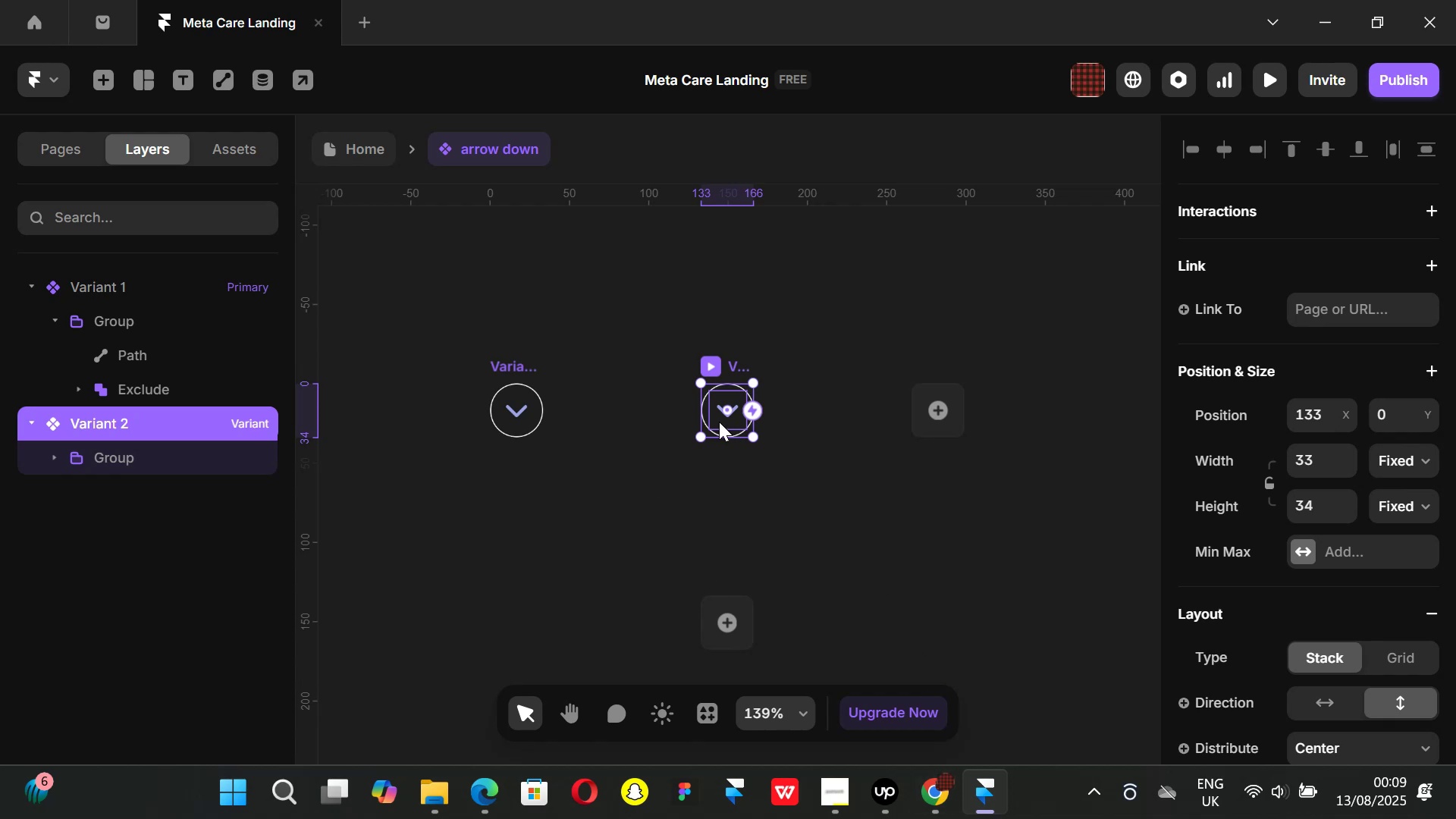 
left_click([720, 422])
 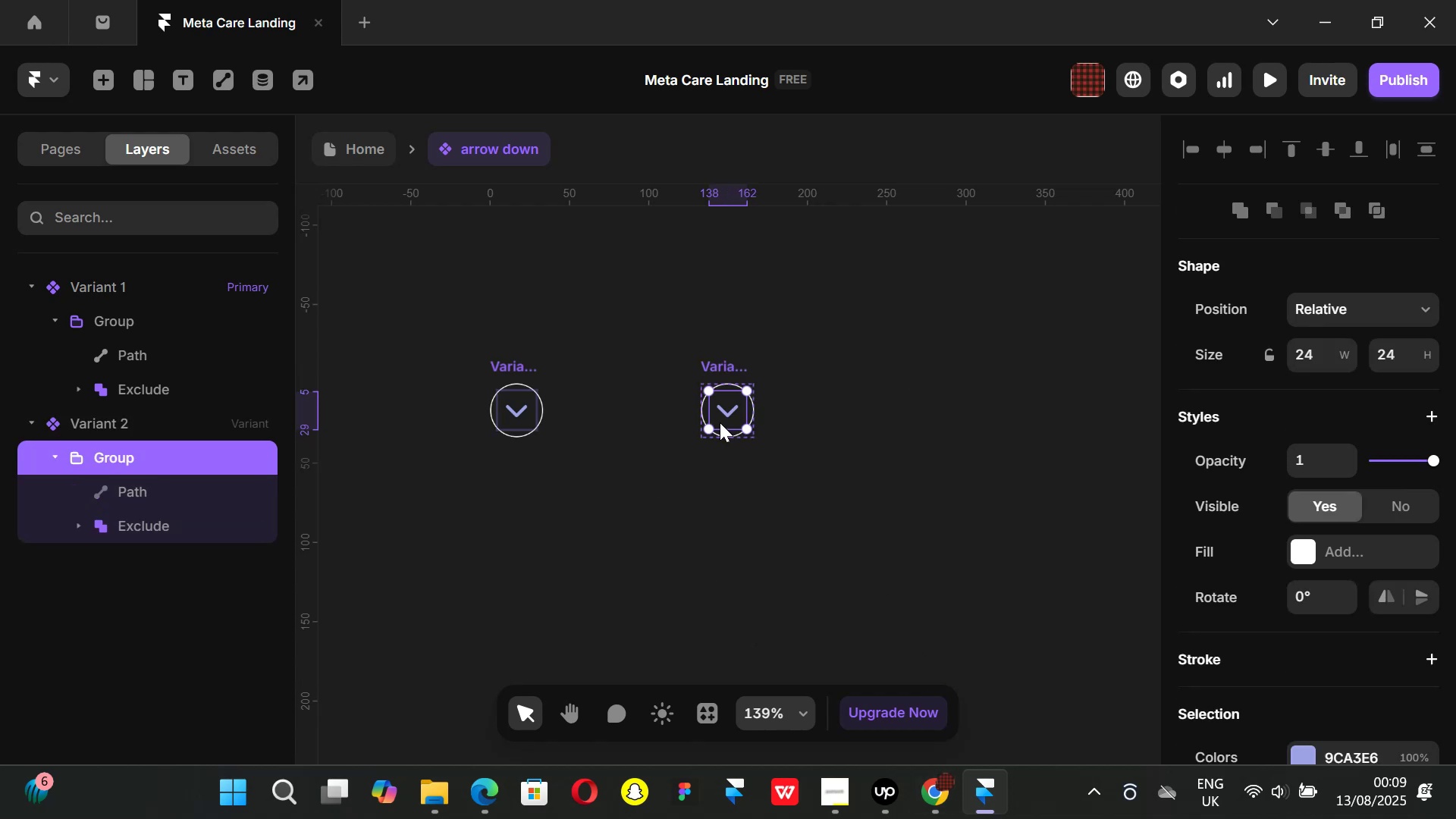 
key(Backspace)
 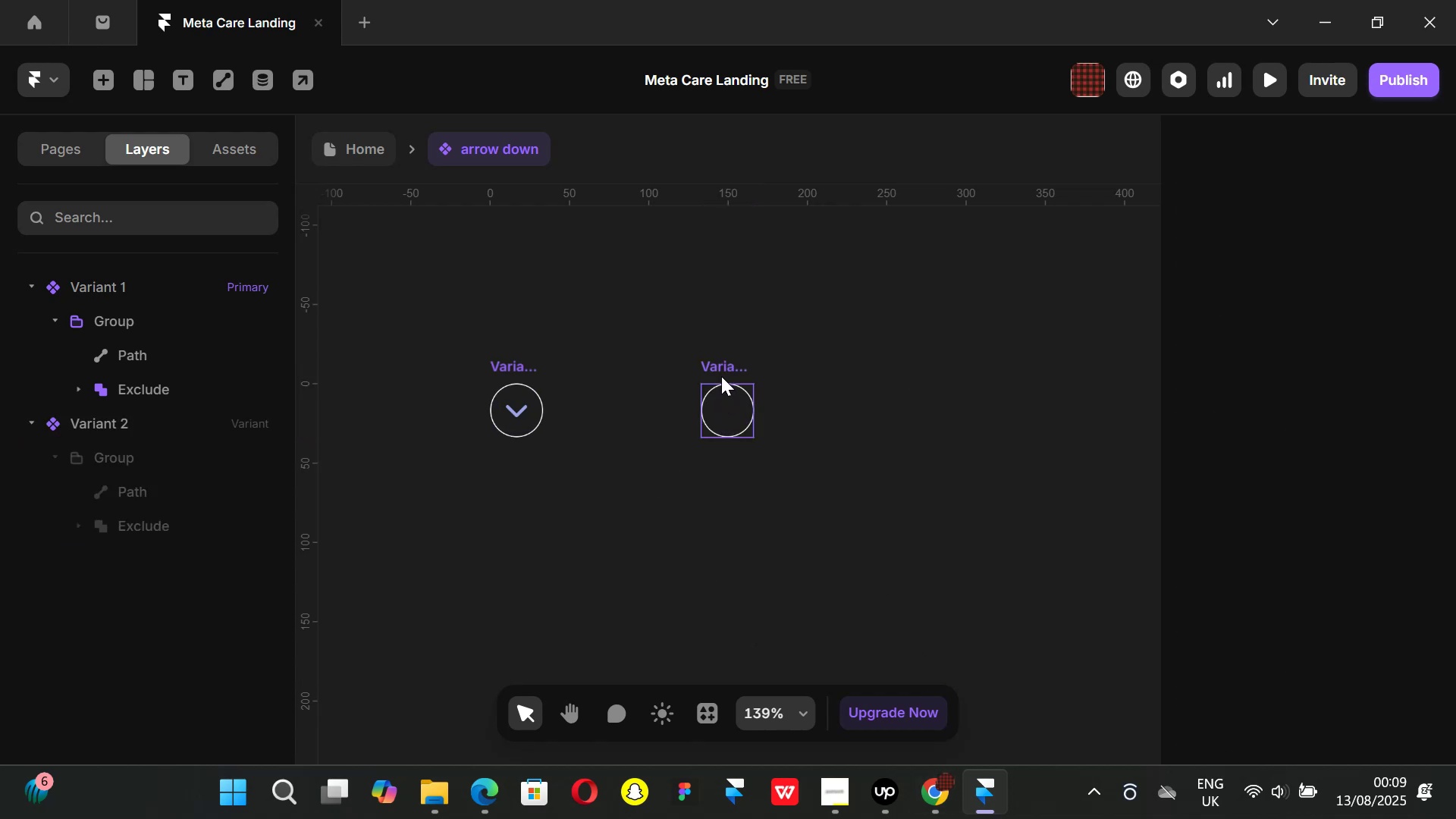 
left_click([721, 366])
 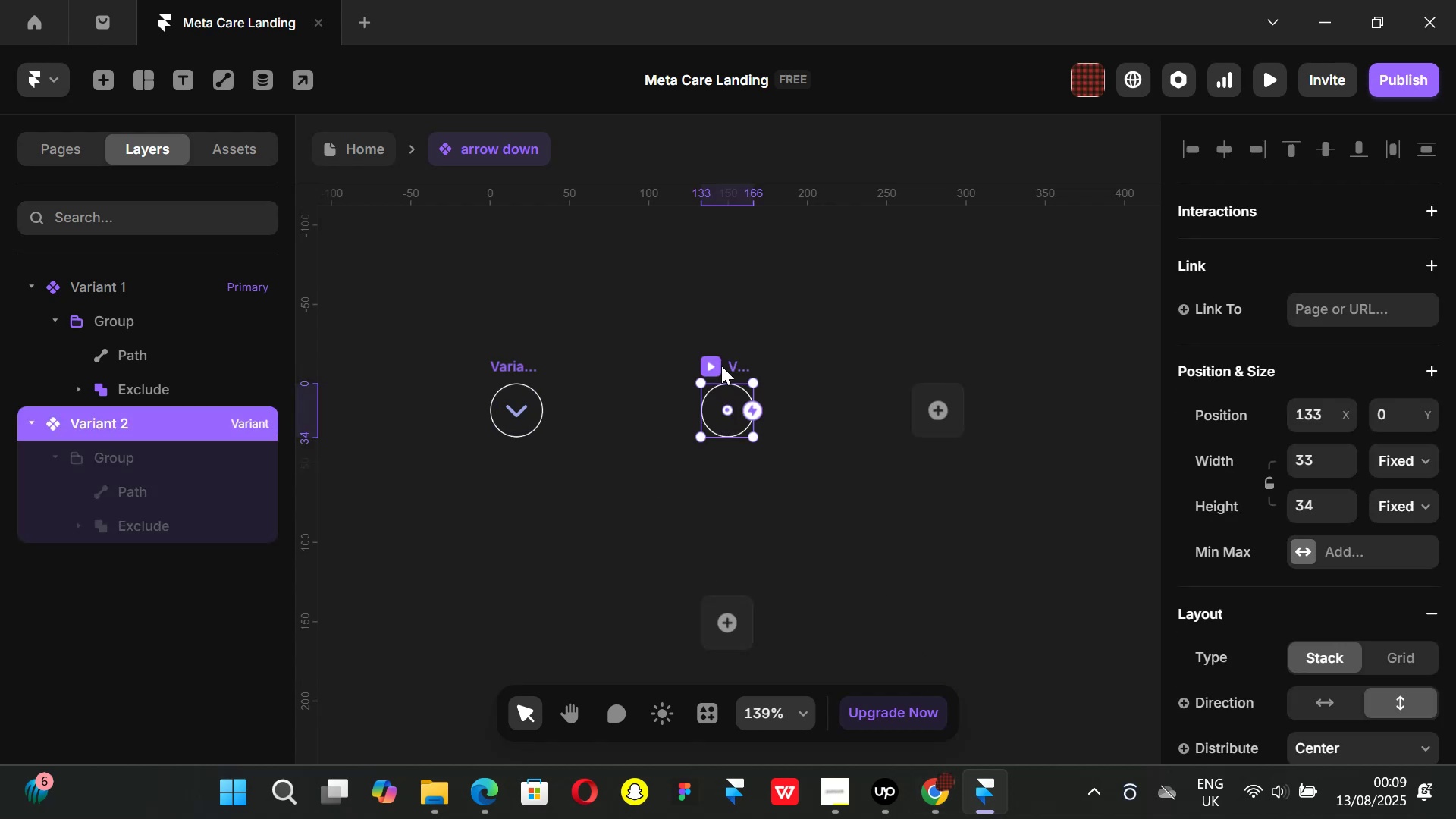 
key(Control+ControlLeft)
 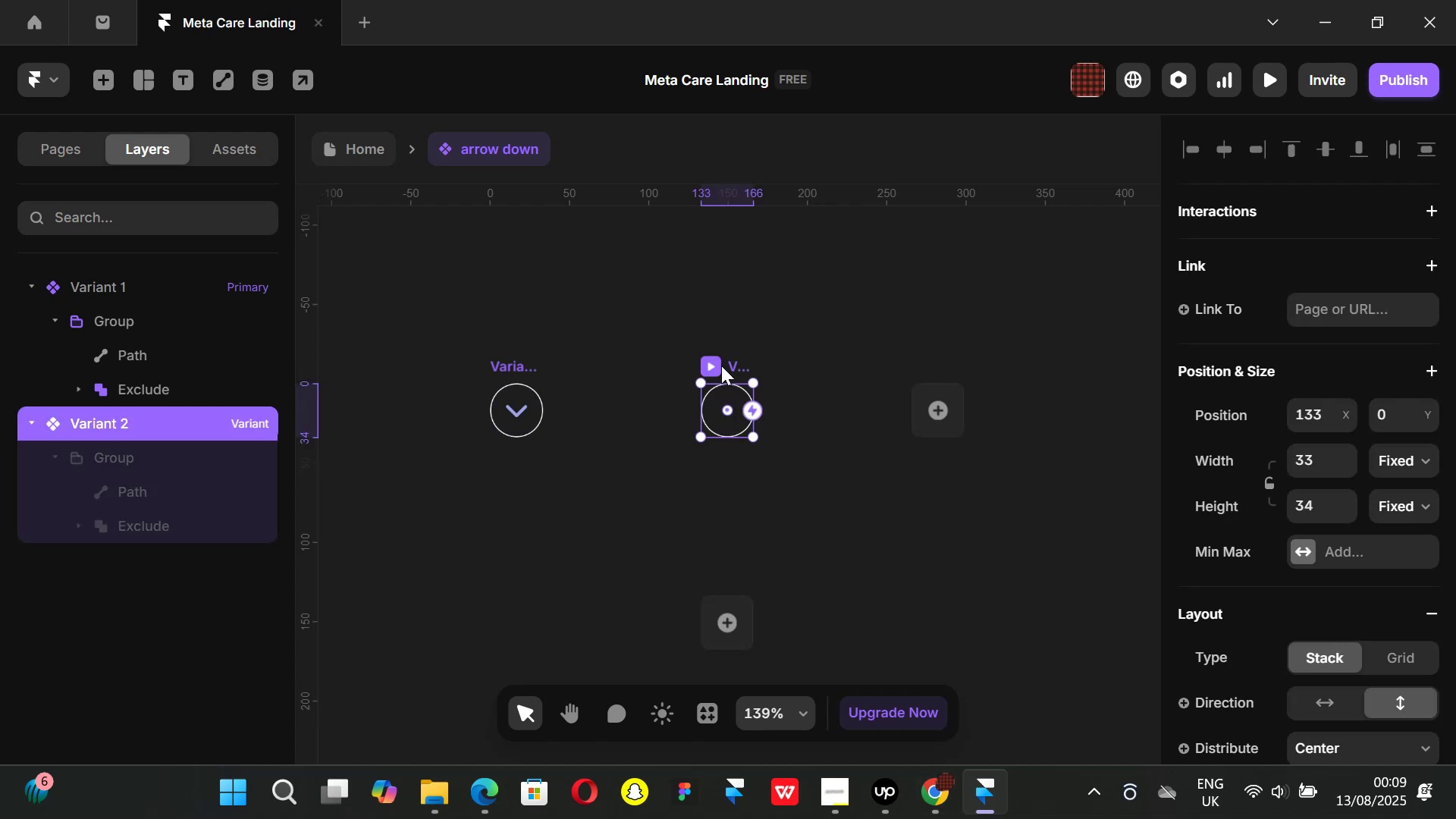 
key(Control+V)
 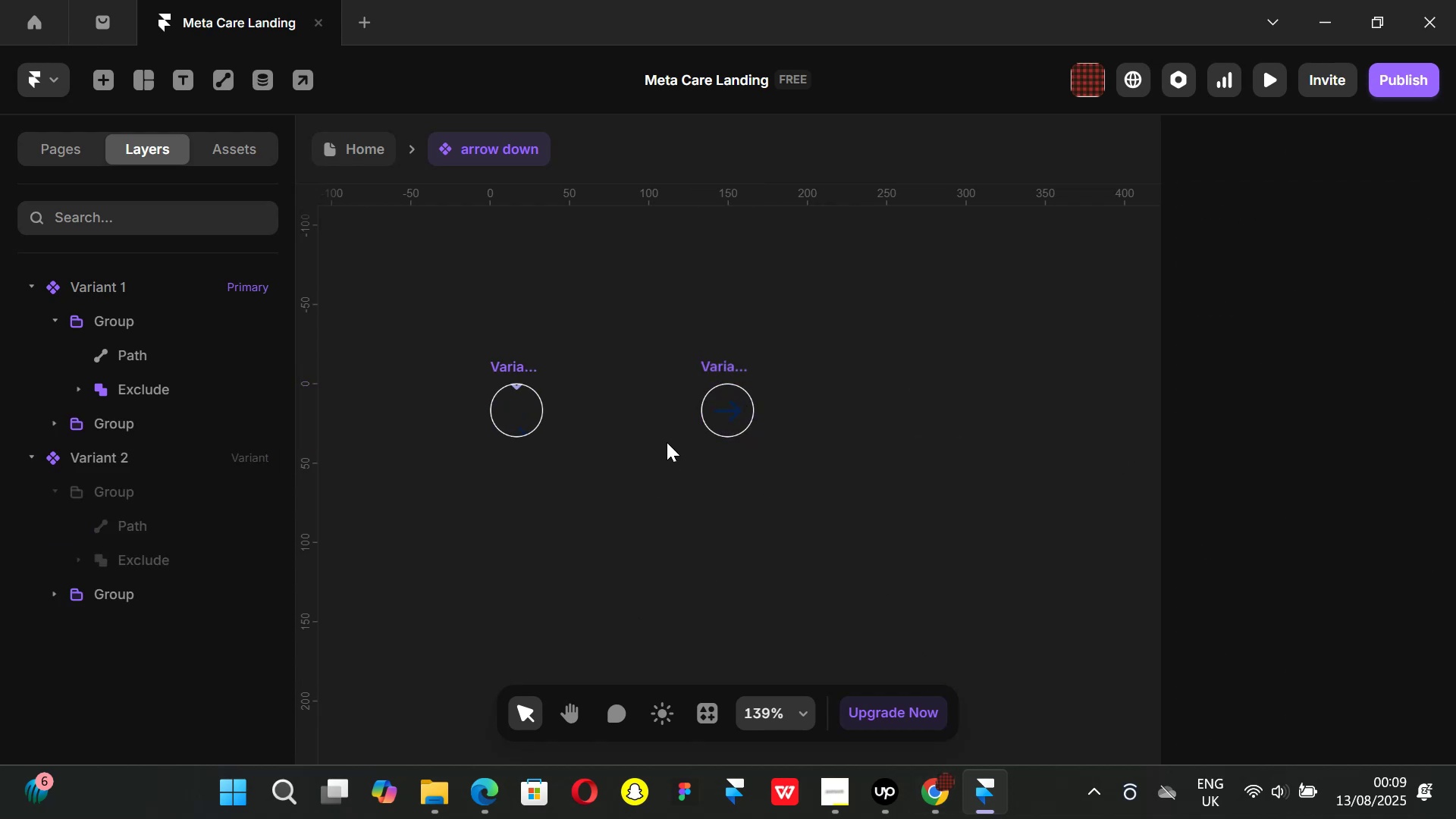 
left_click([732, 406])
 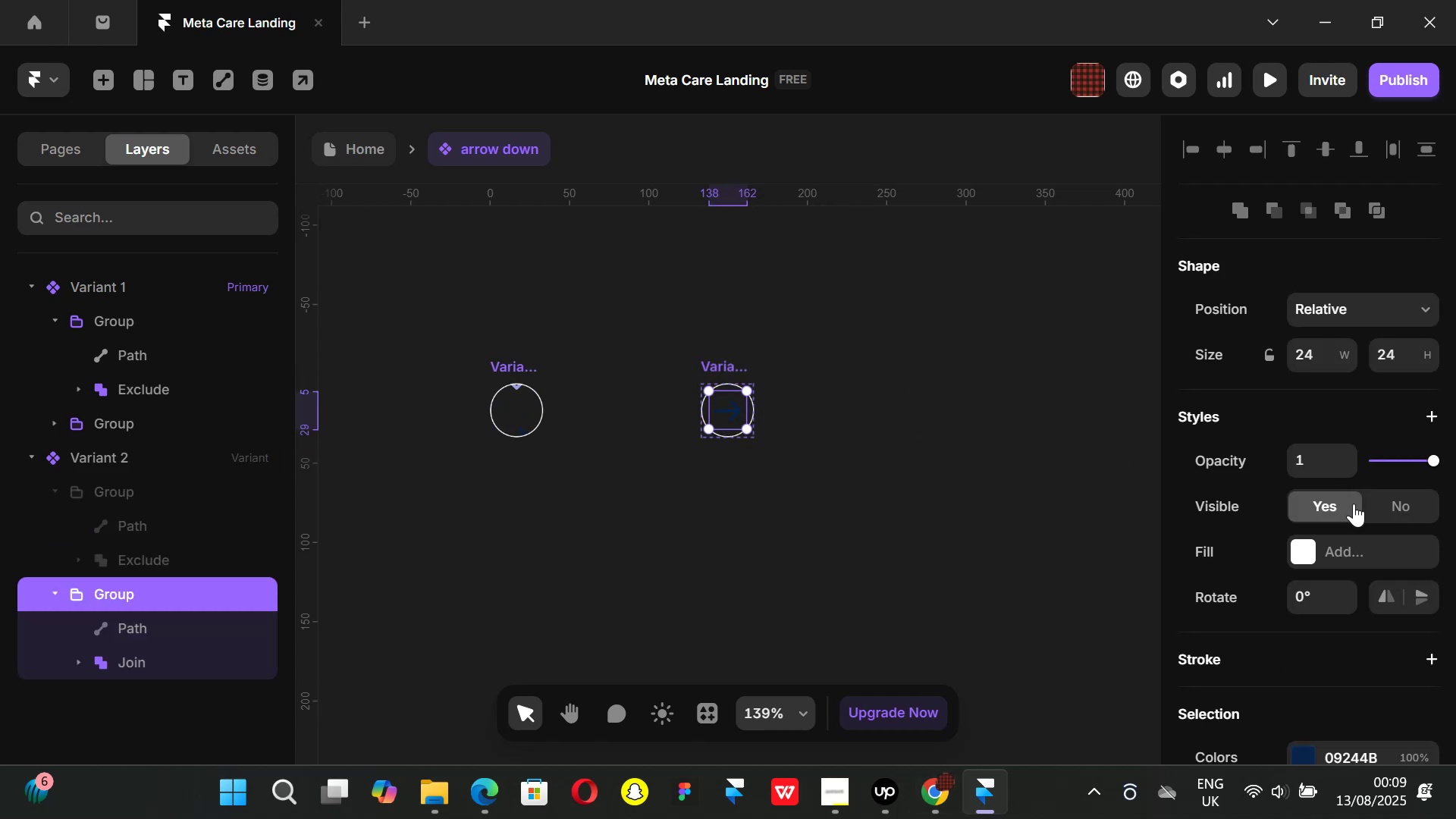 
scroll: coordinate [1347, 512], scroll_direction: down, amount: 3.0
 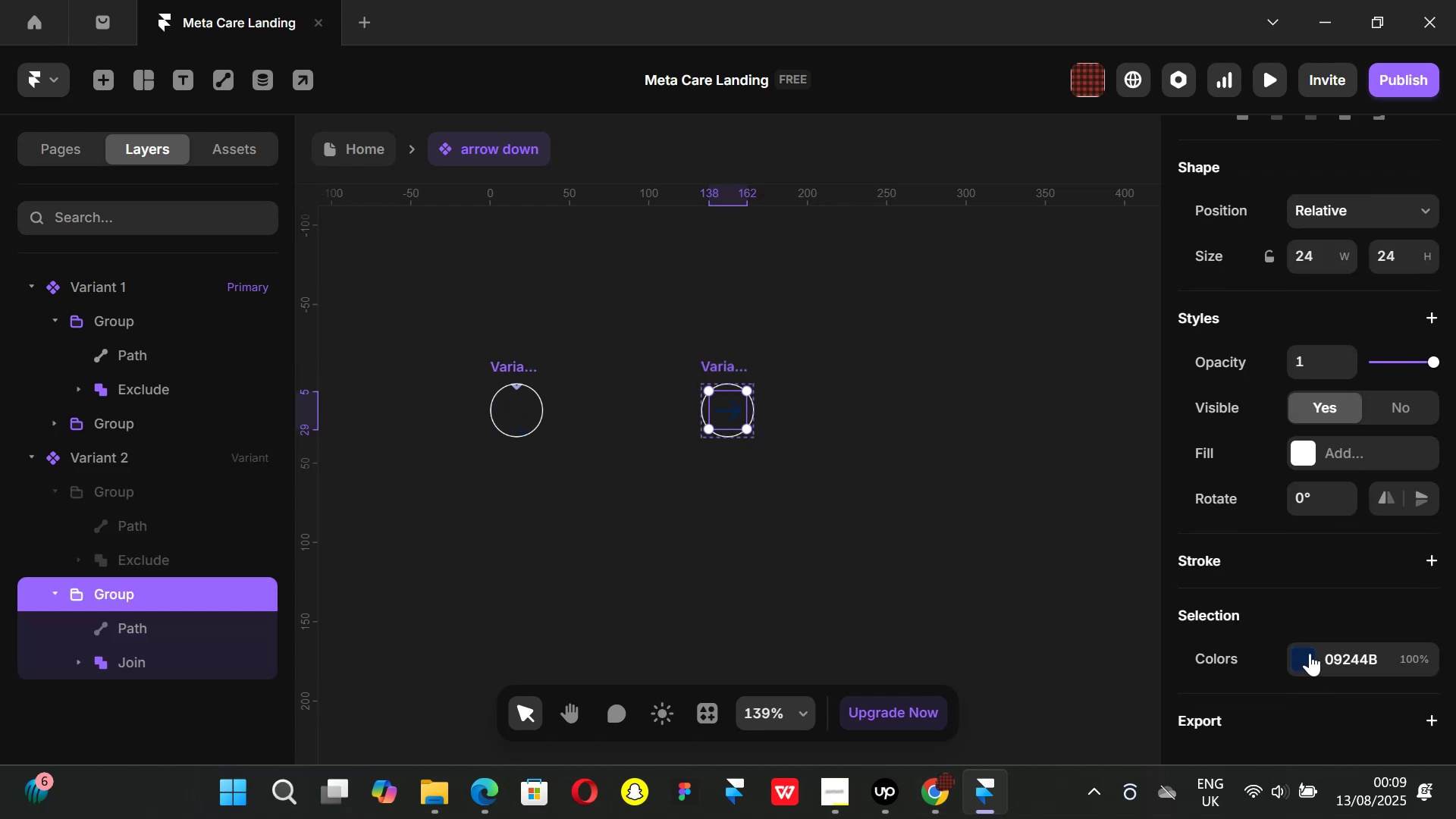 
left_click([1310, 653])
 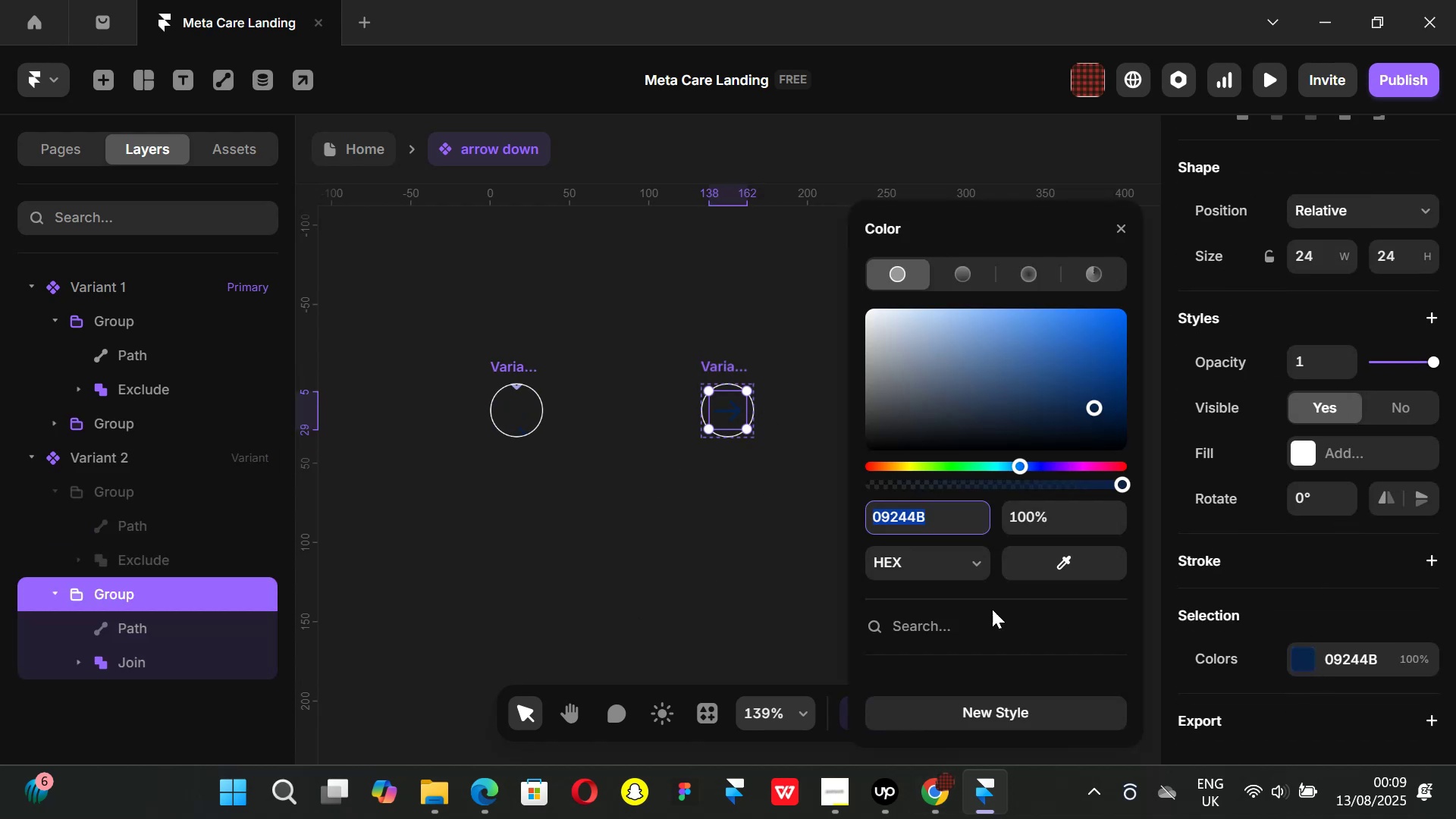 
scroll: coordinate [993, 615], scroll_direction: down, amount: 5.0
 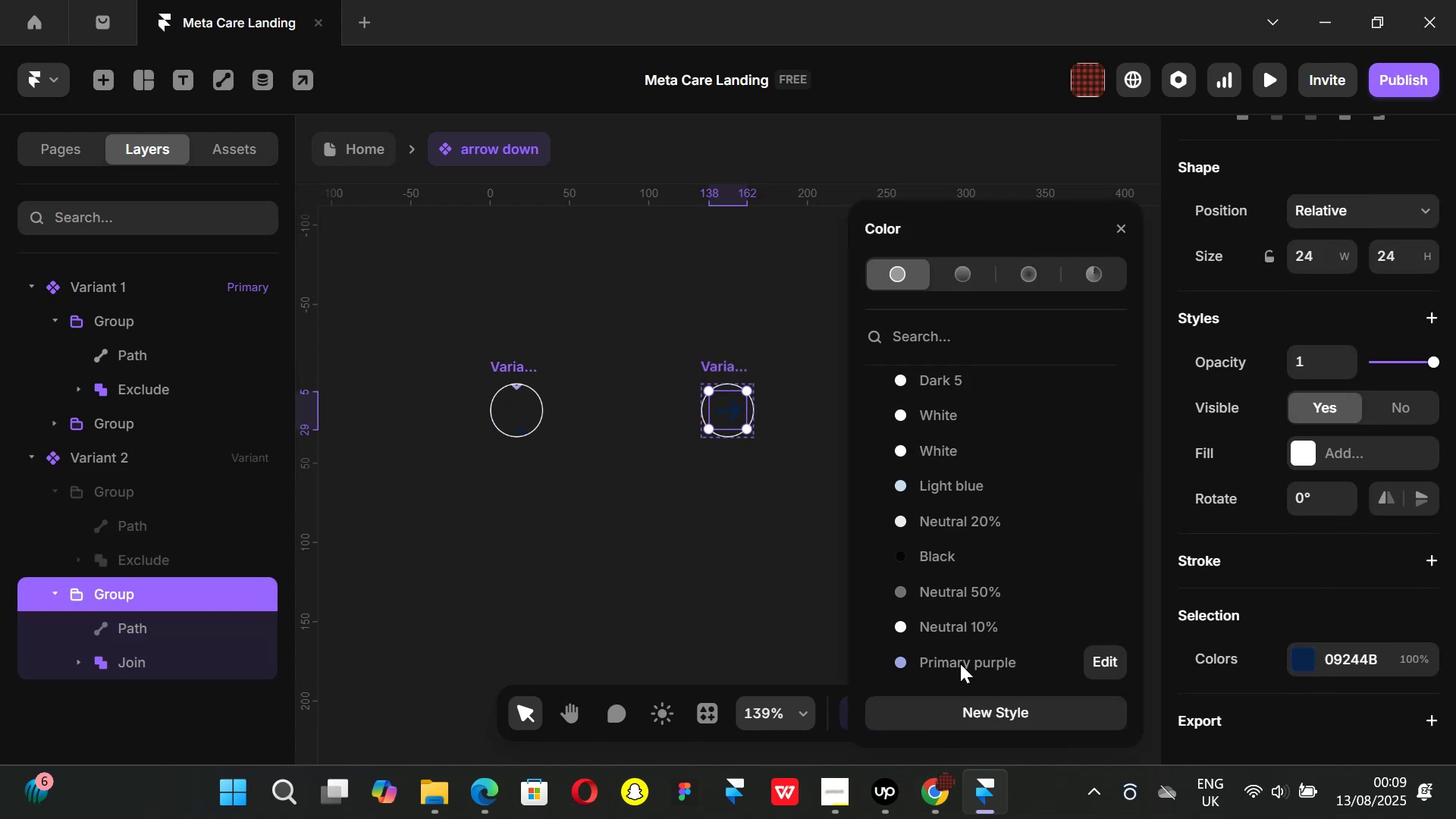 
left_click([960, 664])
 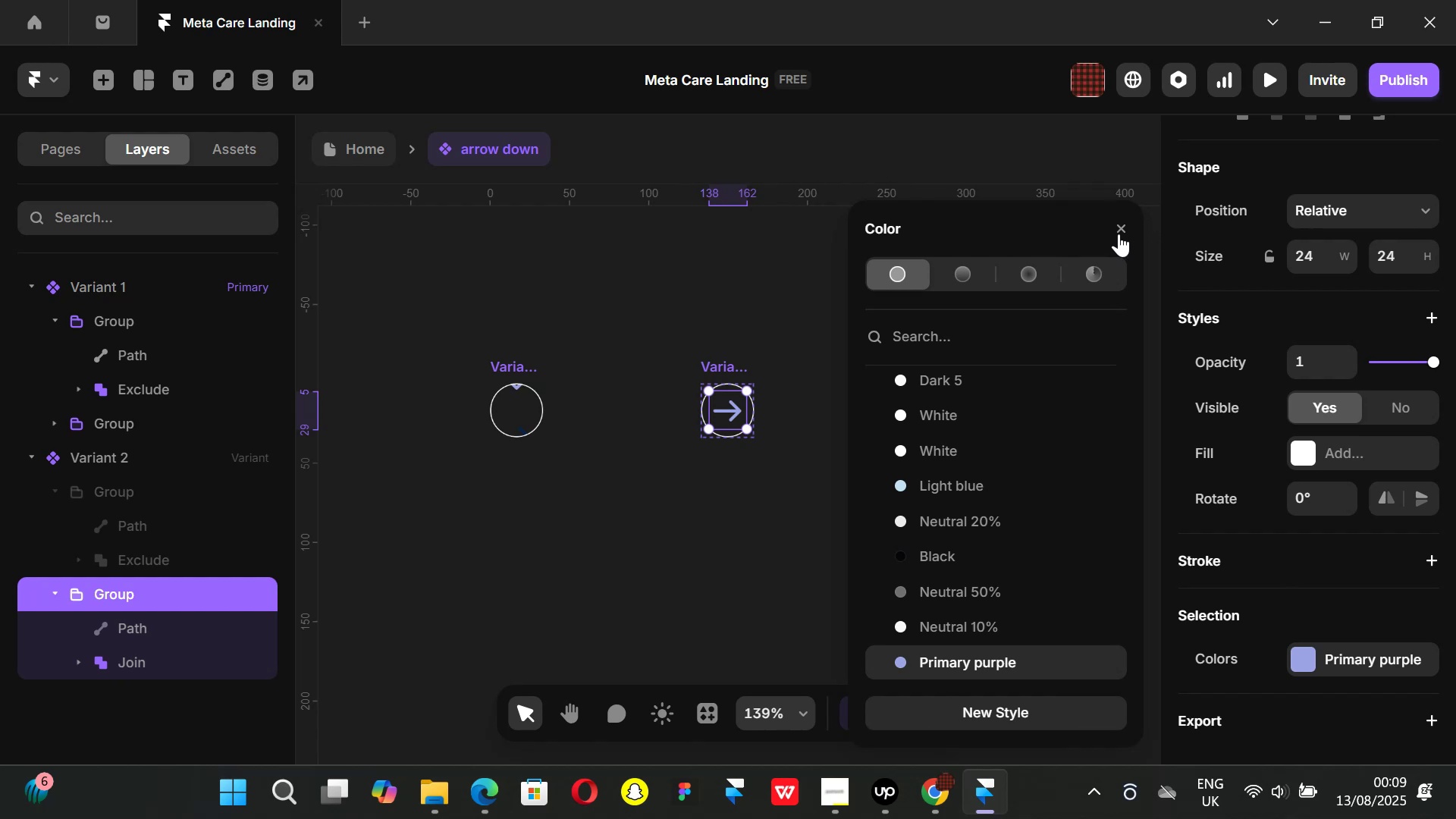 
left_click([1122, 227])
 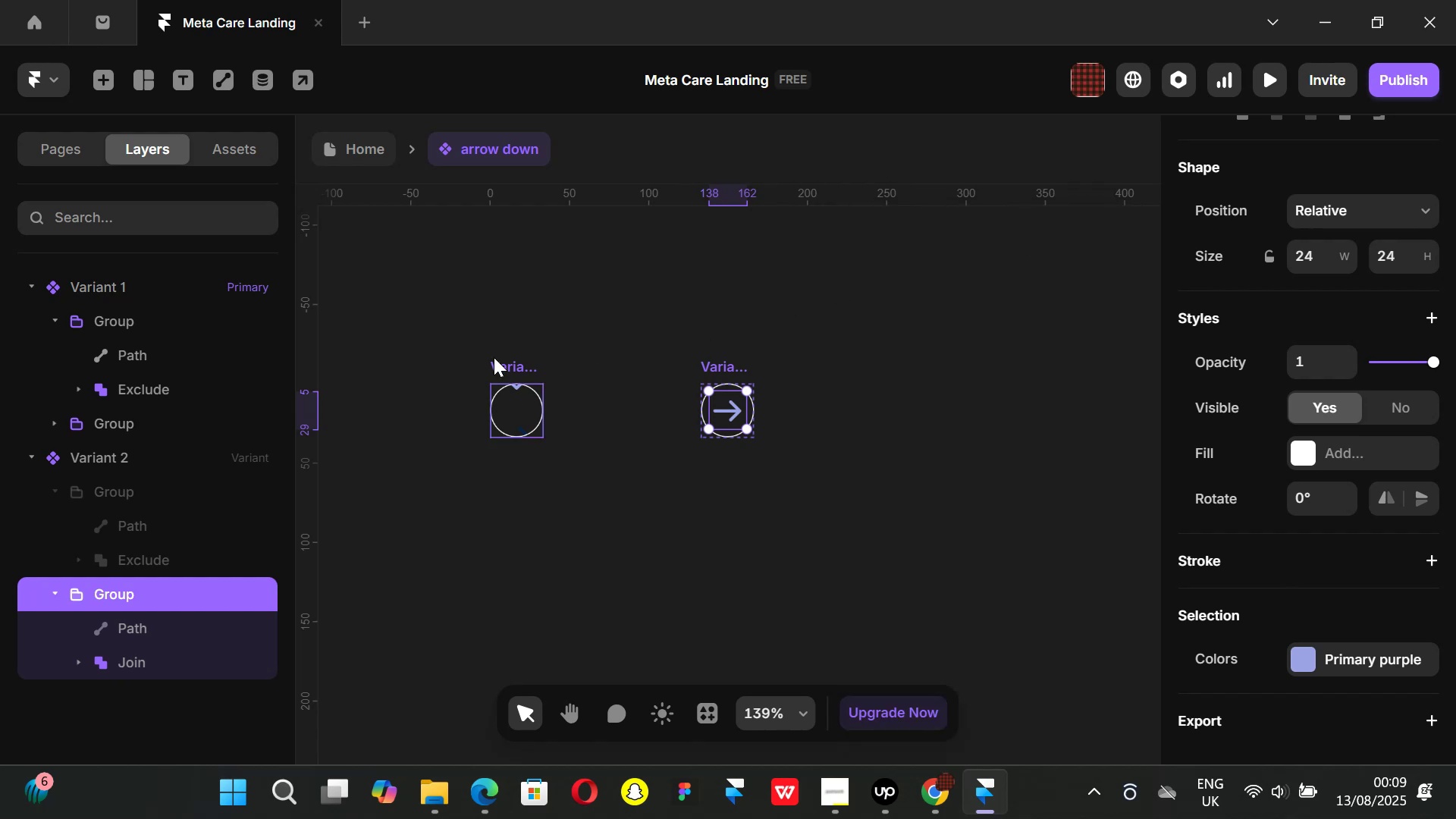 
key(Control+ControlLeft)
 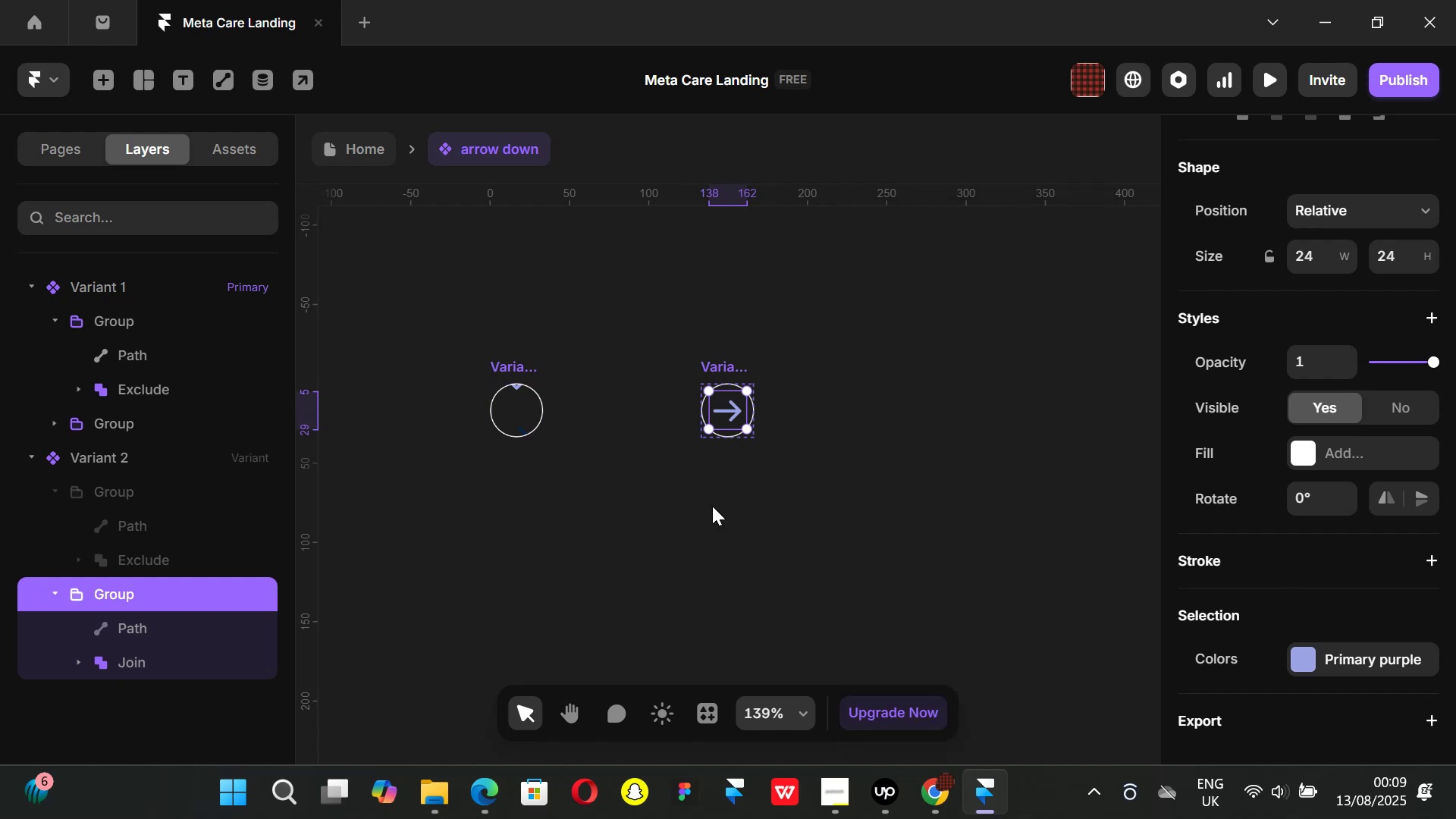 
key(Control+Z)
 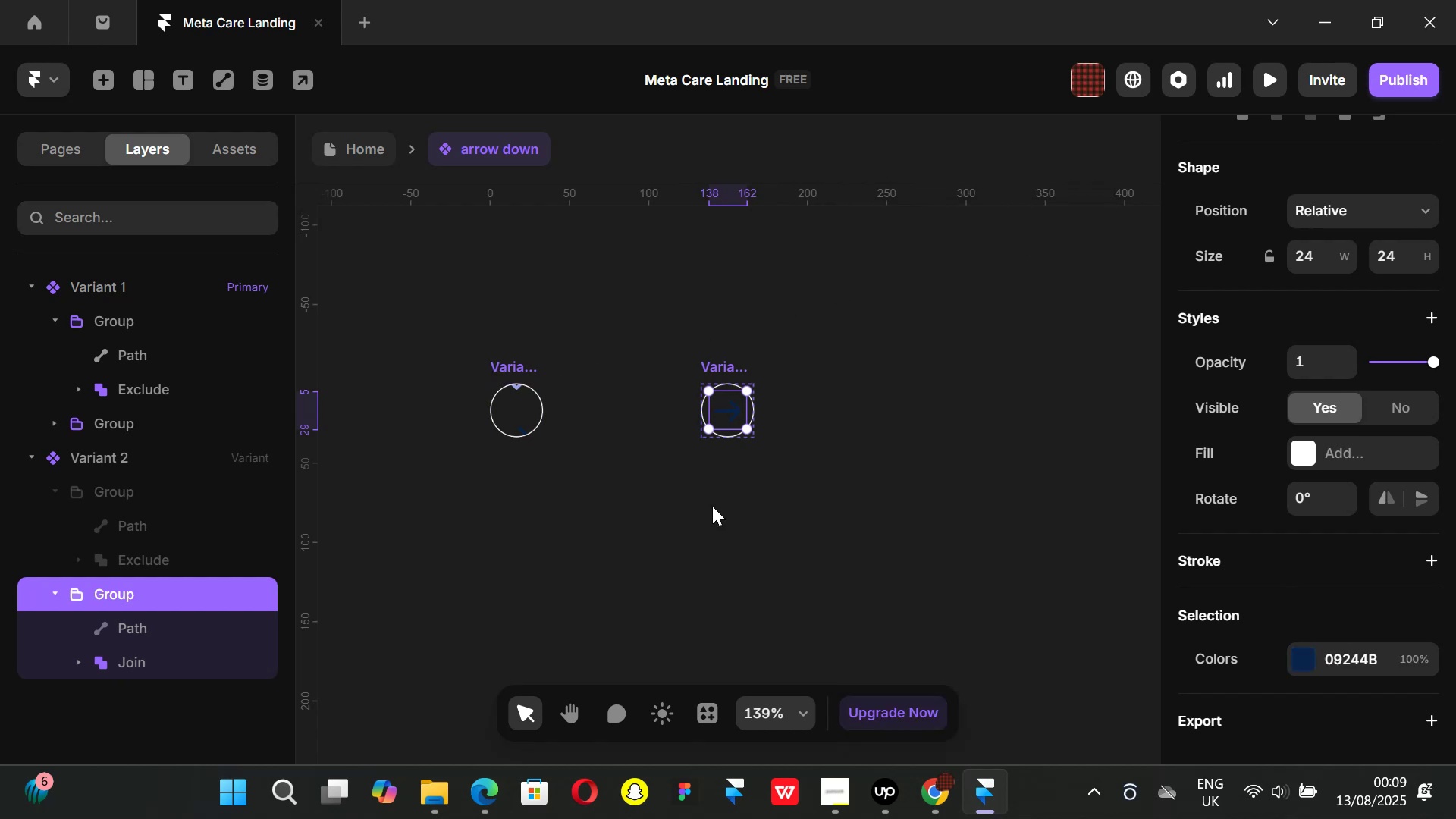 
key(Control+ControlLeft)
 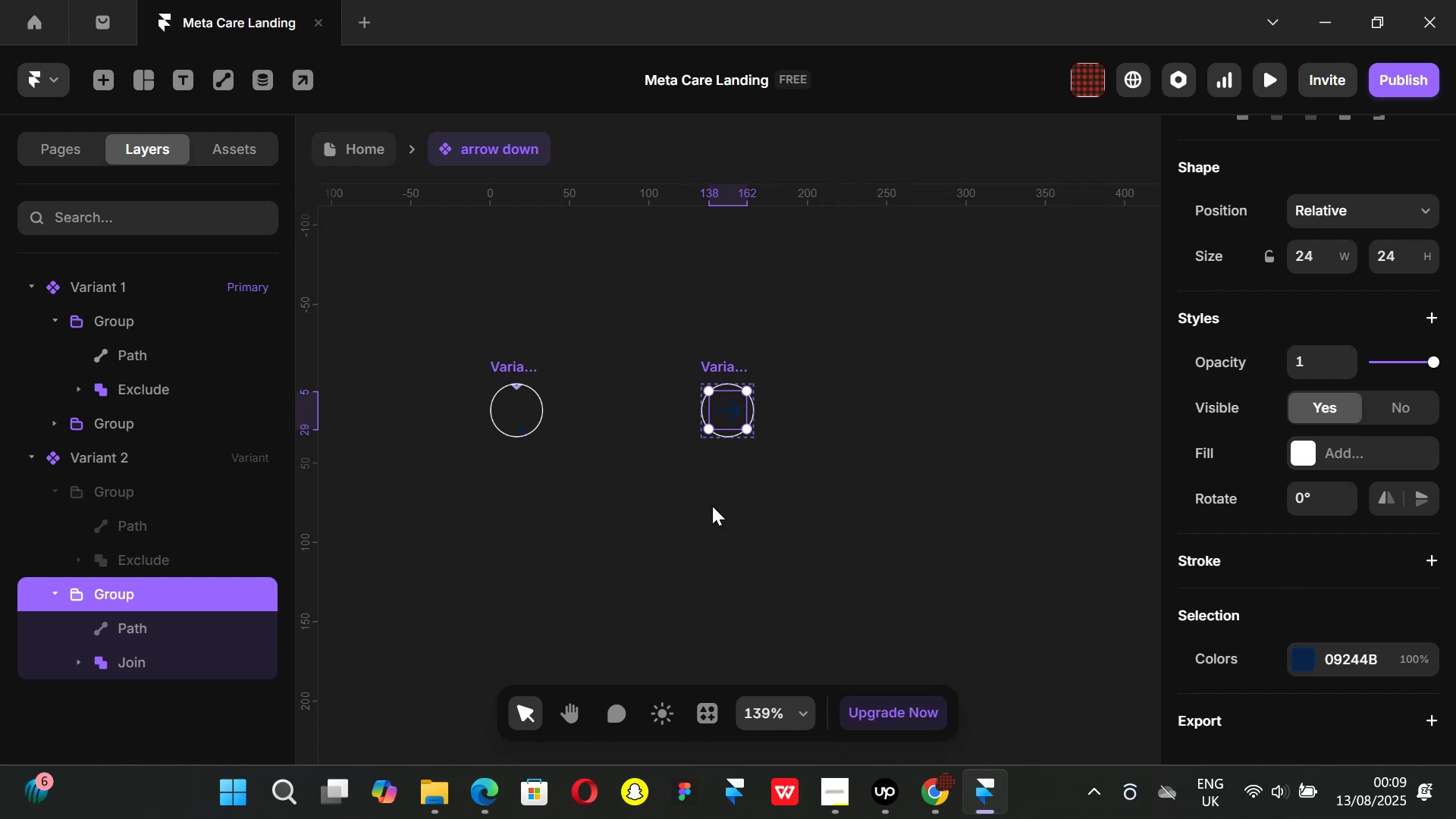 
key(Control+Z)
 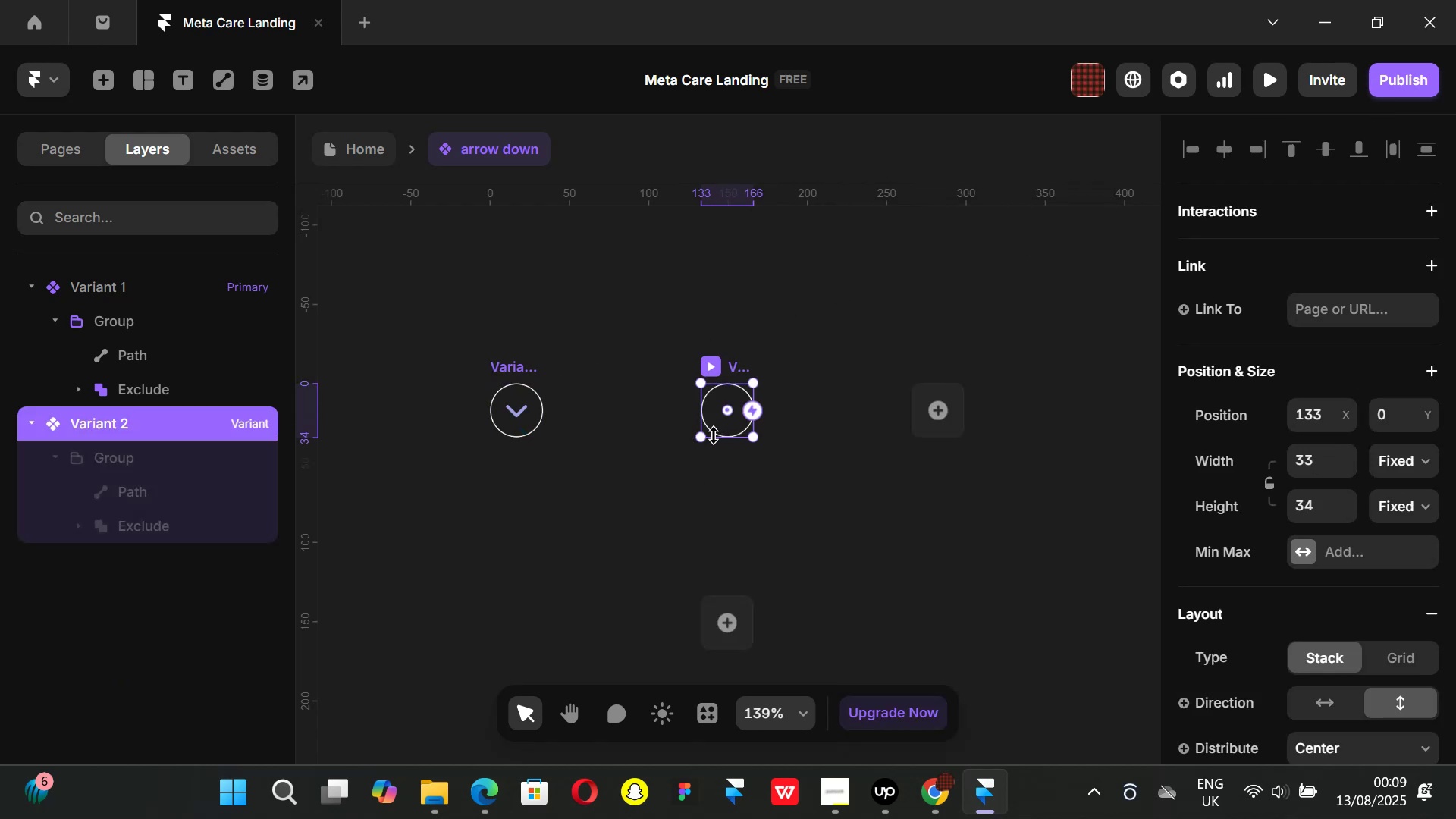 
key(Control+ControlLeft)
 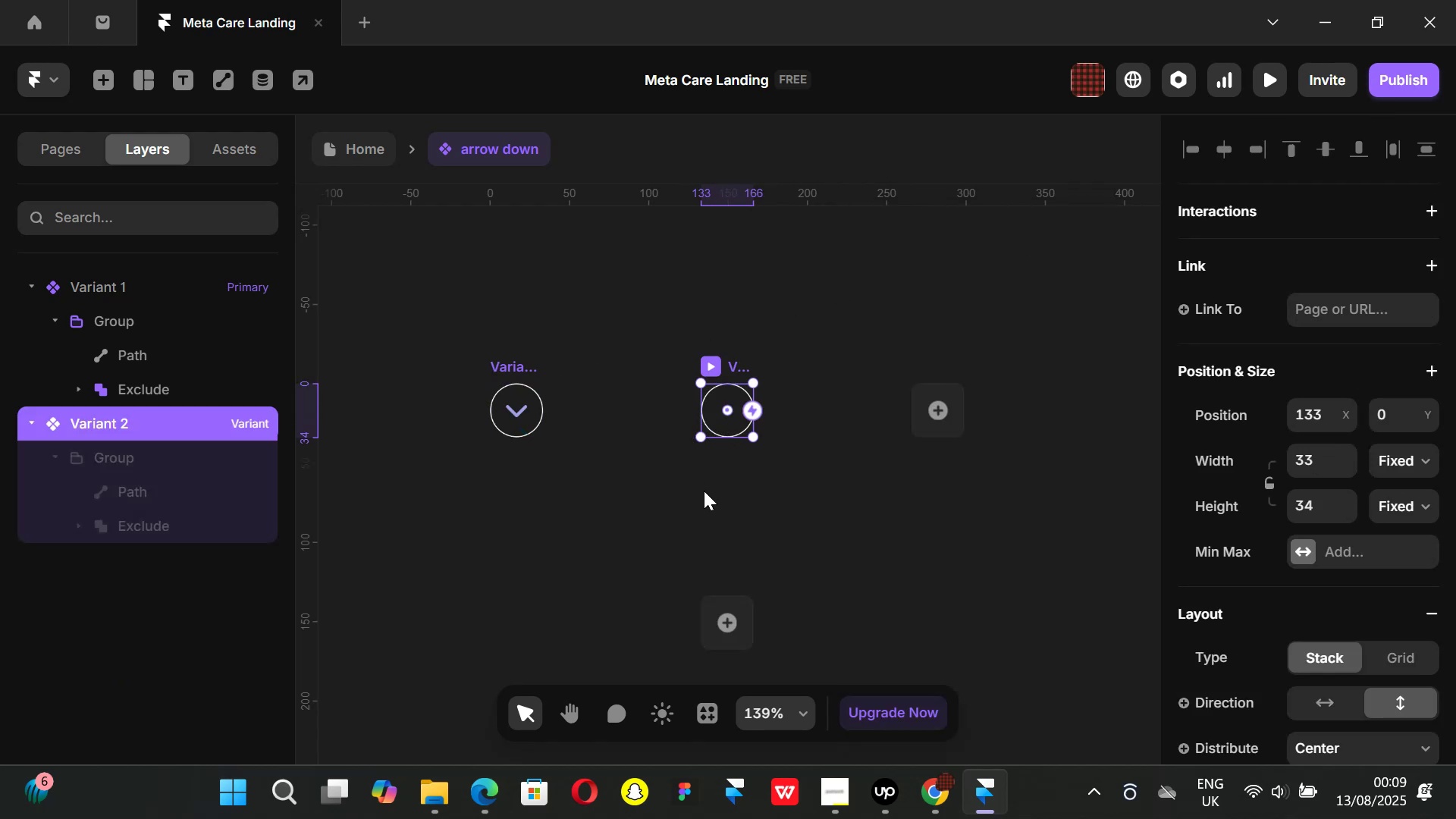 
left_click([704, 491])
 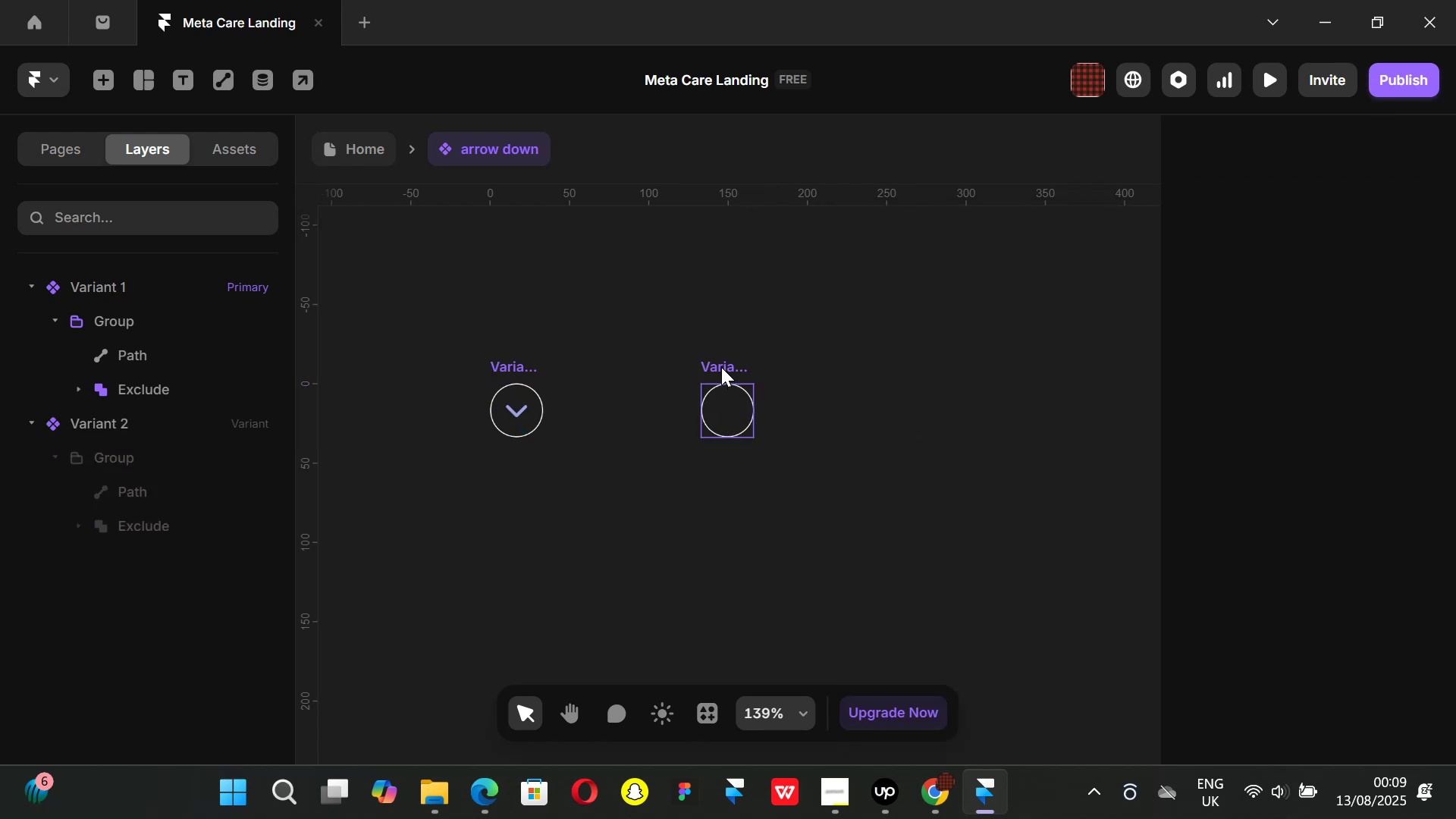 
left_click([721, 367])
 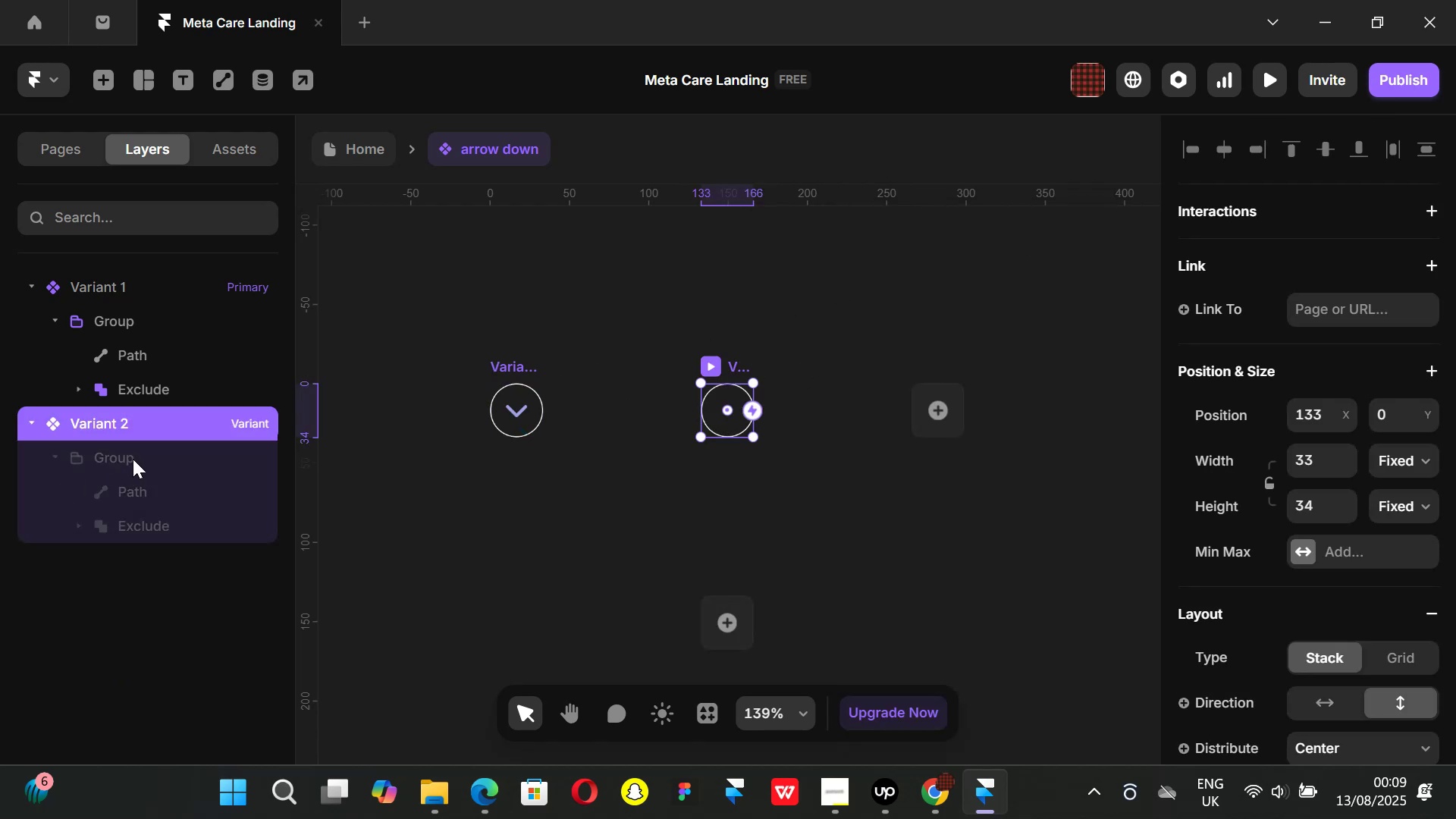 
left_click([131, 457])
 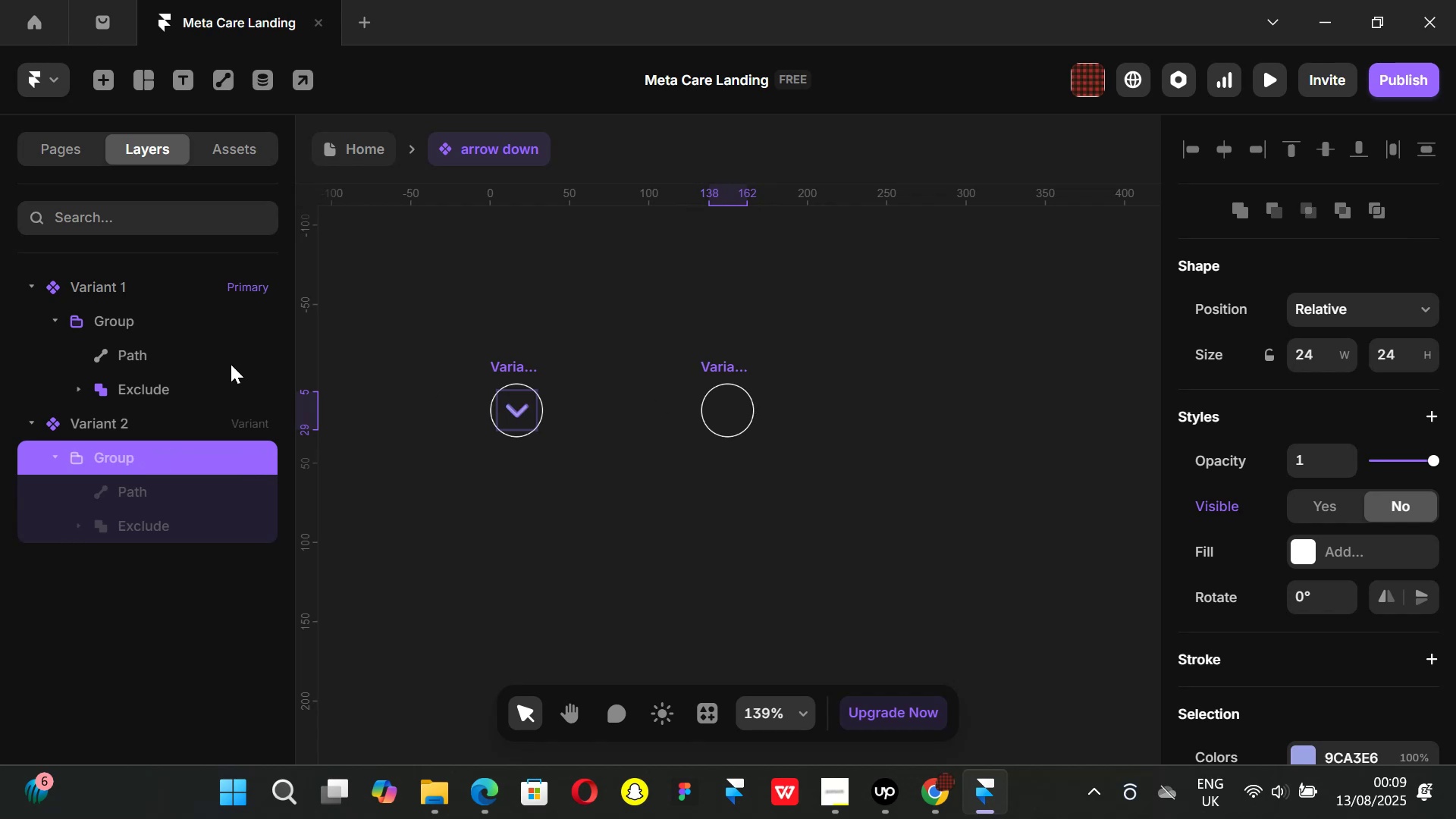 
wait(9.26)
 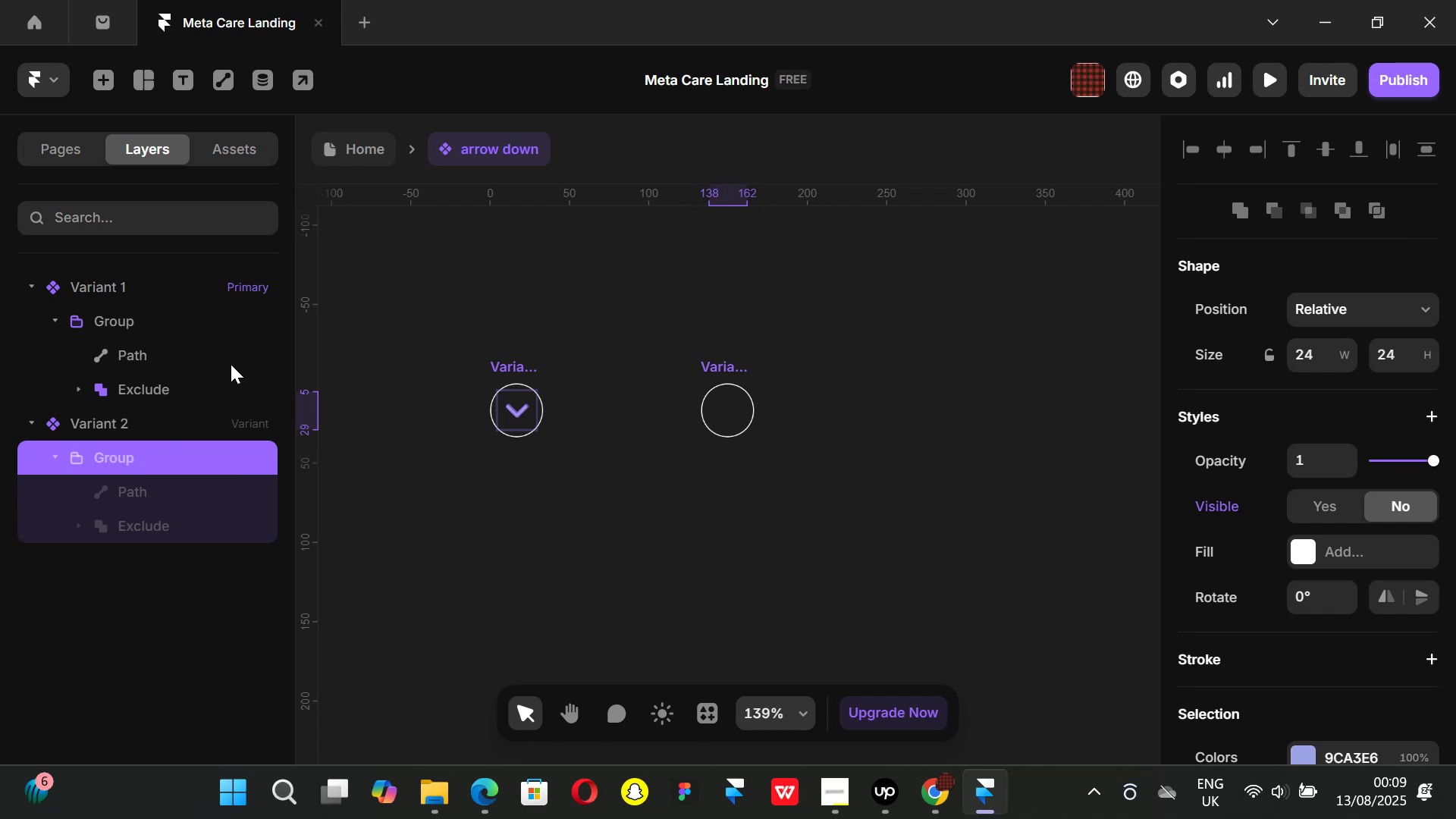 
key(Backspace)
 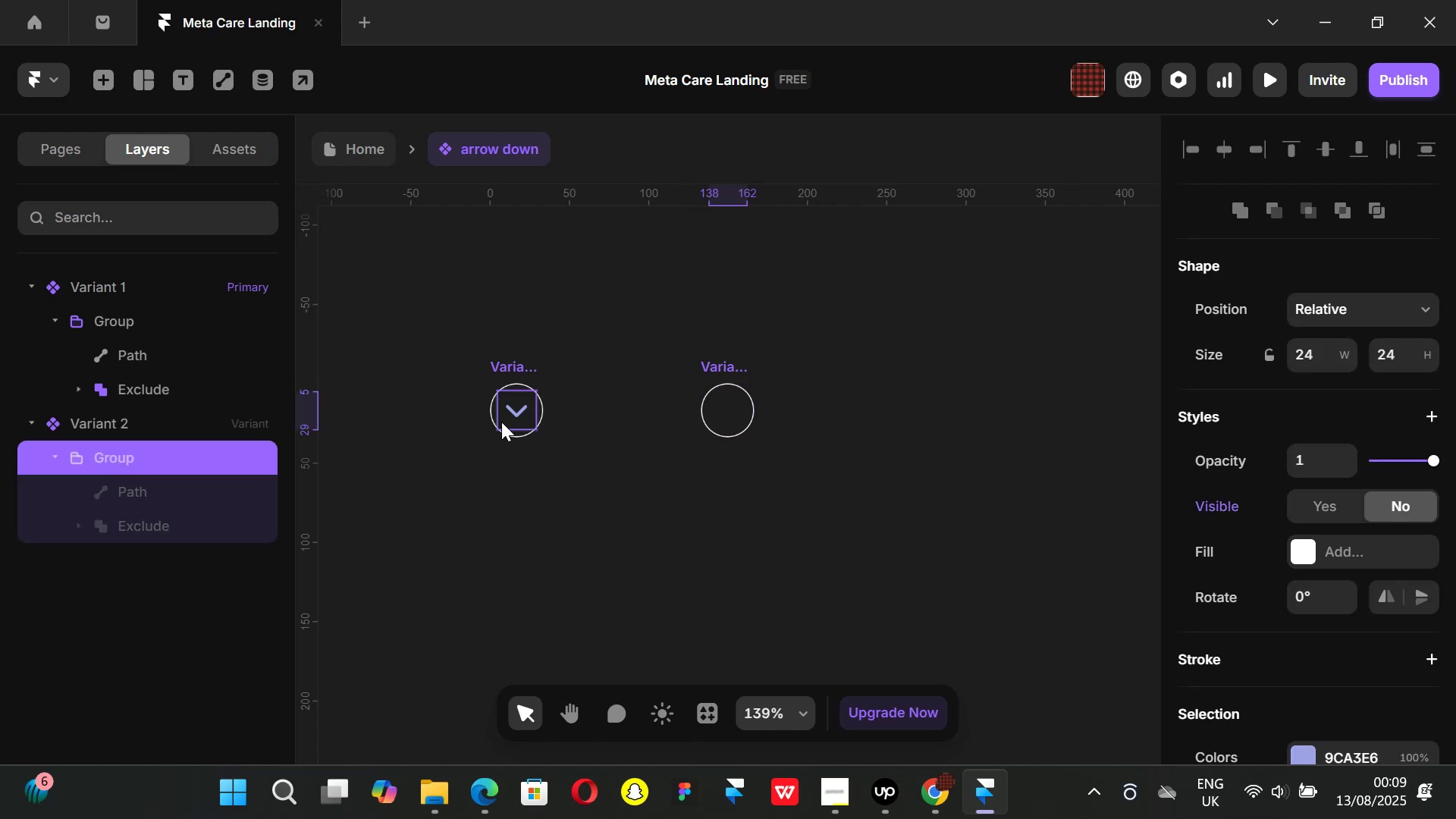 
wait(7.46)
 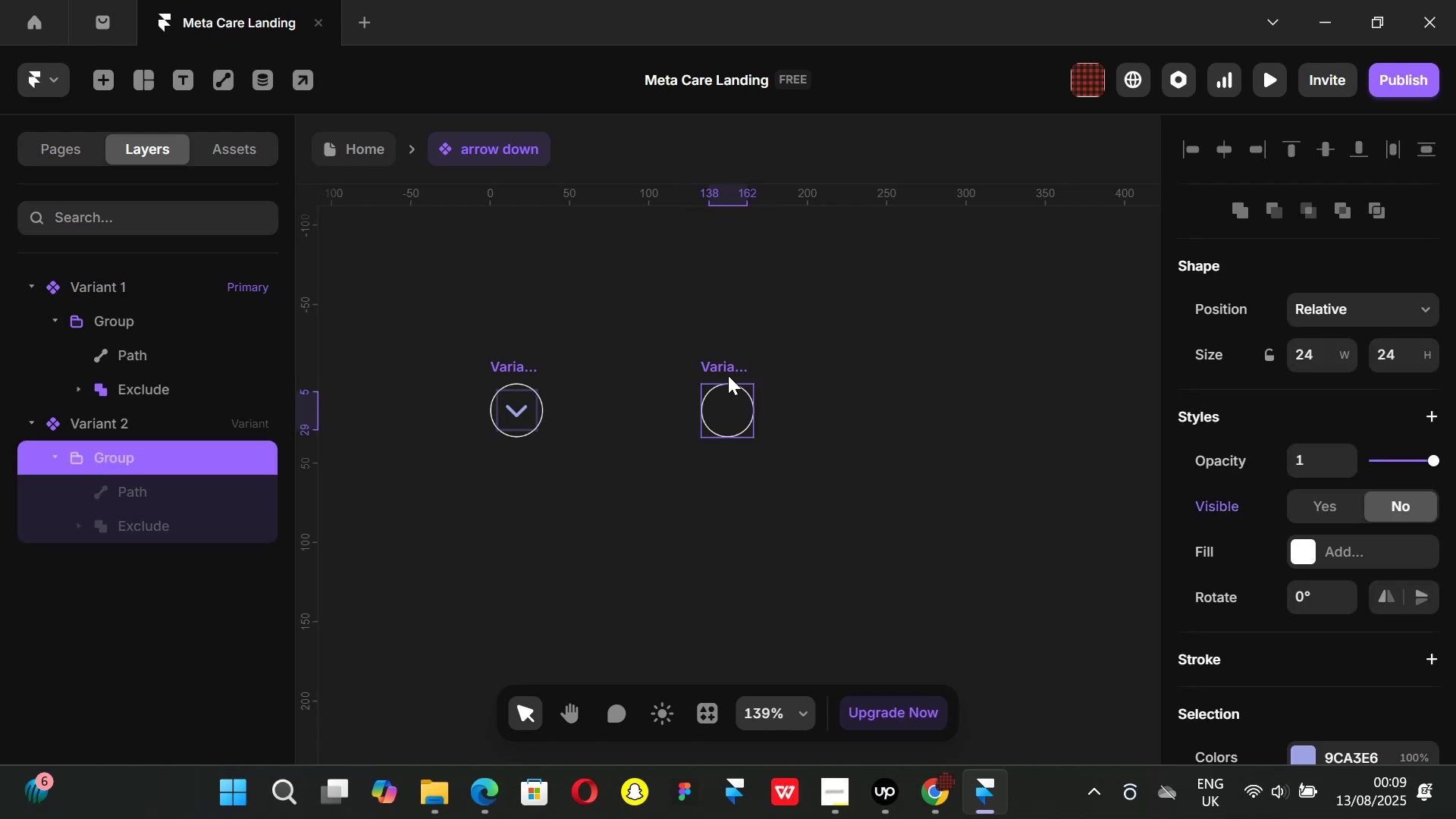 
key(Control+ControlLeft)
 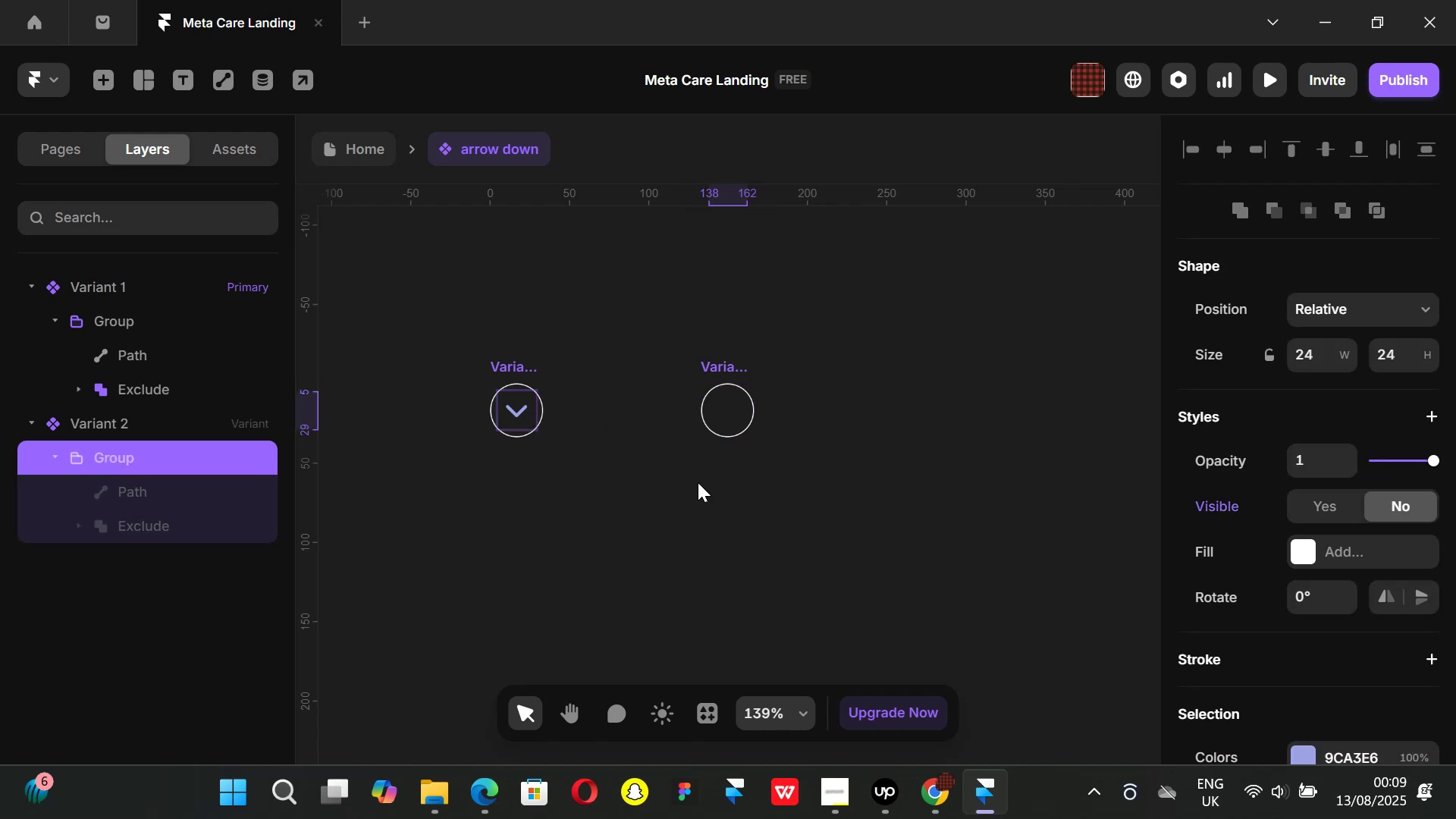 
key(Control+Z)
 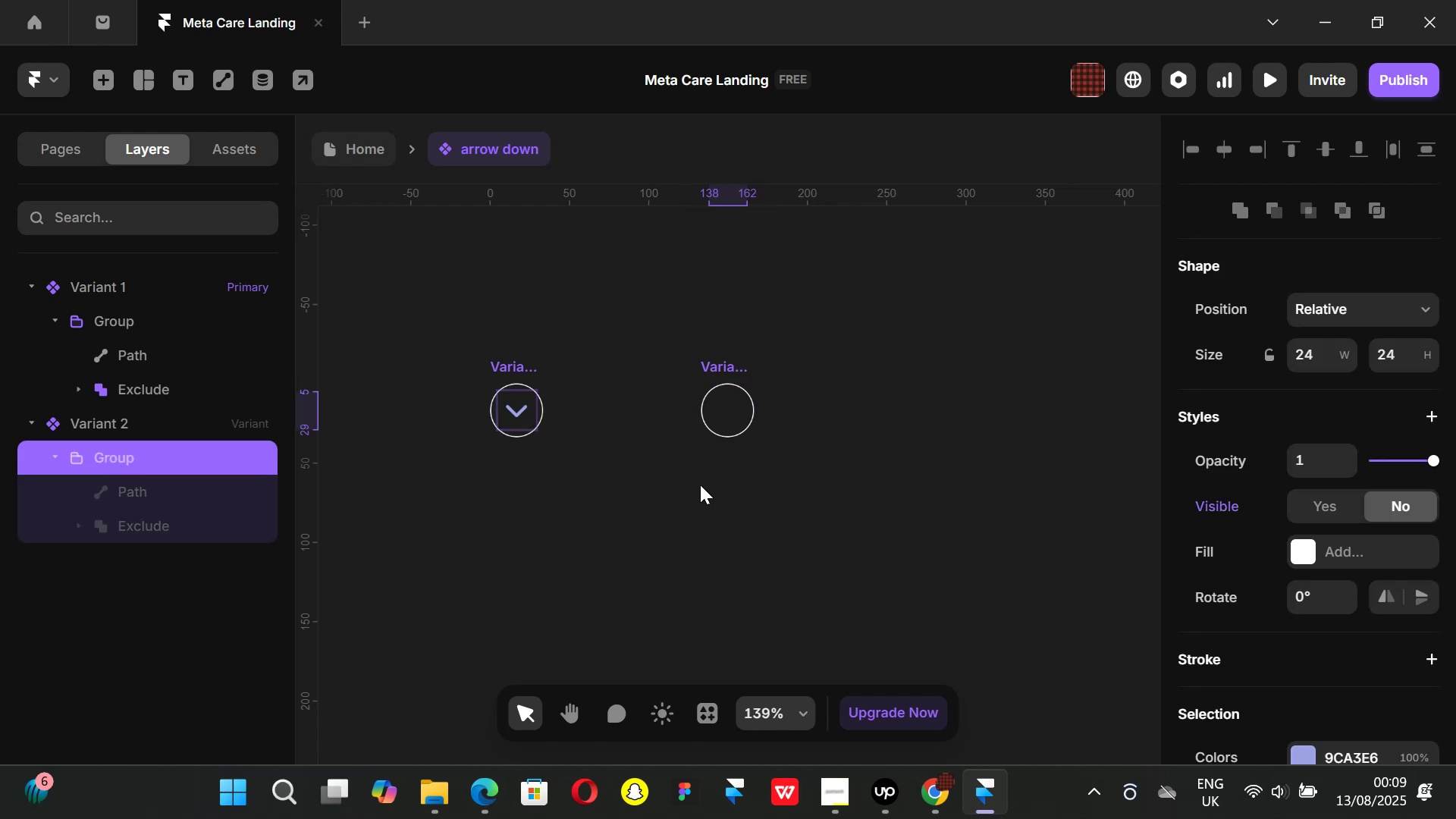 
key(Control+ControlLeft)
 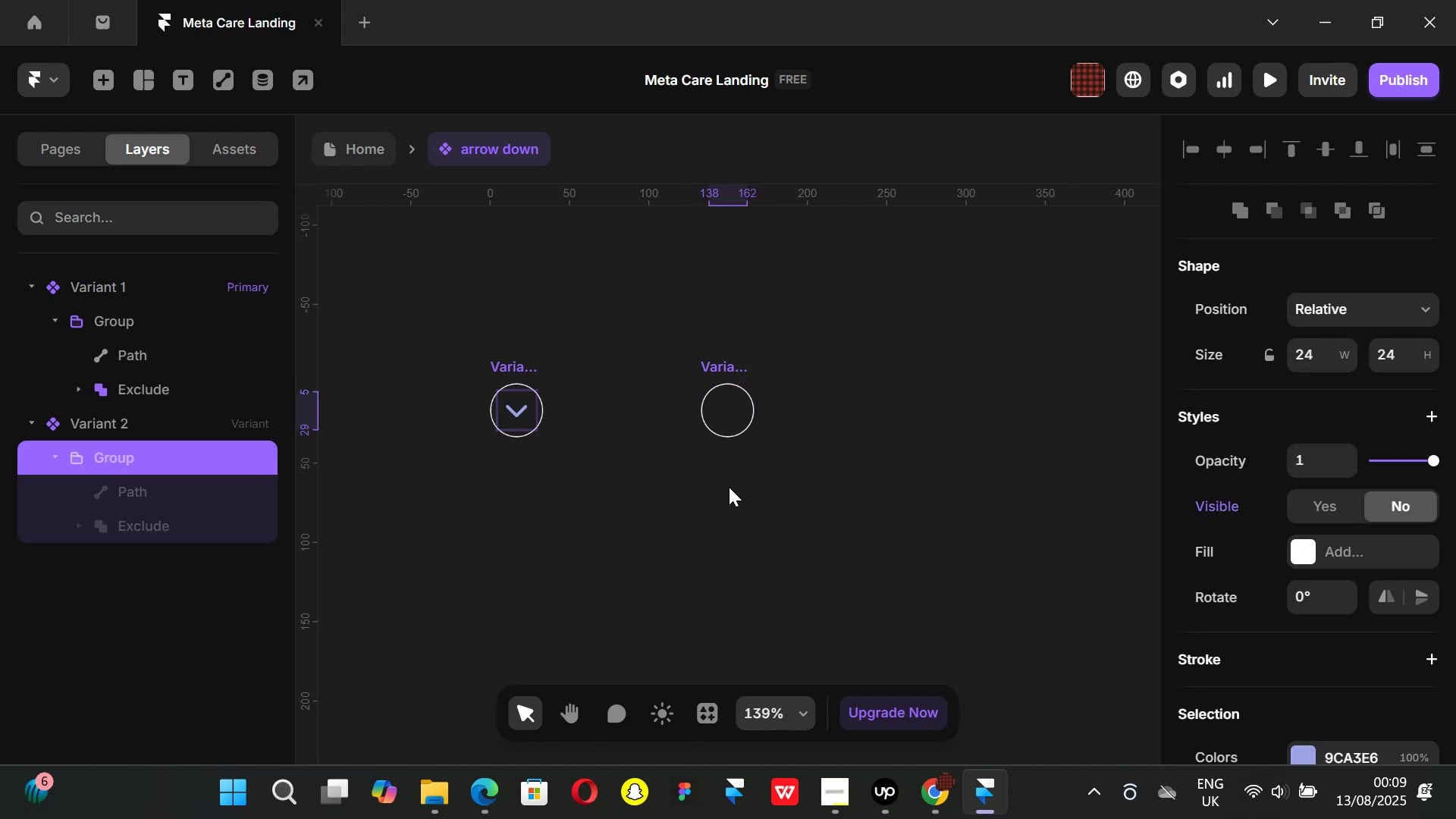 
key(Control+Z)
 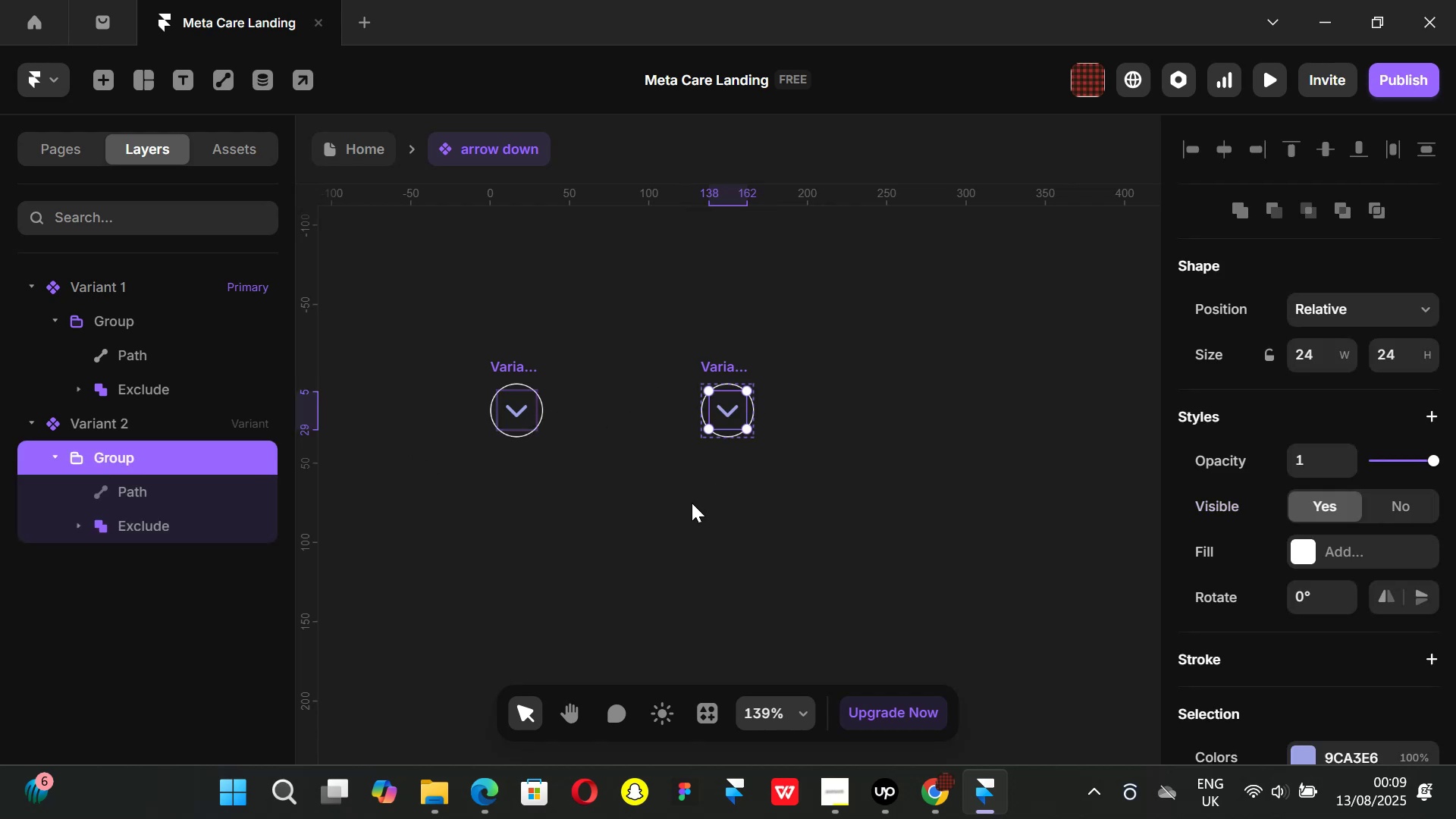 
left_click([692, 503])
 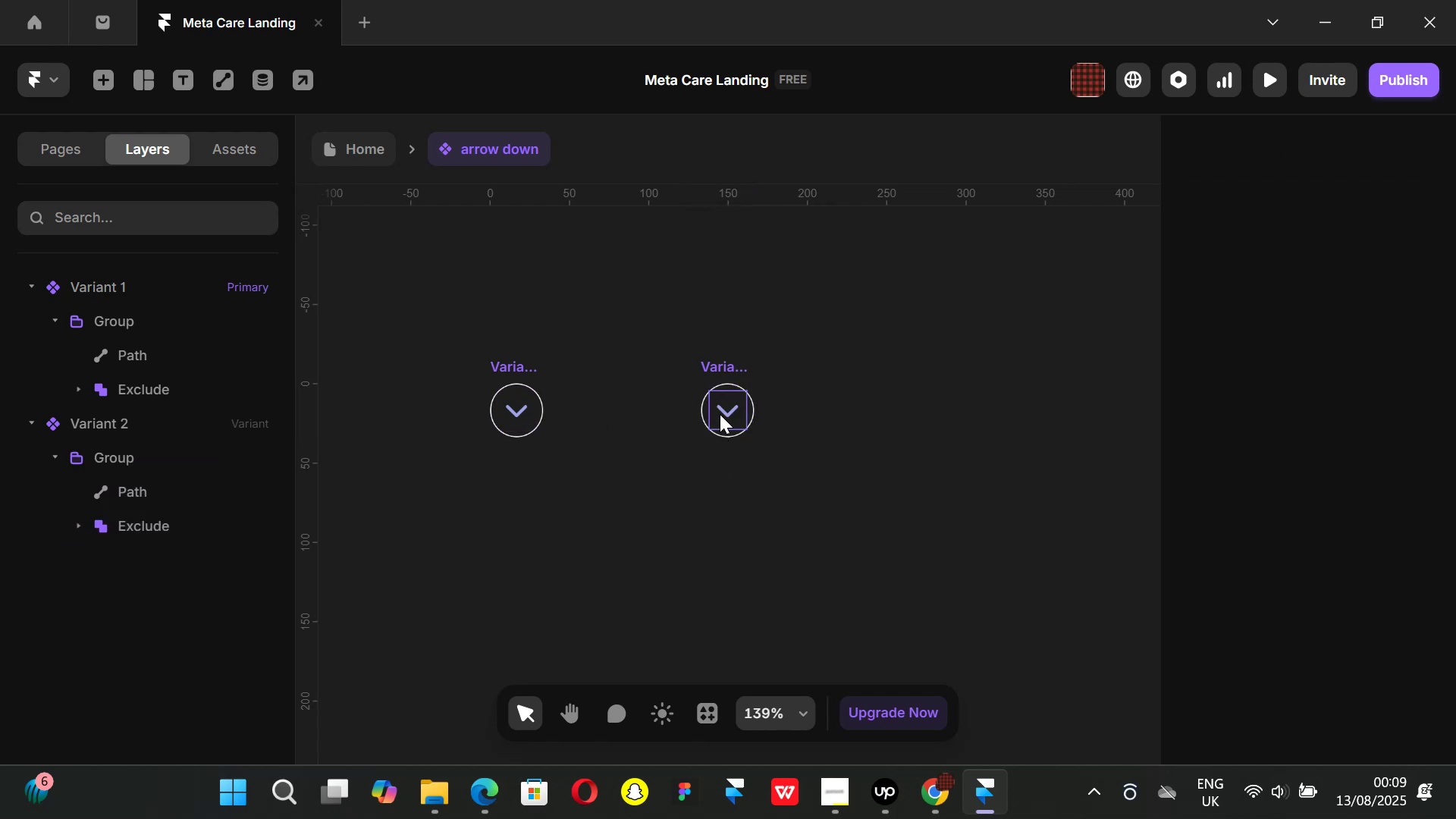 
left_click([720, 414])
 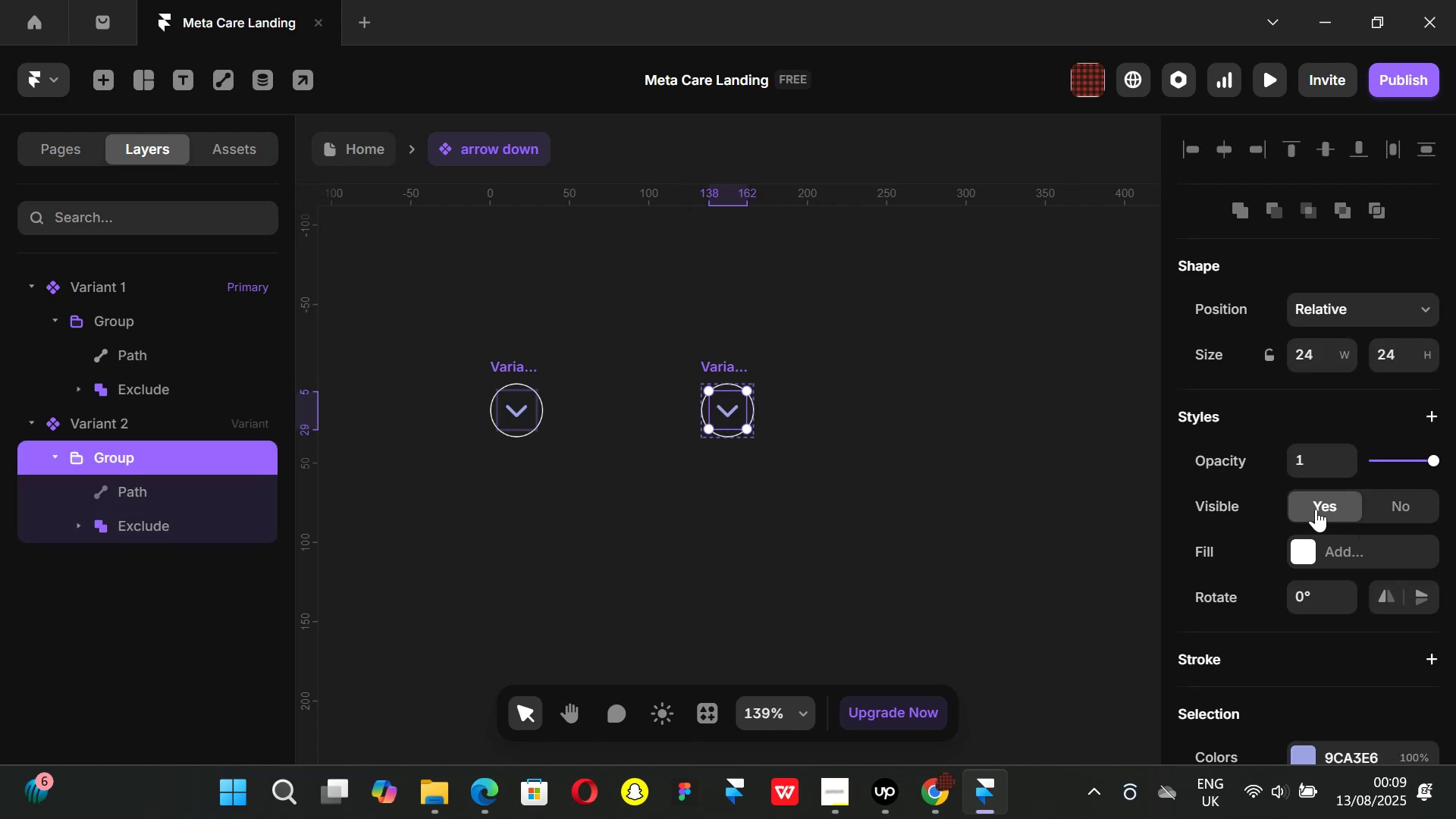 
scroll: coordinate [1312, 507], scroll_direction: down, amount: 3.0
 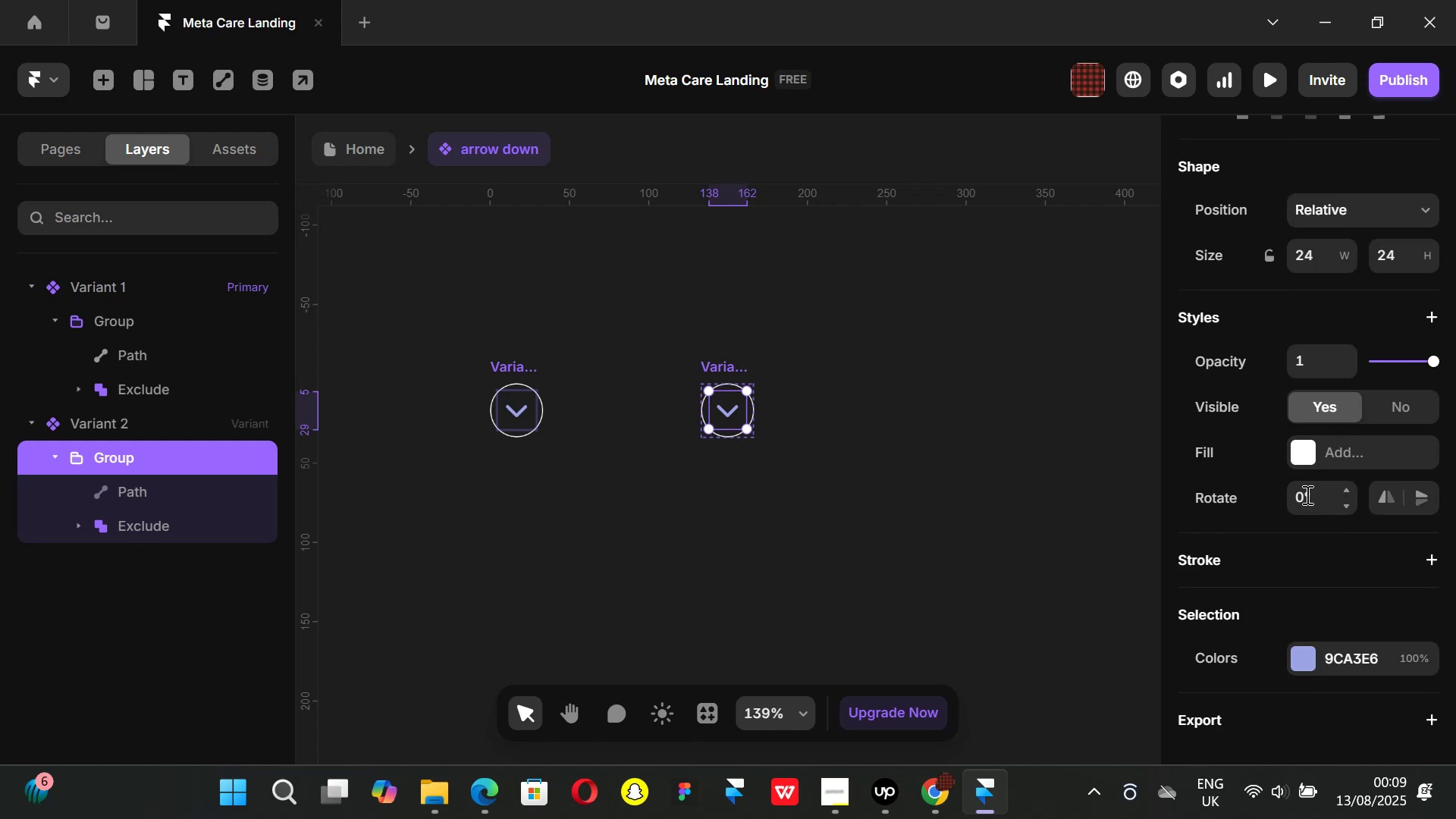 
left_click_drag(start_coordinate=[1317, 496], to_coordinate=[1321, 497])
 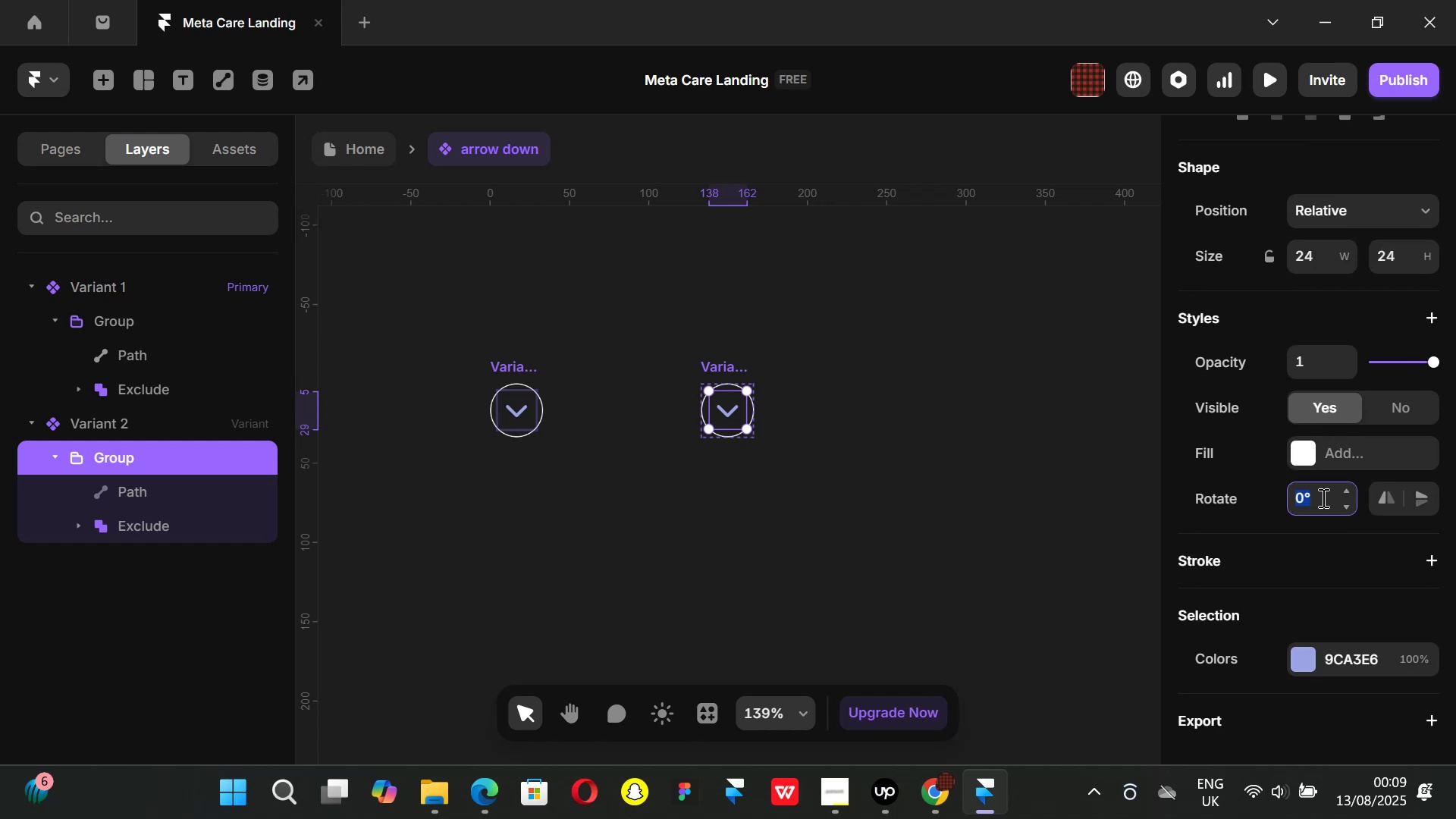 
type(45)
 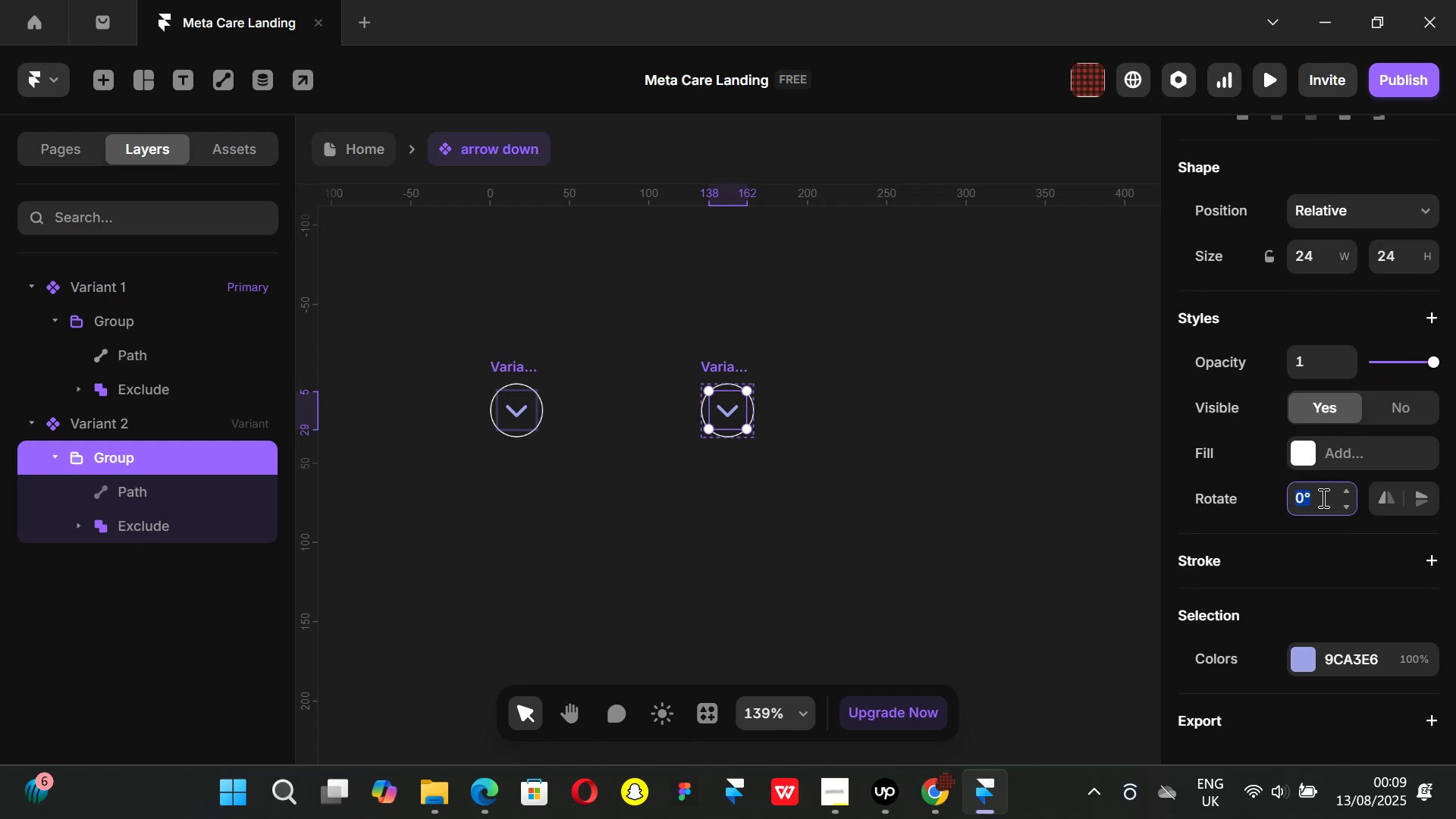 
key(Enter)
 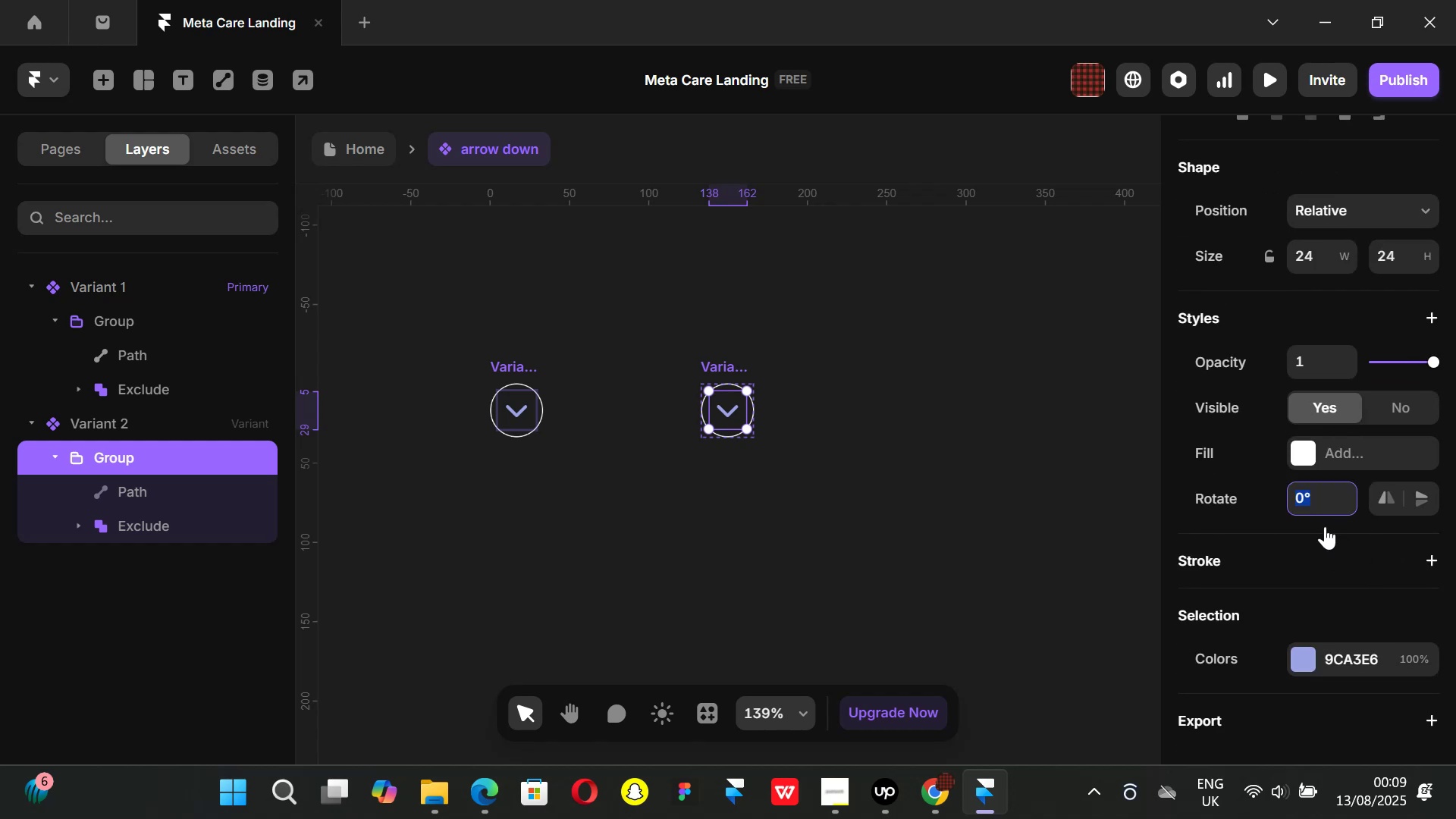 
left_click([1325, 500])
 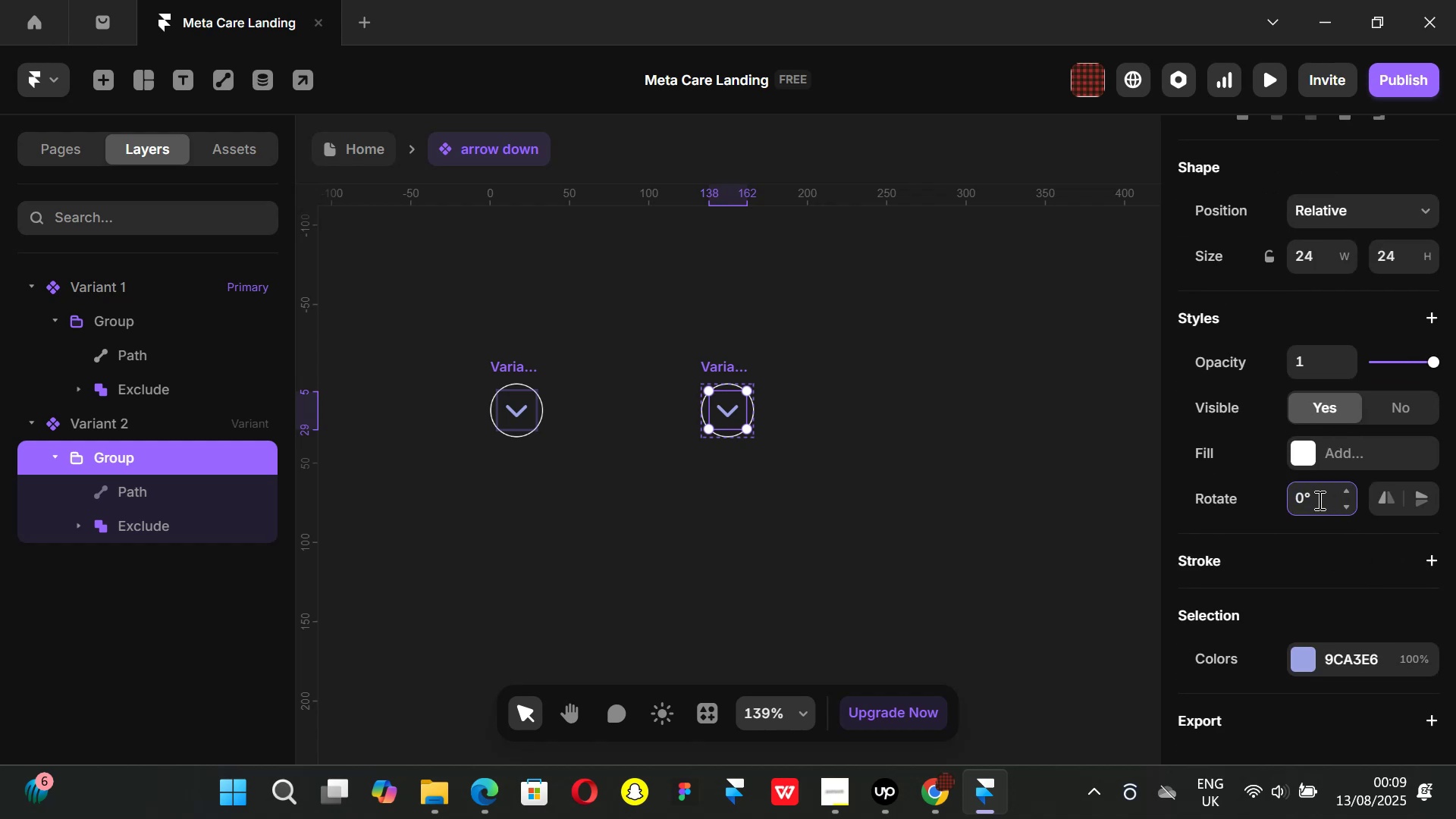 
key(Backspace)
key(Backspace)
key(Backspace)
type(45)
 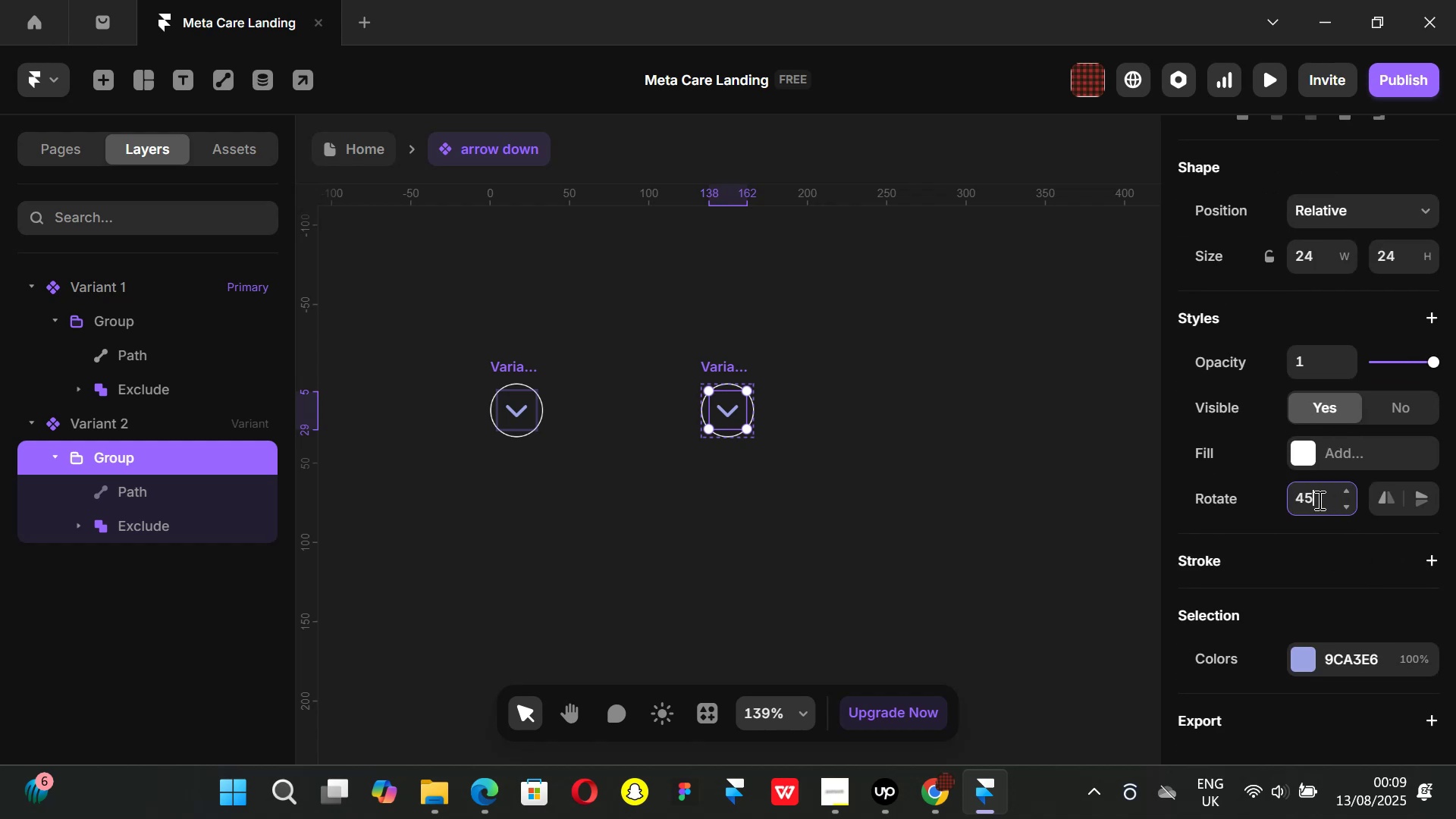 
key(Enter)
 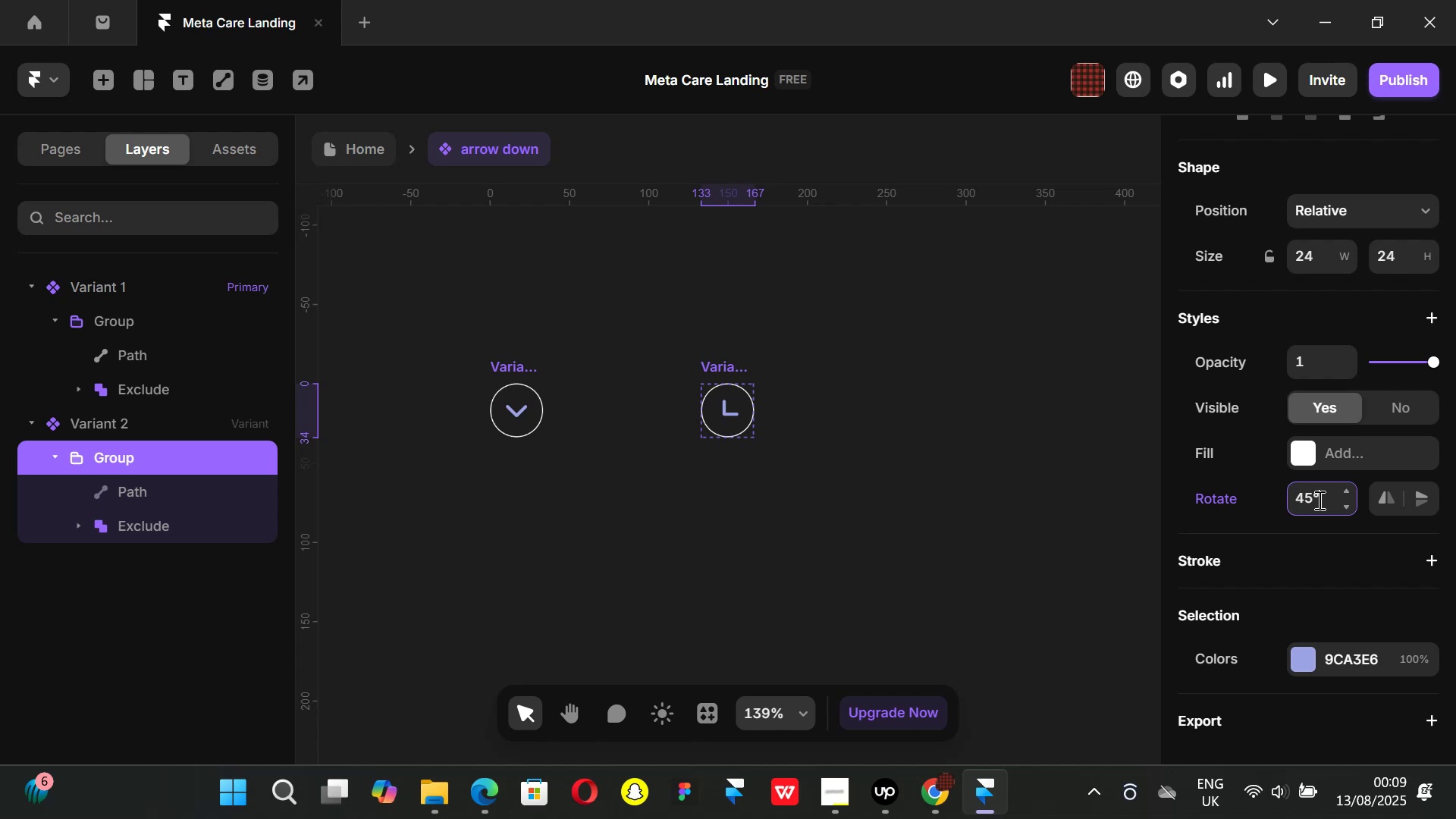 
left_click([1318, 500])
 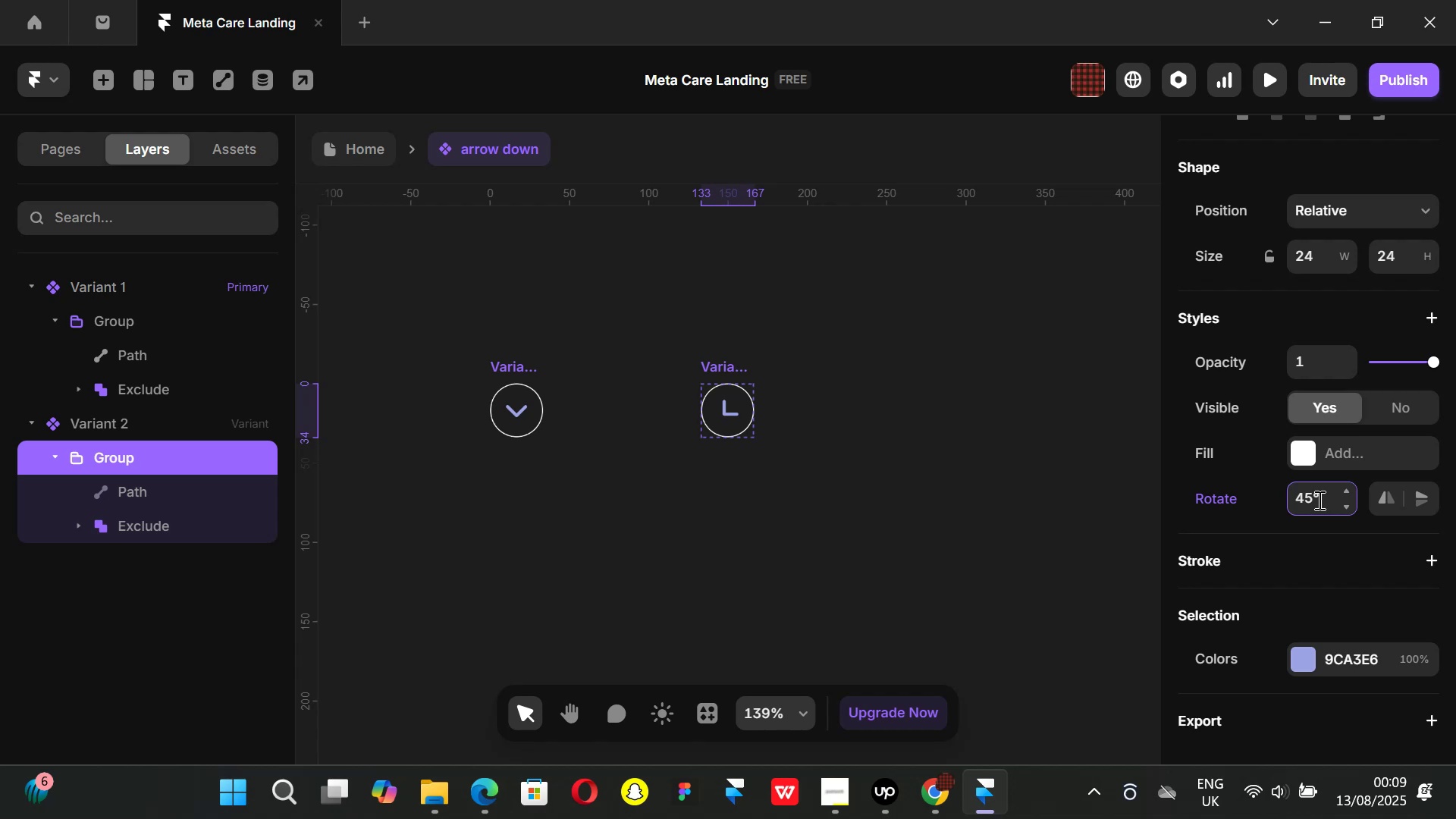 
key(Backspace)
key(Backspace)
key(Backspace)
key(Backspace)
type(-45)
 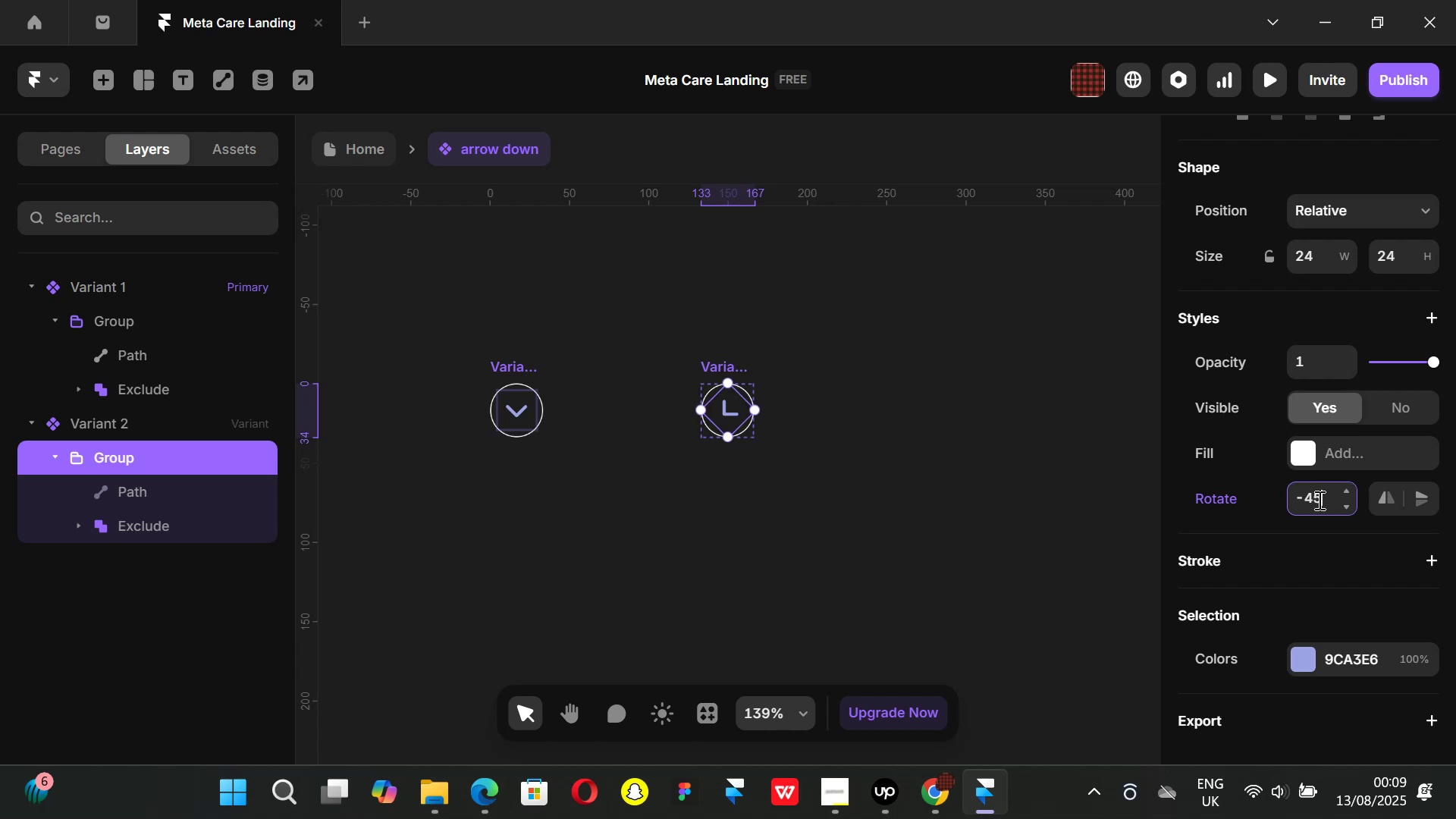 
key(Enter)
 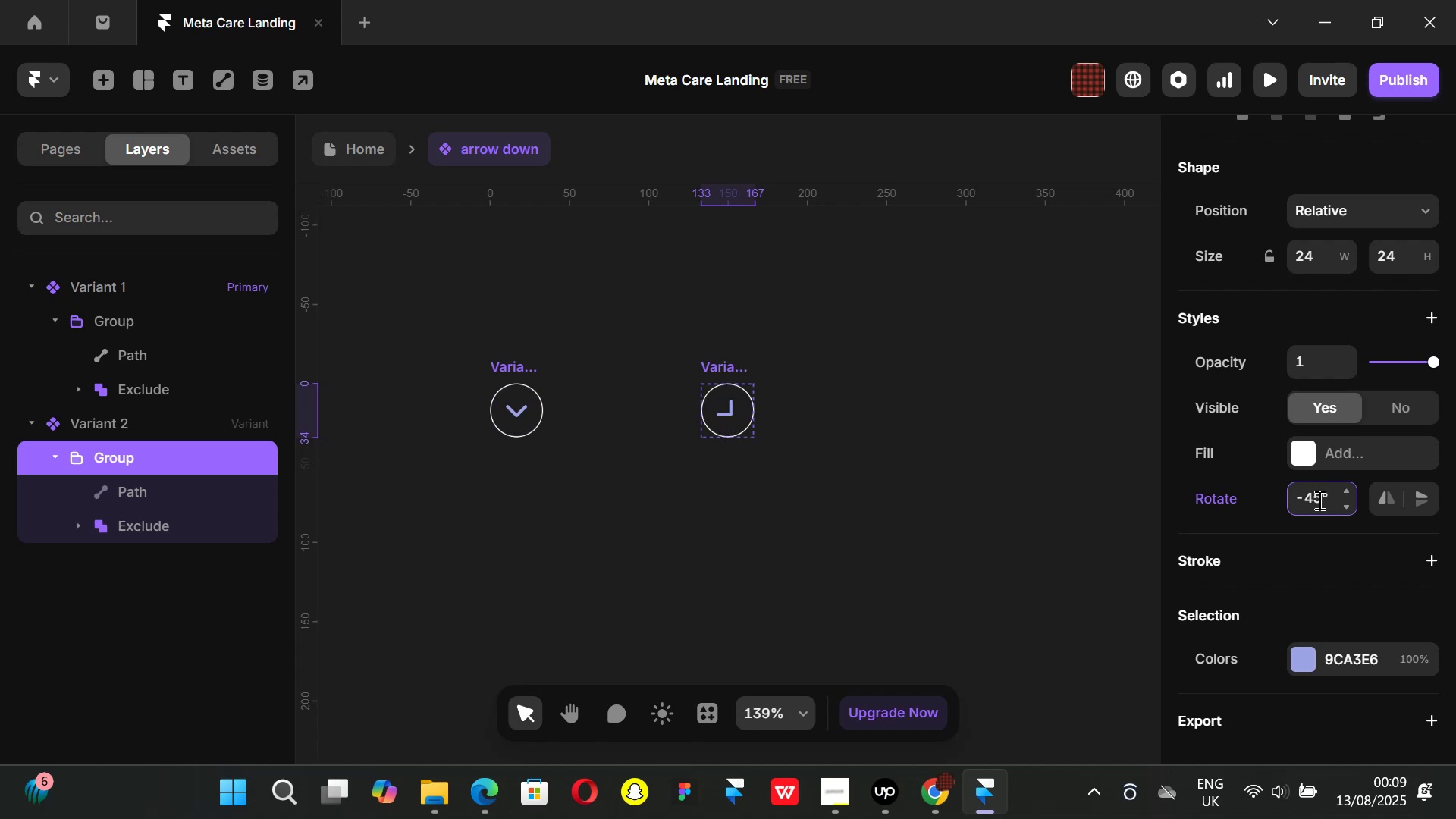 
key(Backspace)
key(Backspace)
key(Backspace)
key(Backspace)
key(Backspace)
type(-90)
 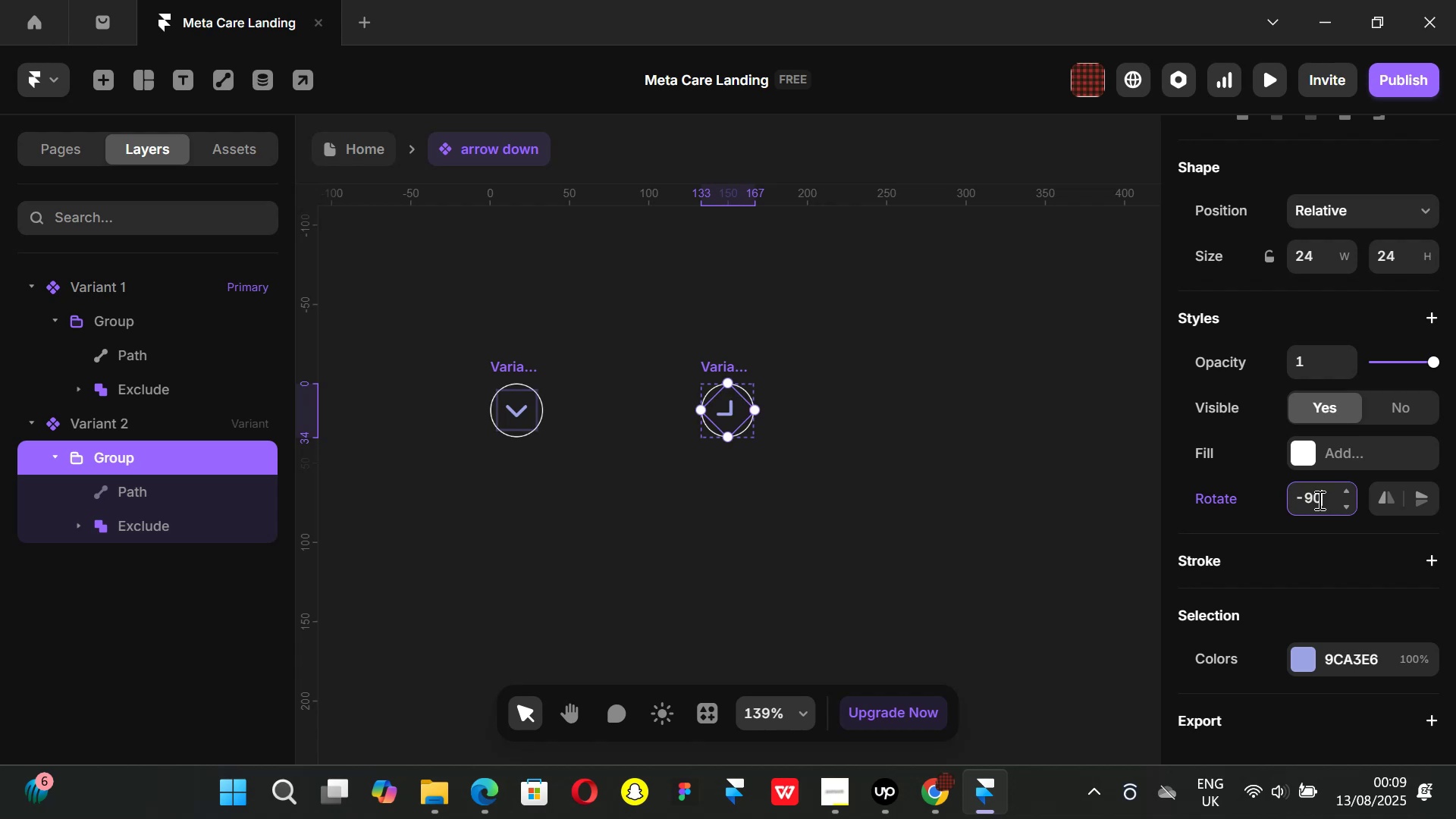 
key(Enter)
 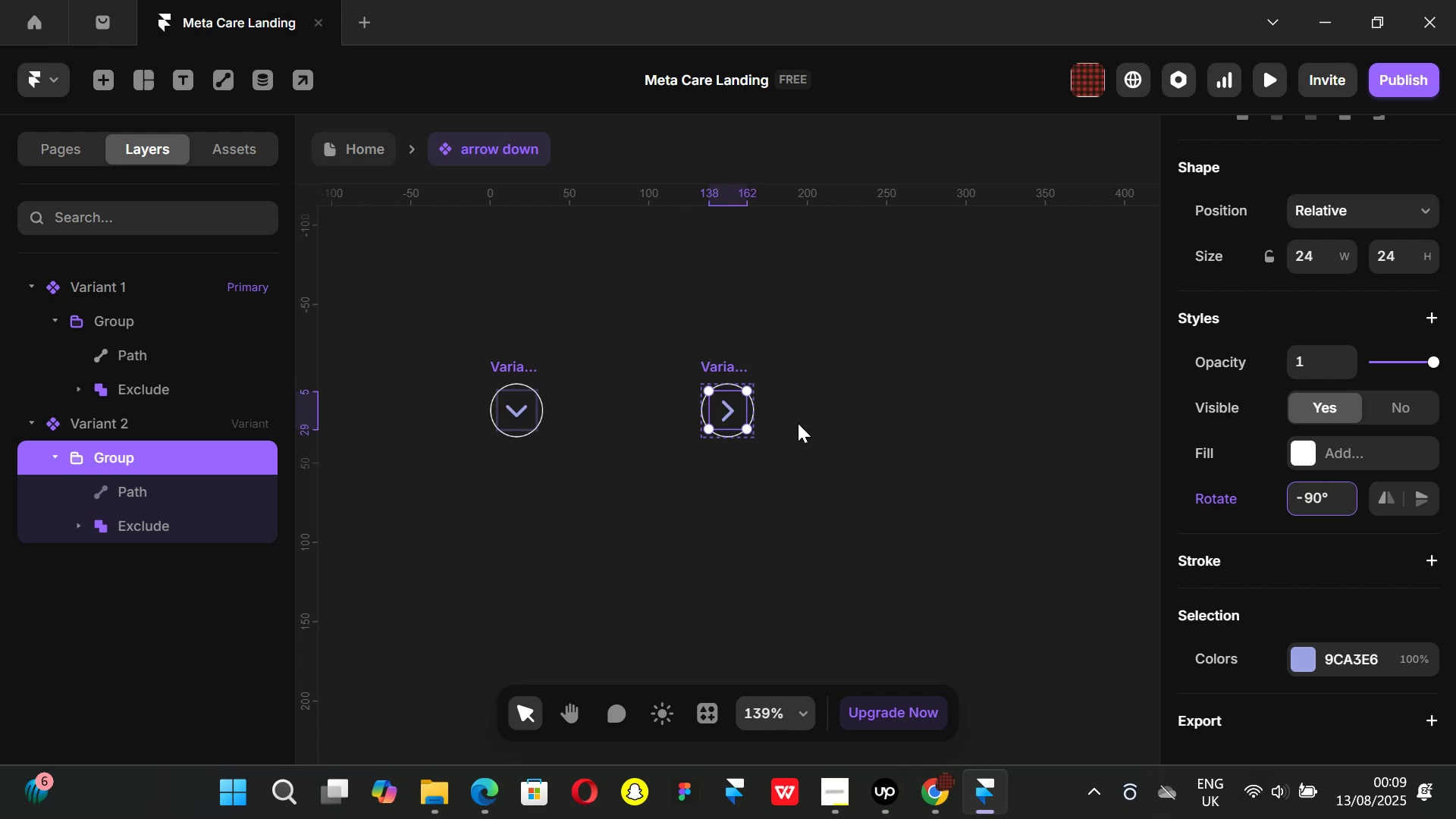 
left_click([814, 500])
 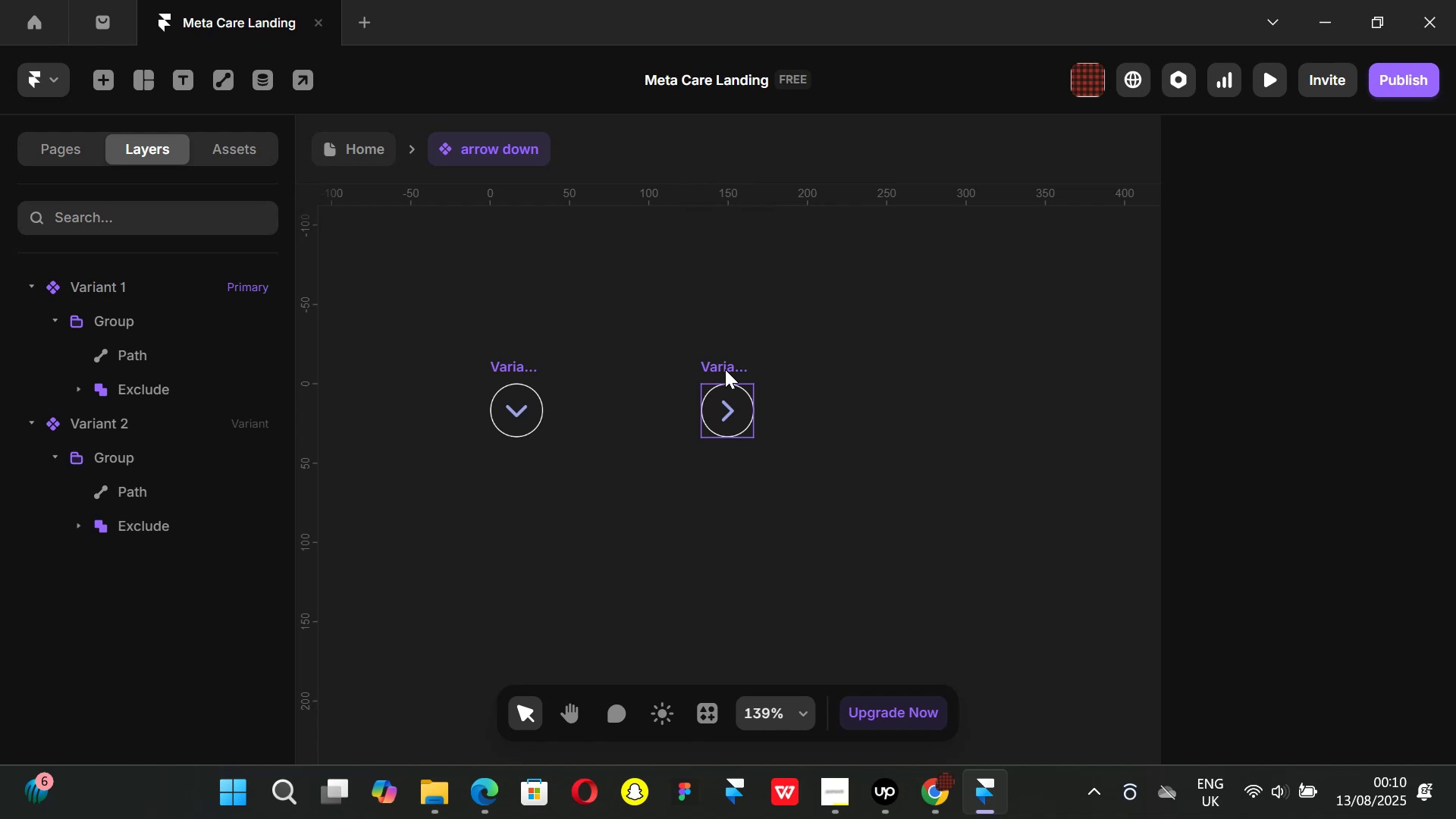 
wait(6.19)
 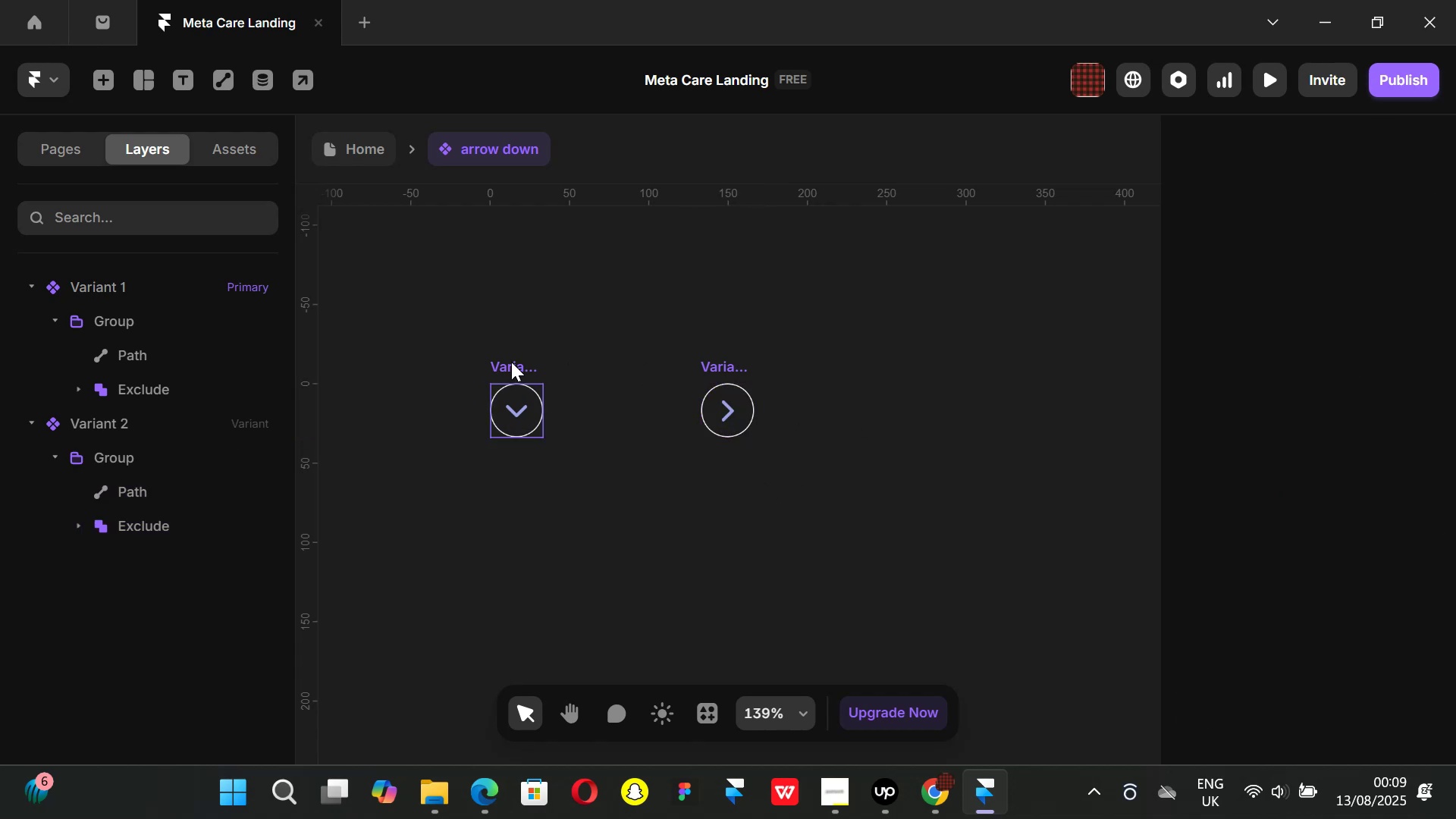 
left_click([725, 369])
 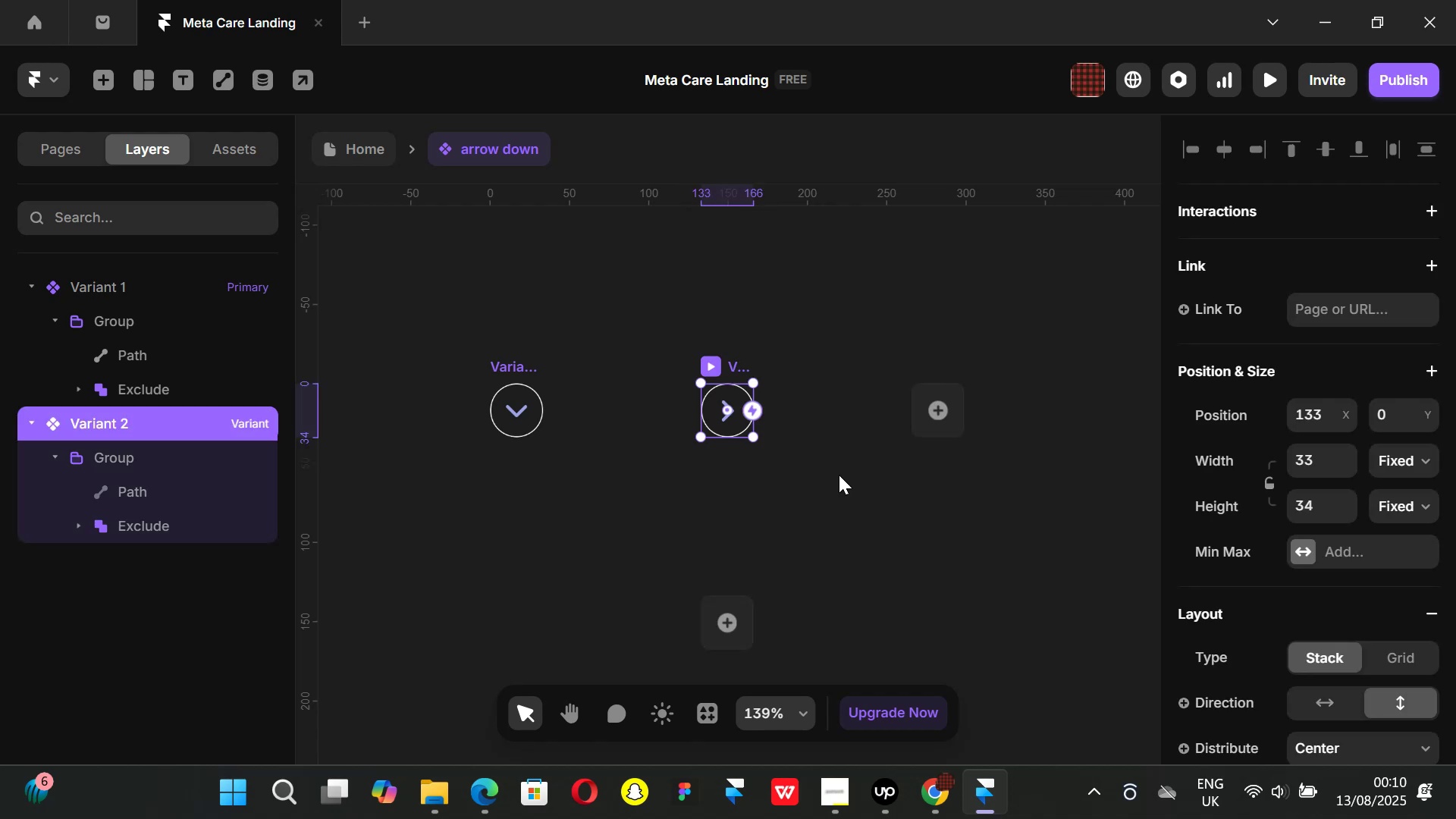 
key(Backspace)
 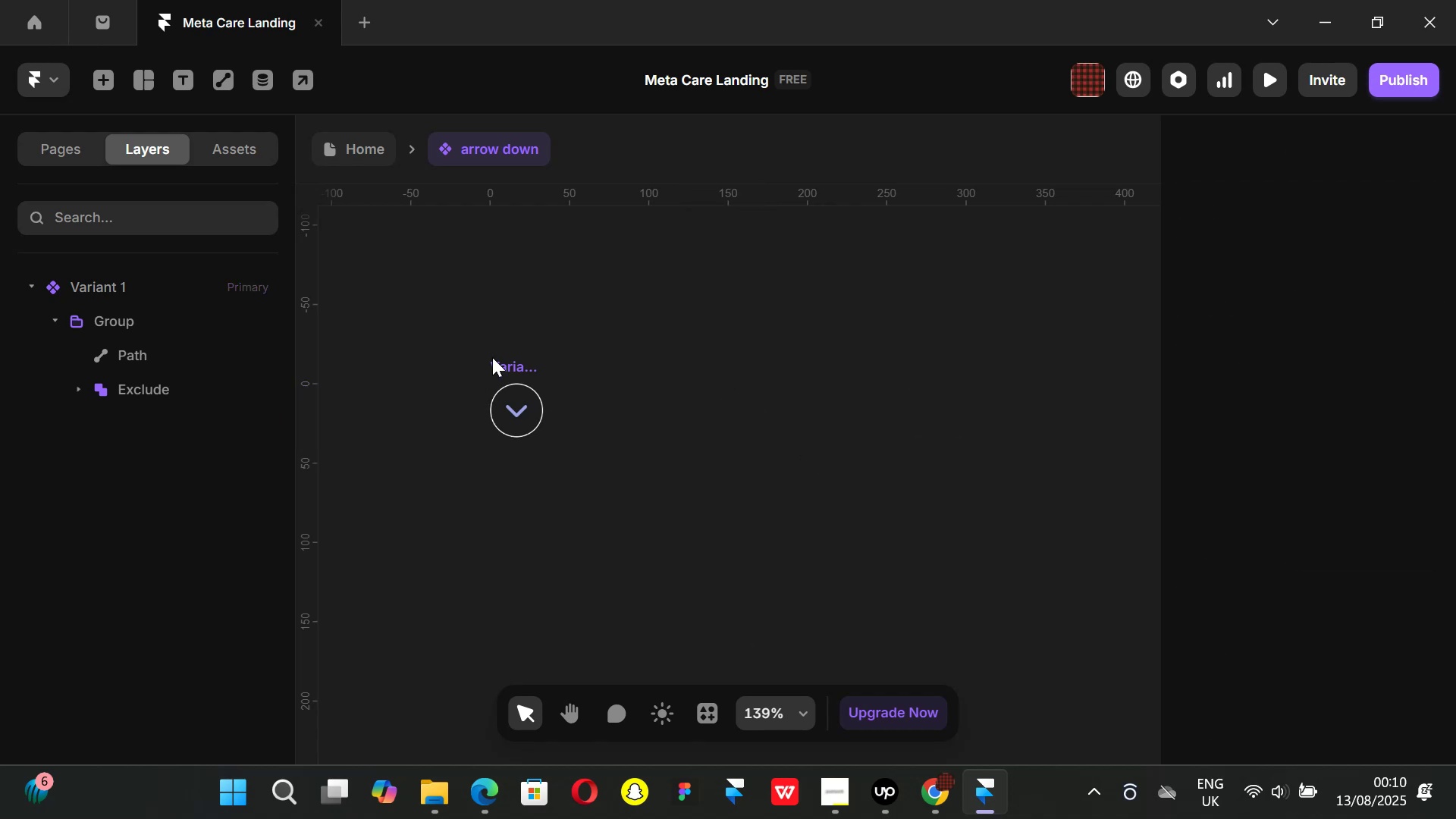 
left_click([514, 366])
 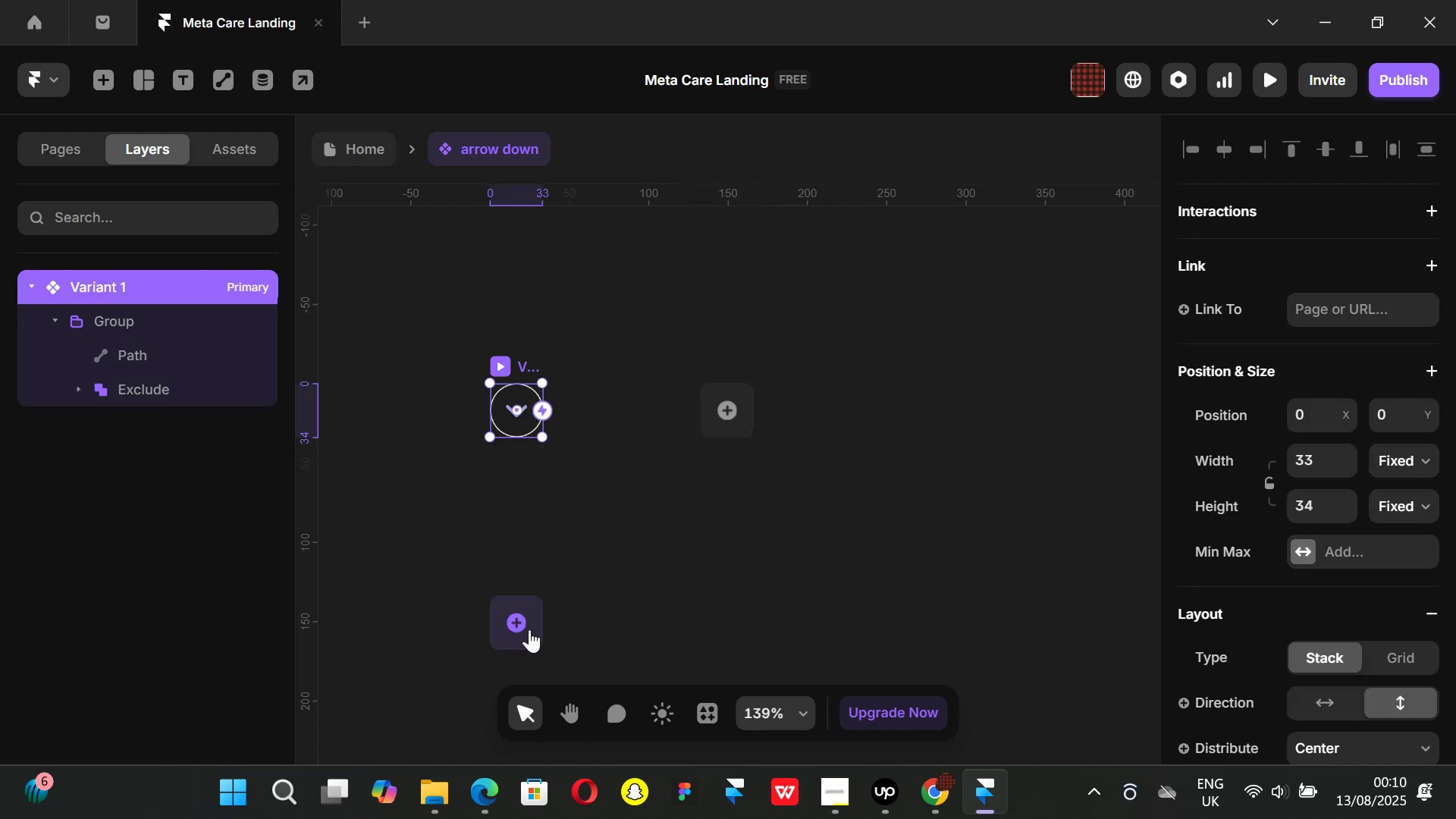 
left_click([529, 629])
 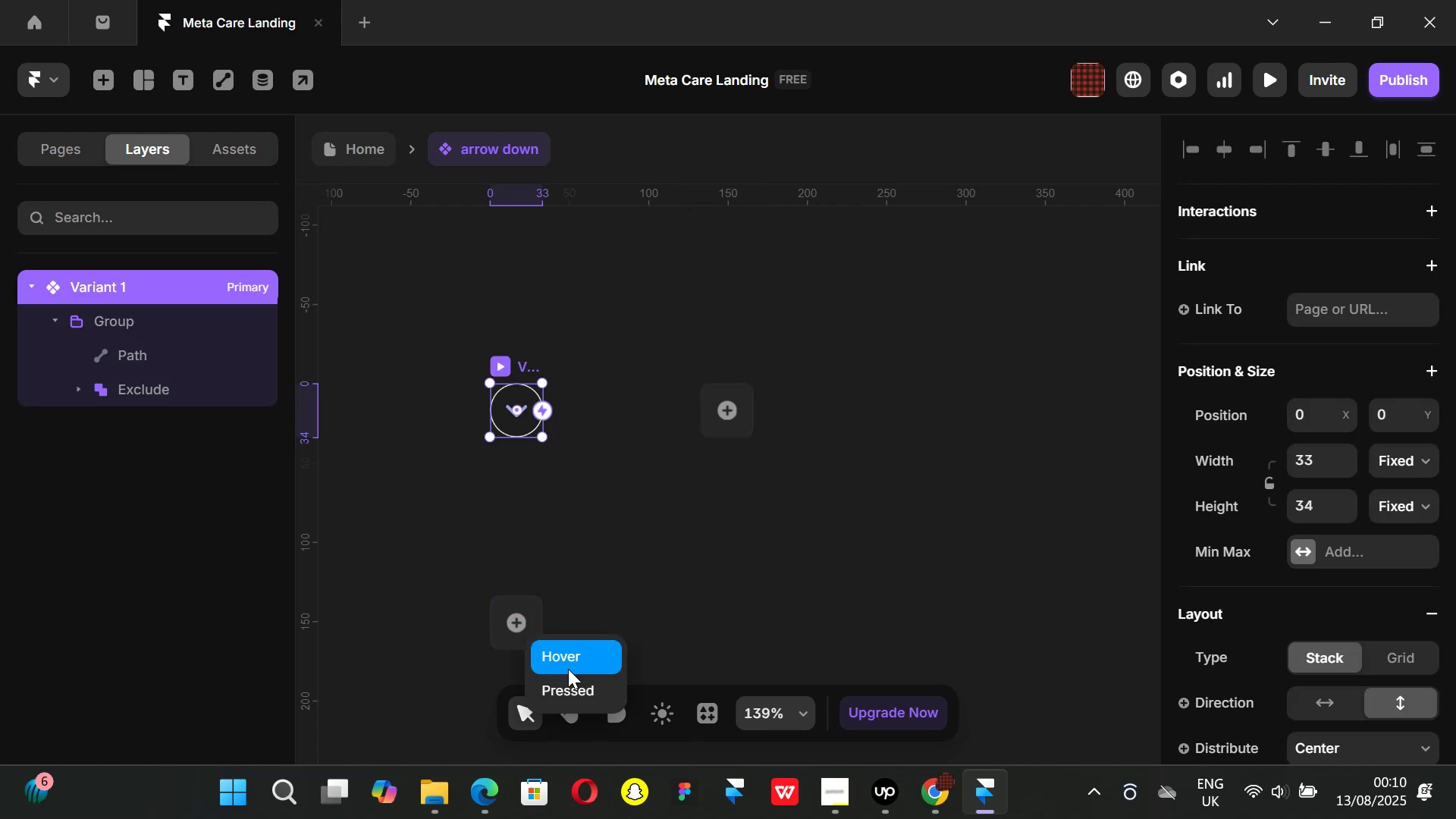 
left_click([568, 662])
 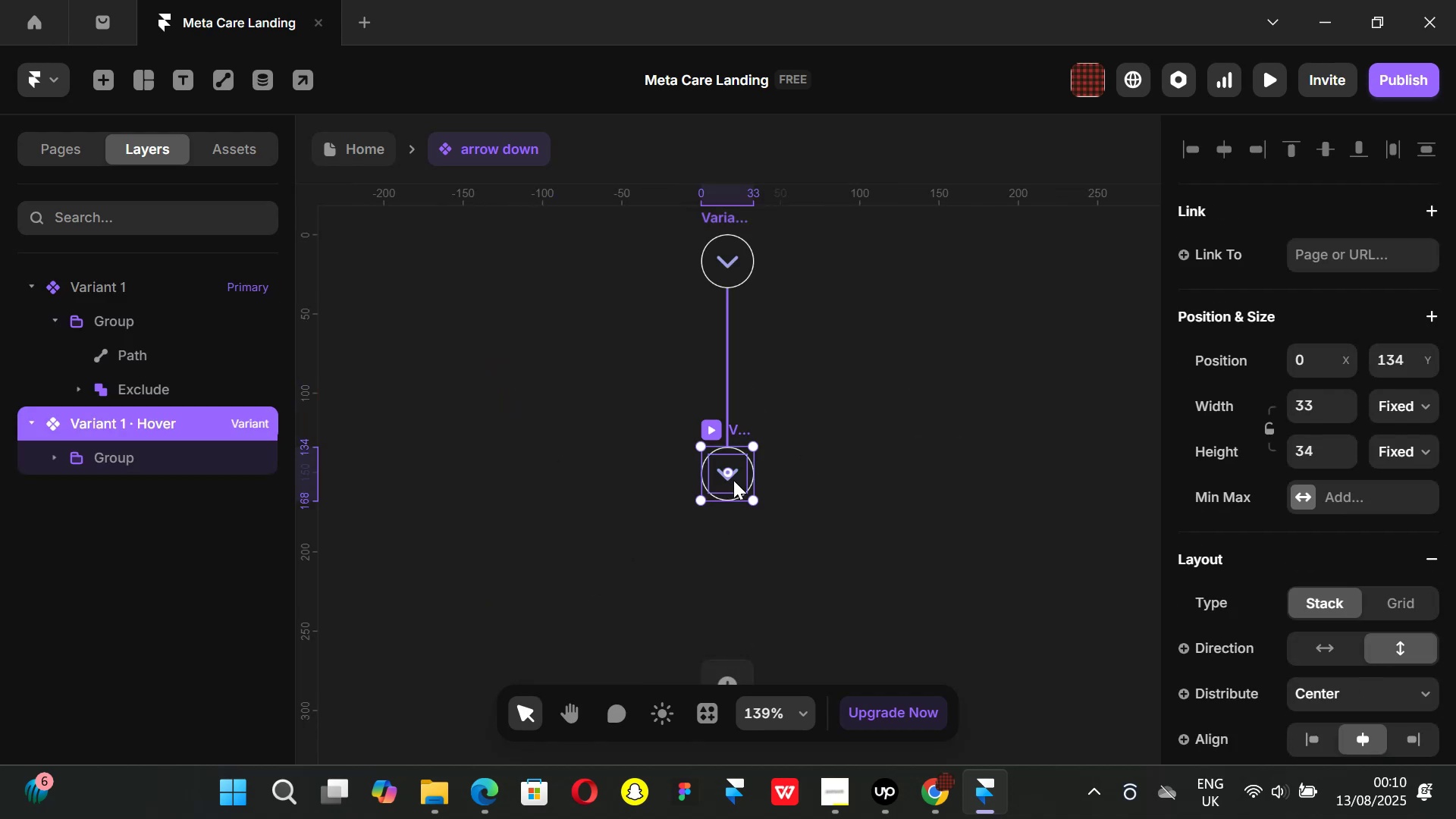 
left_click([734, 481])
 